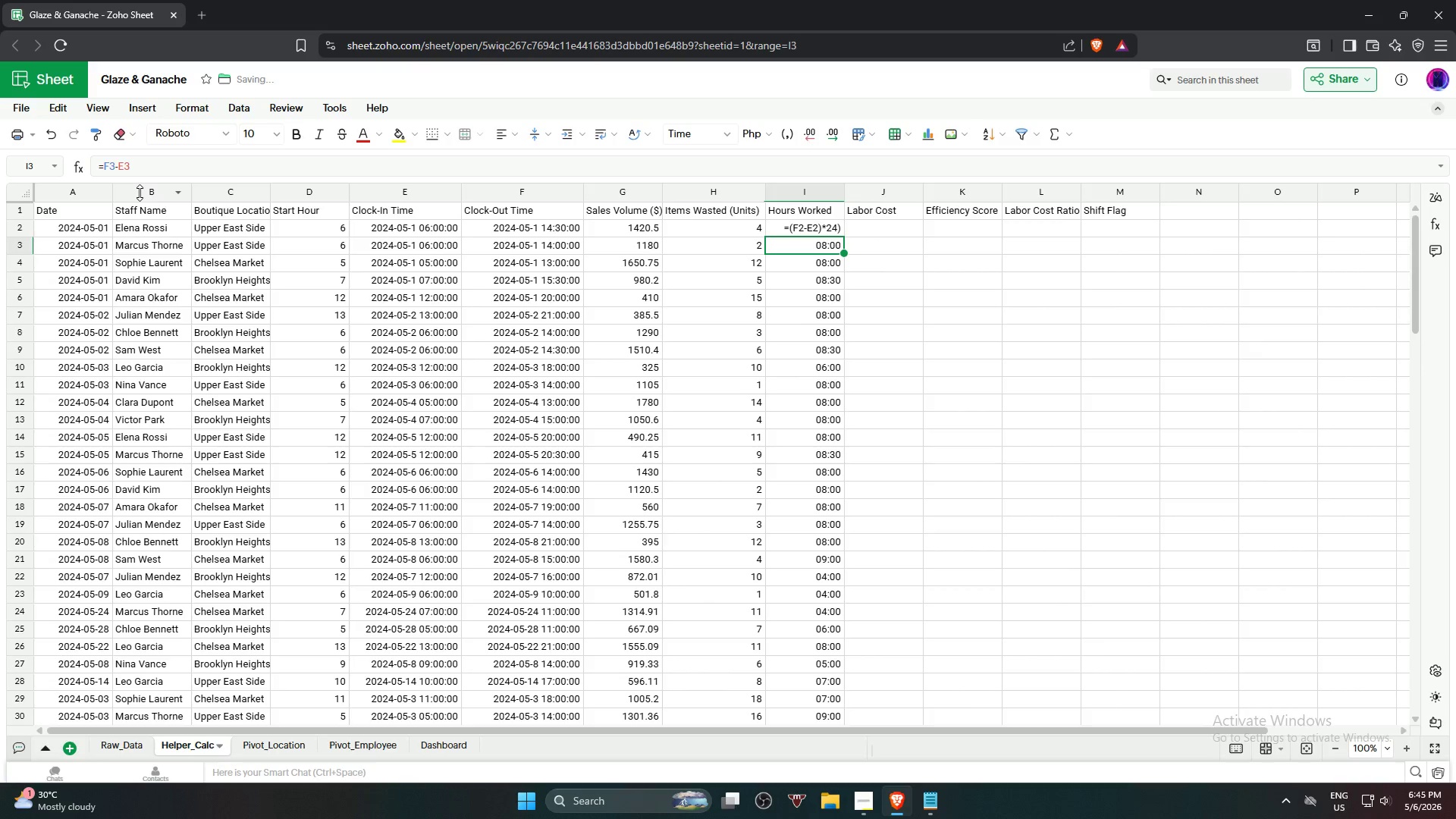 
 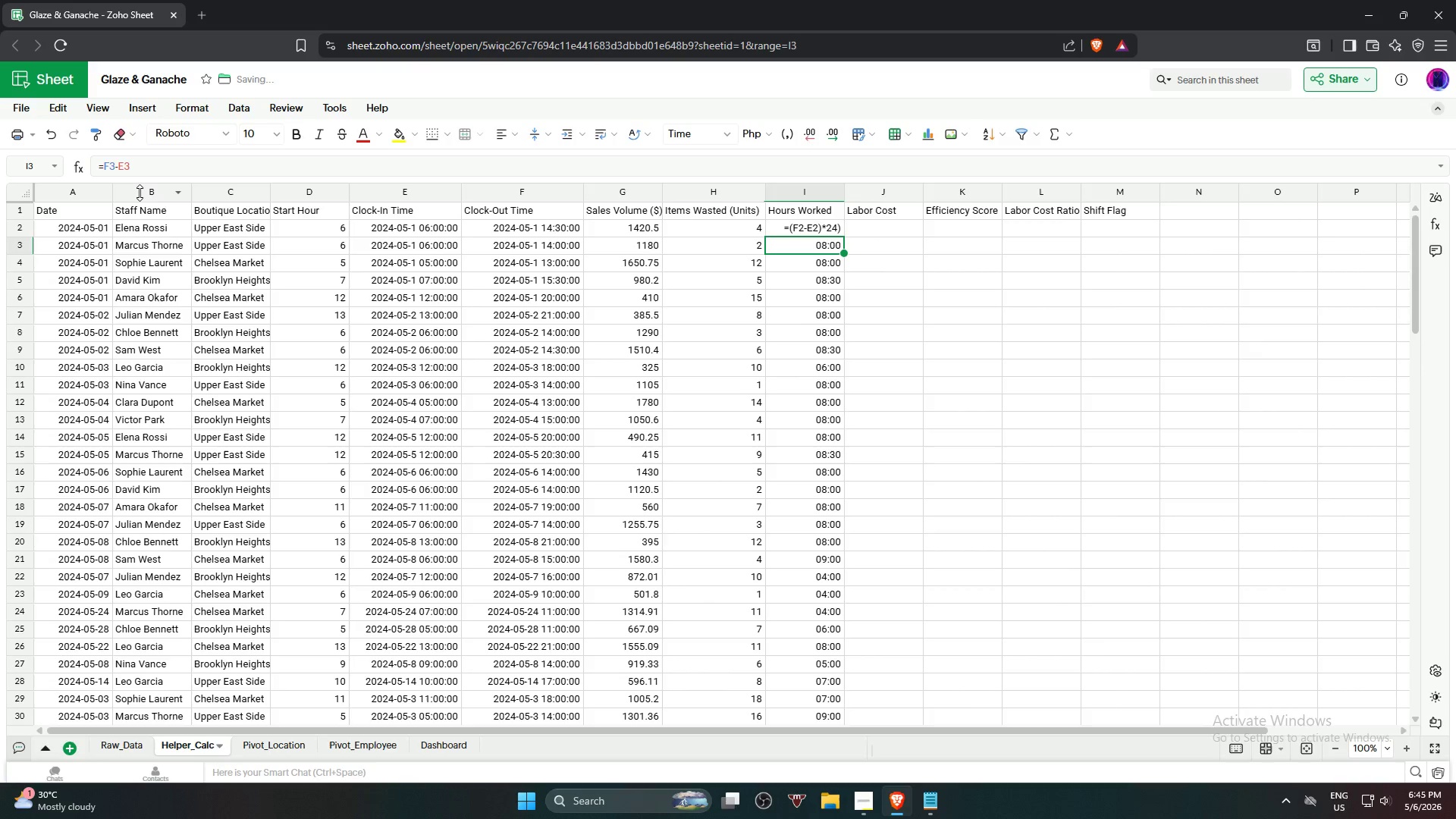 
key(Enter)
 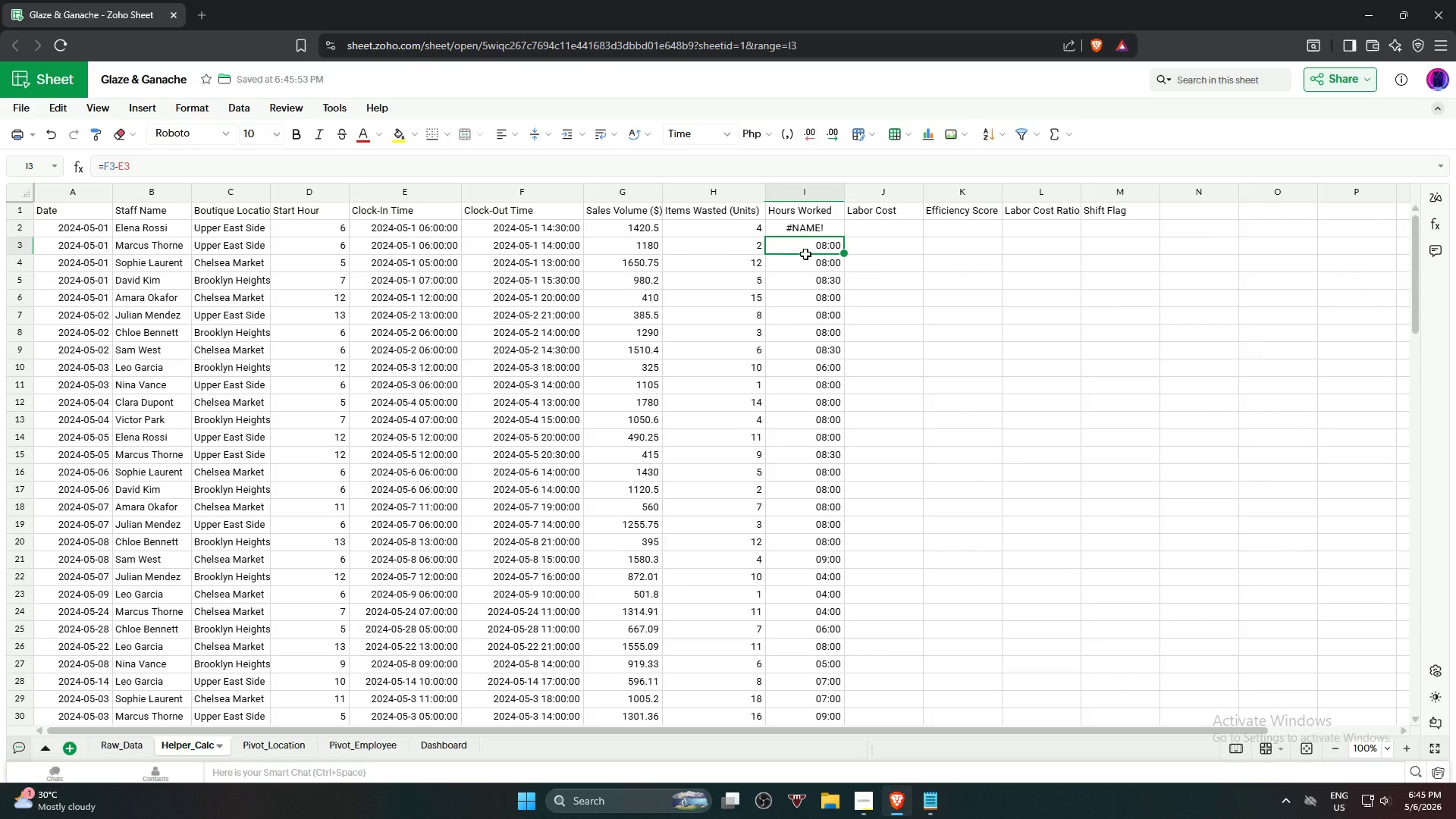 
left_click([804, 231])
 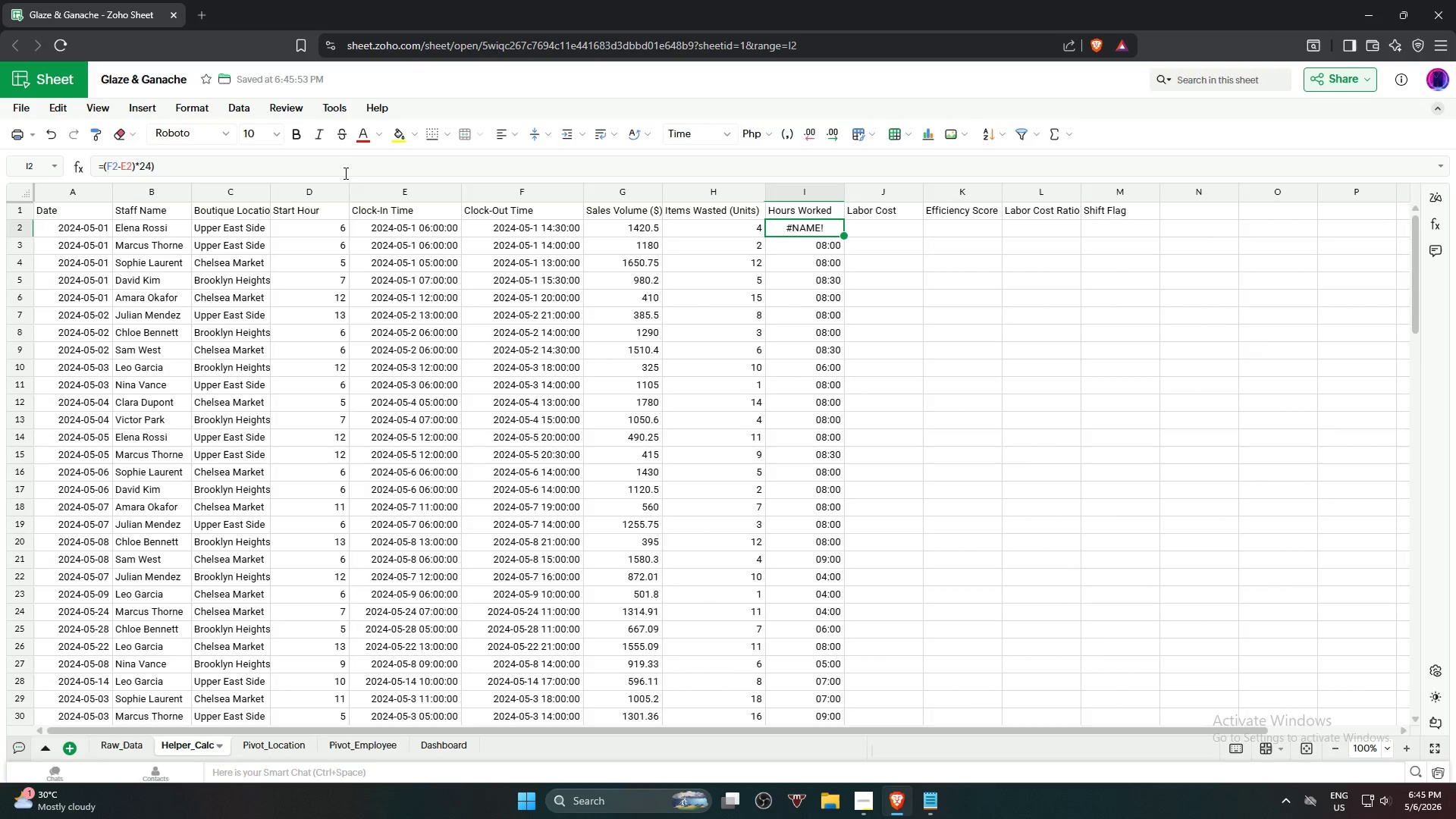 
left_click([344, 170])
 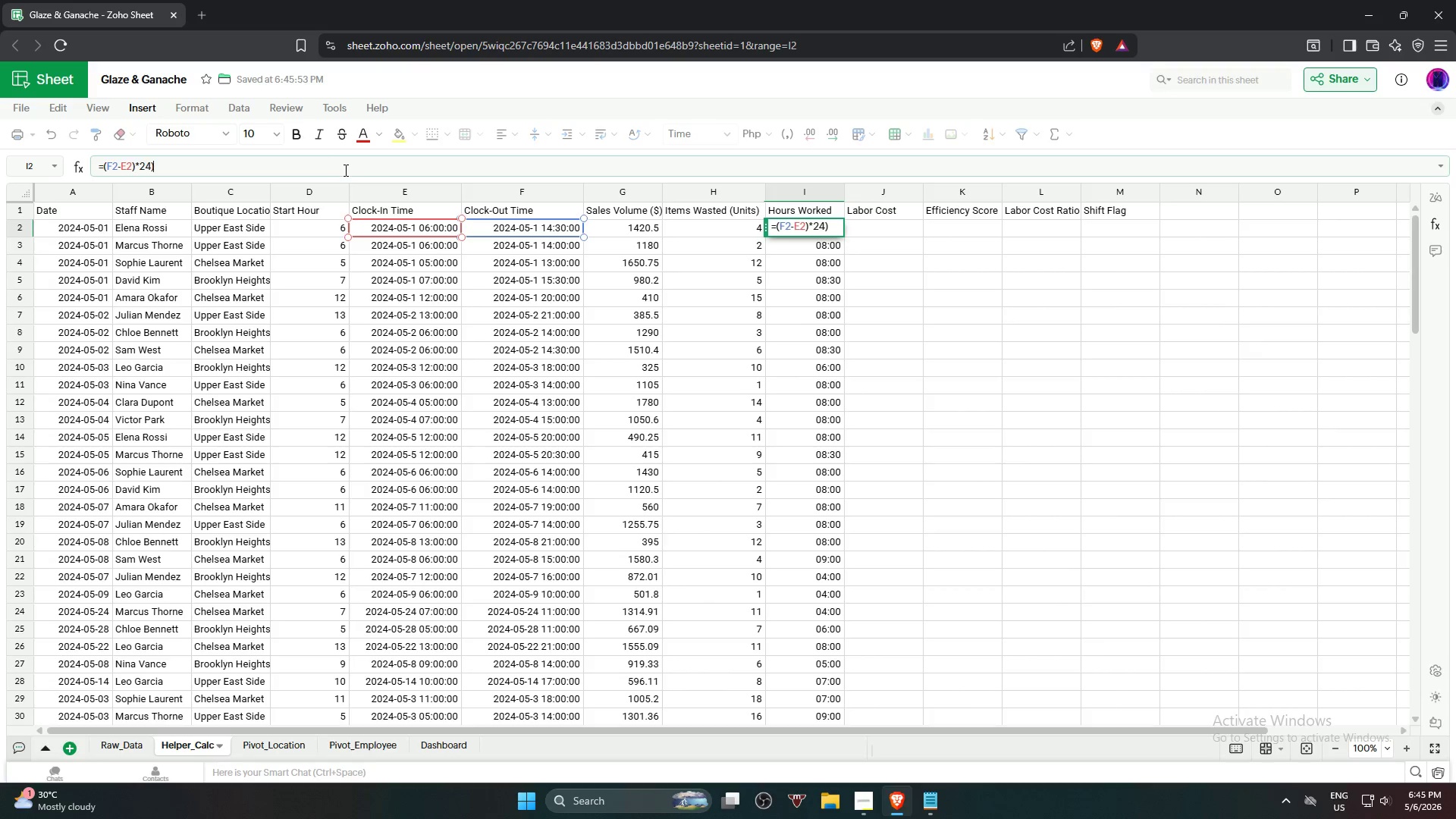 
key(Backspace)
 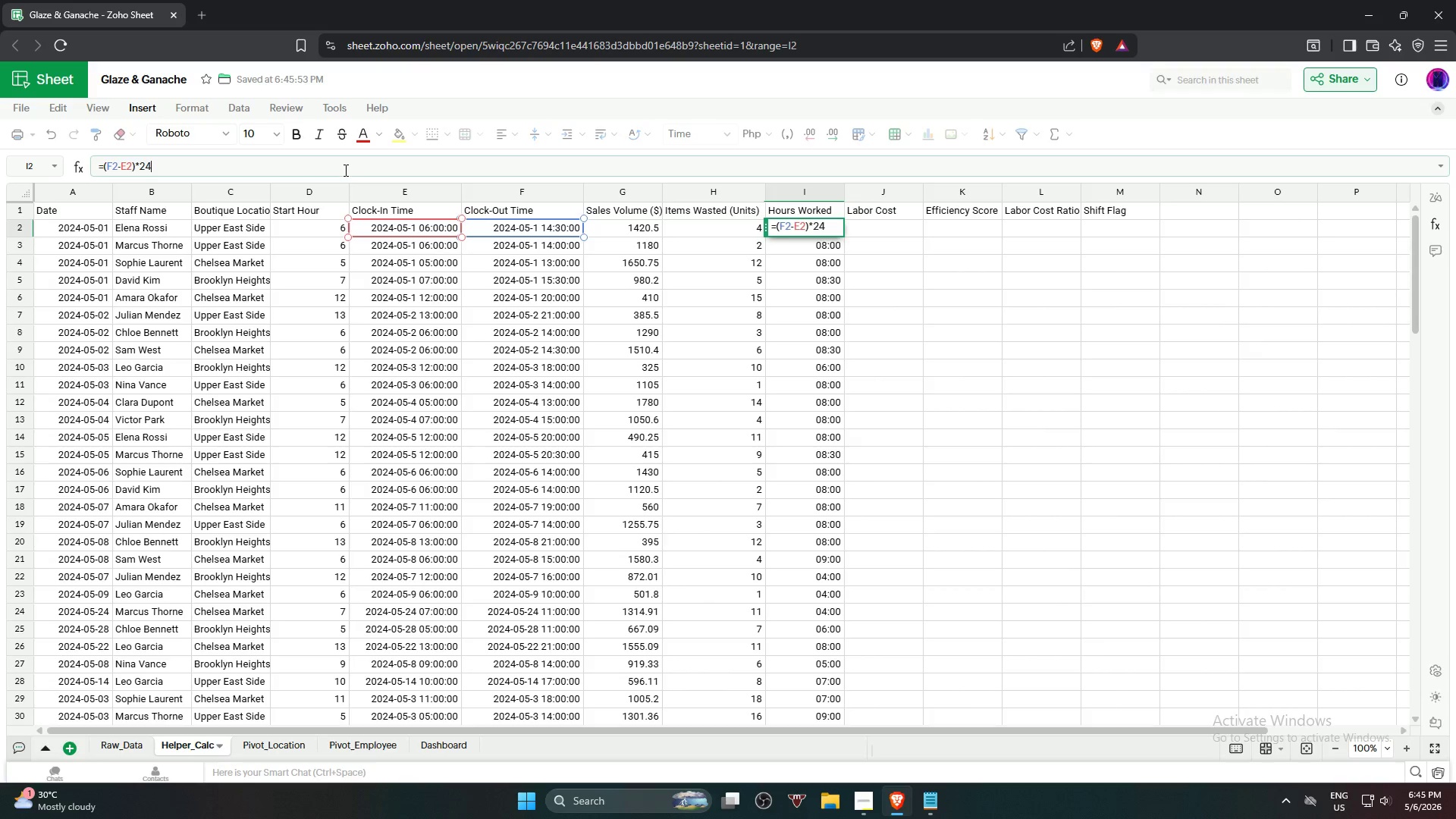 
key(Enter)
 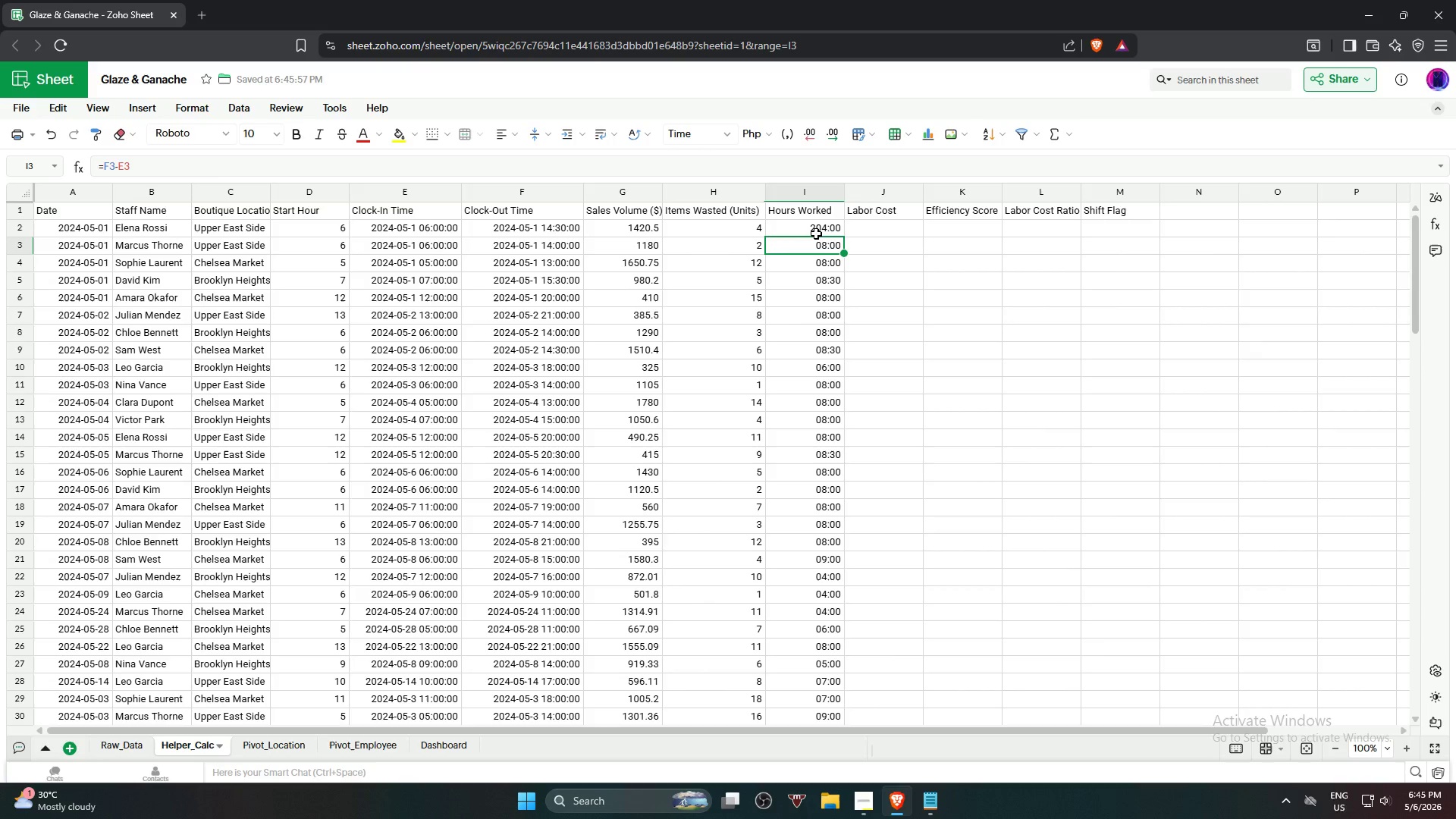 
left_click([814, 230])
 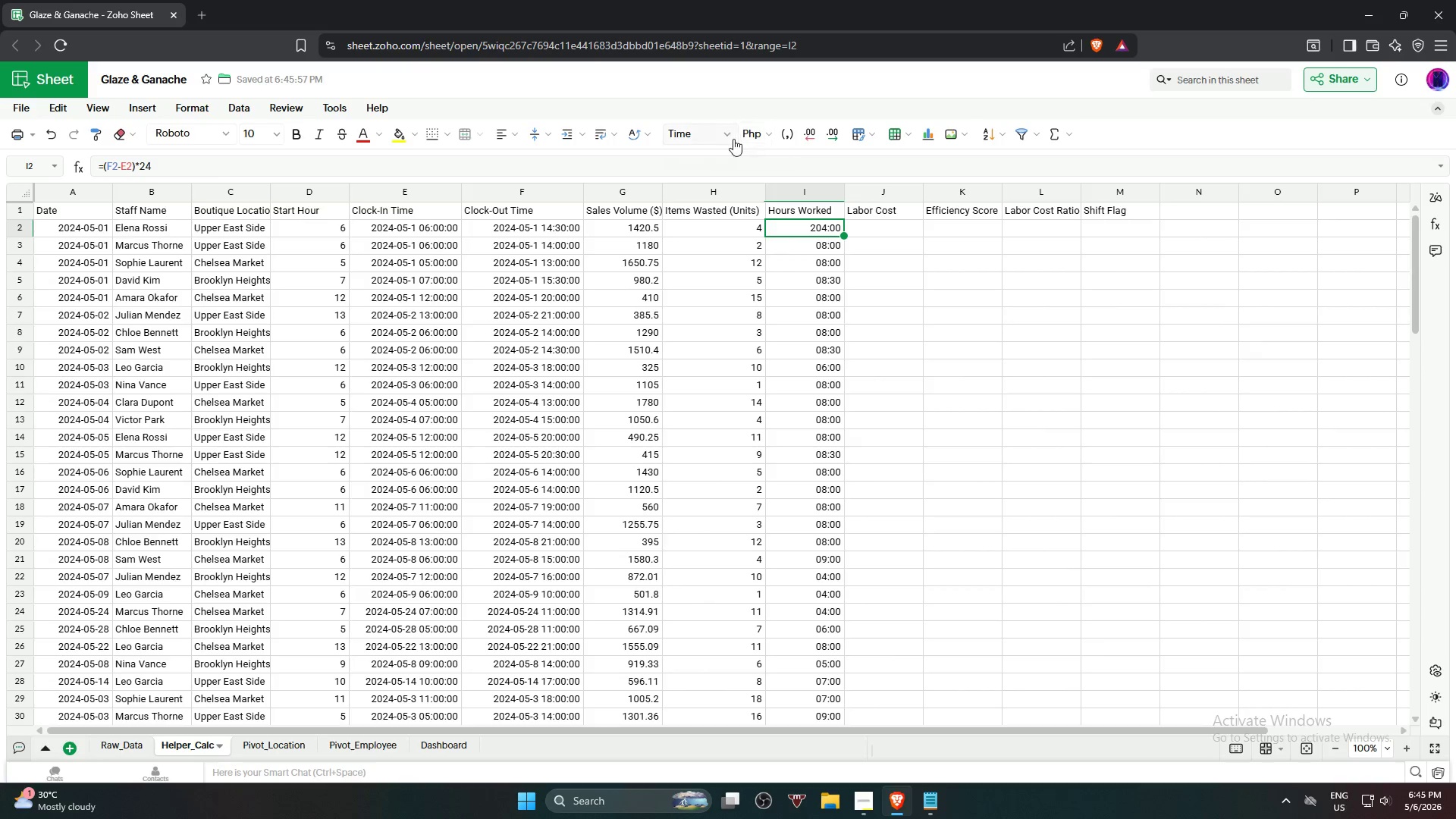 
left_click([733, 139])
 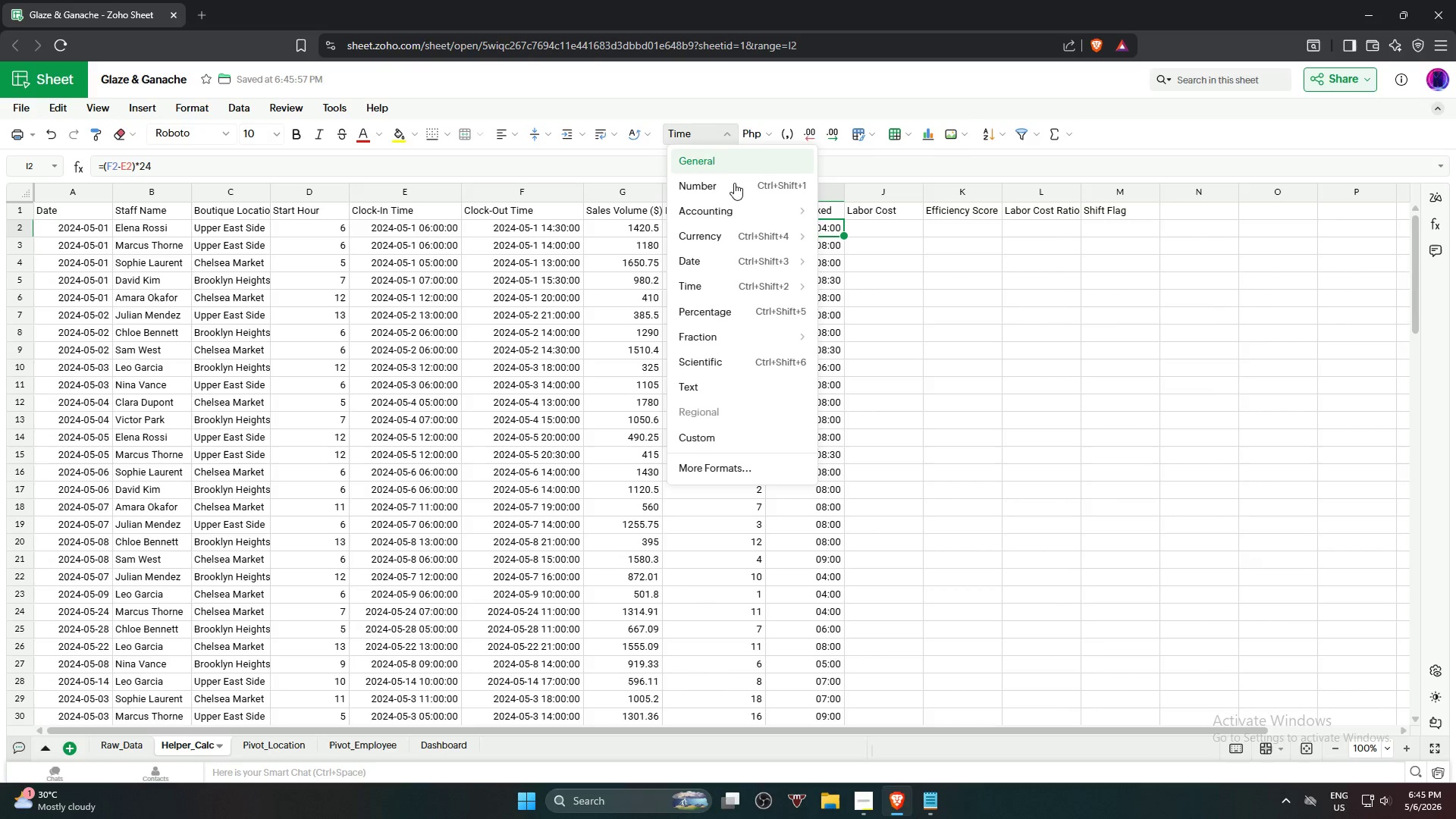 
left_click([736, 186])
 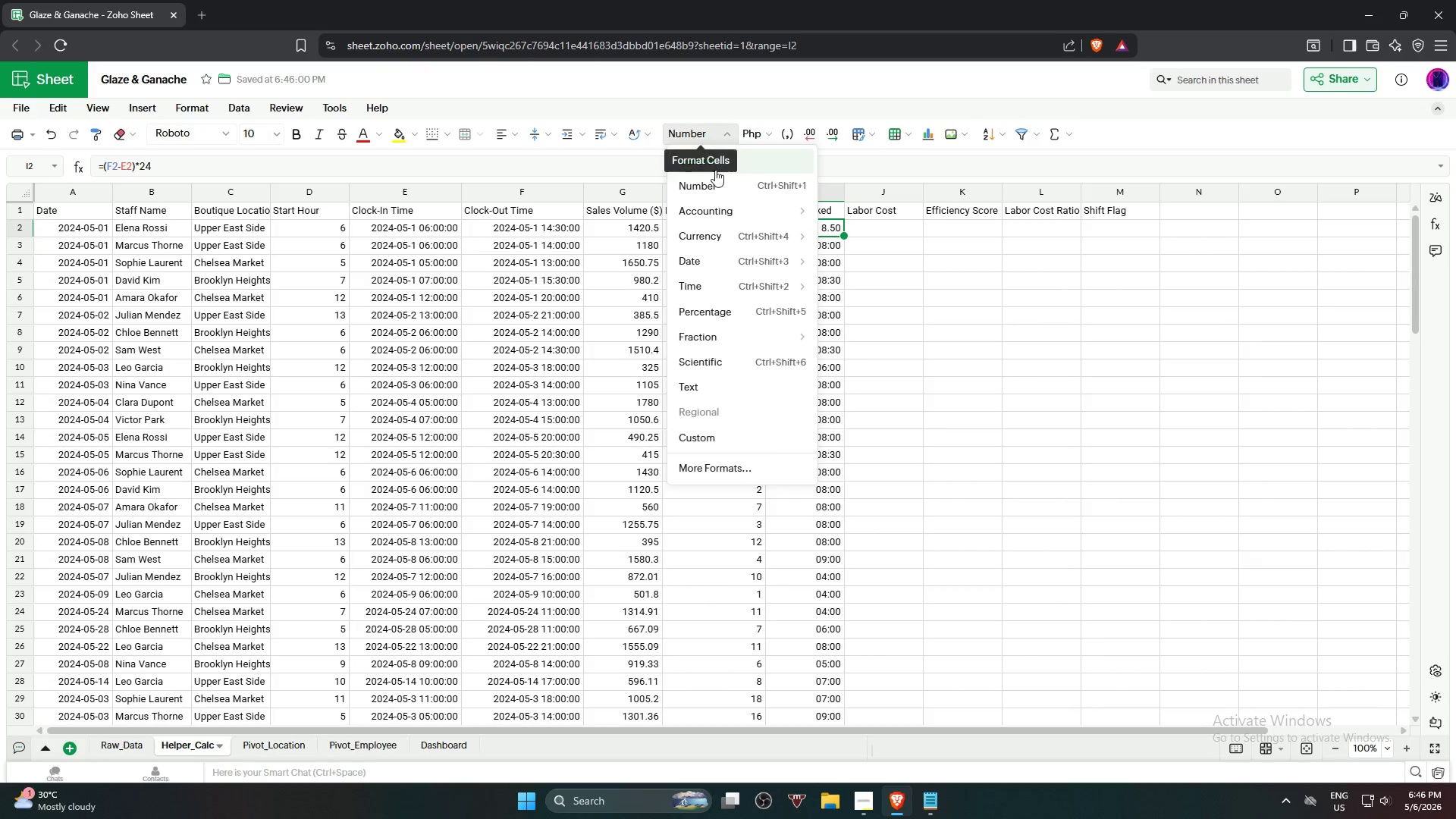 
left_click([720, 182])
 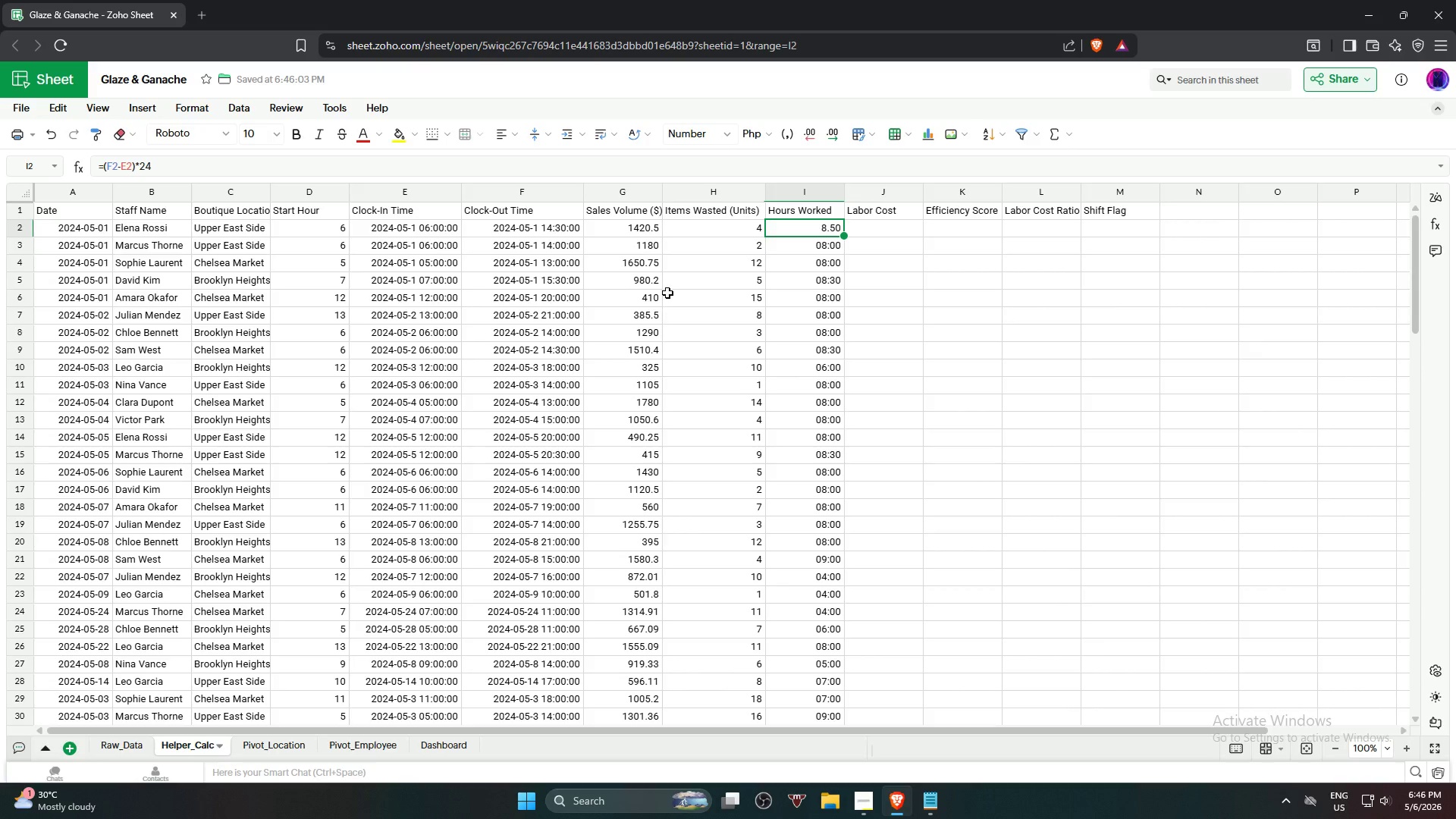 
wait(46.23)
 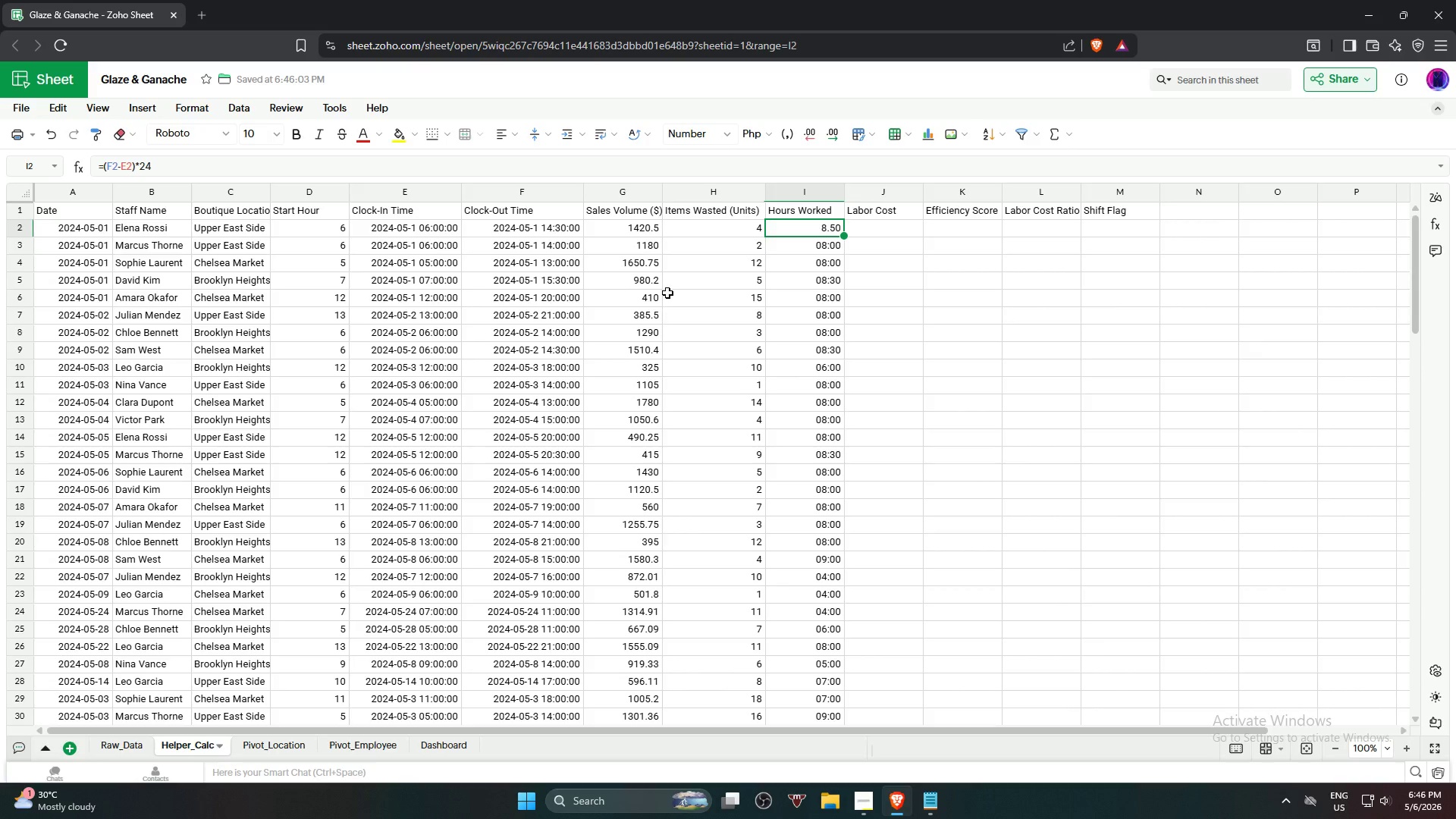 
left_click([879, 277])
 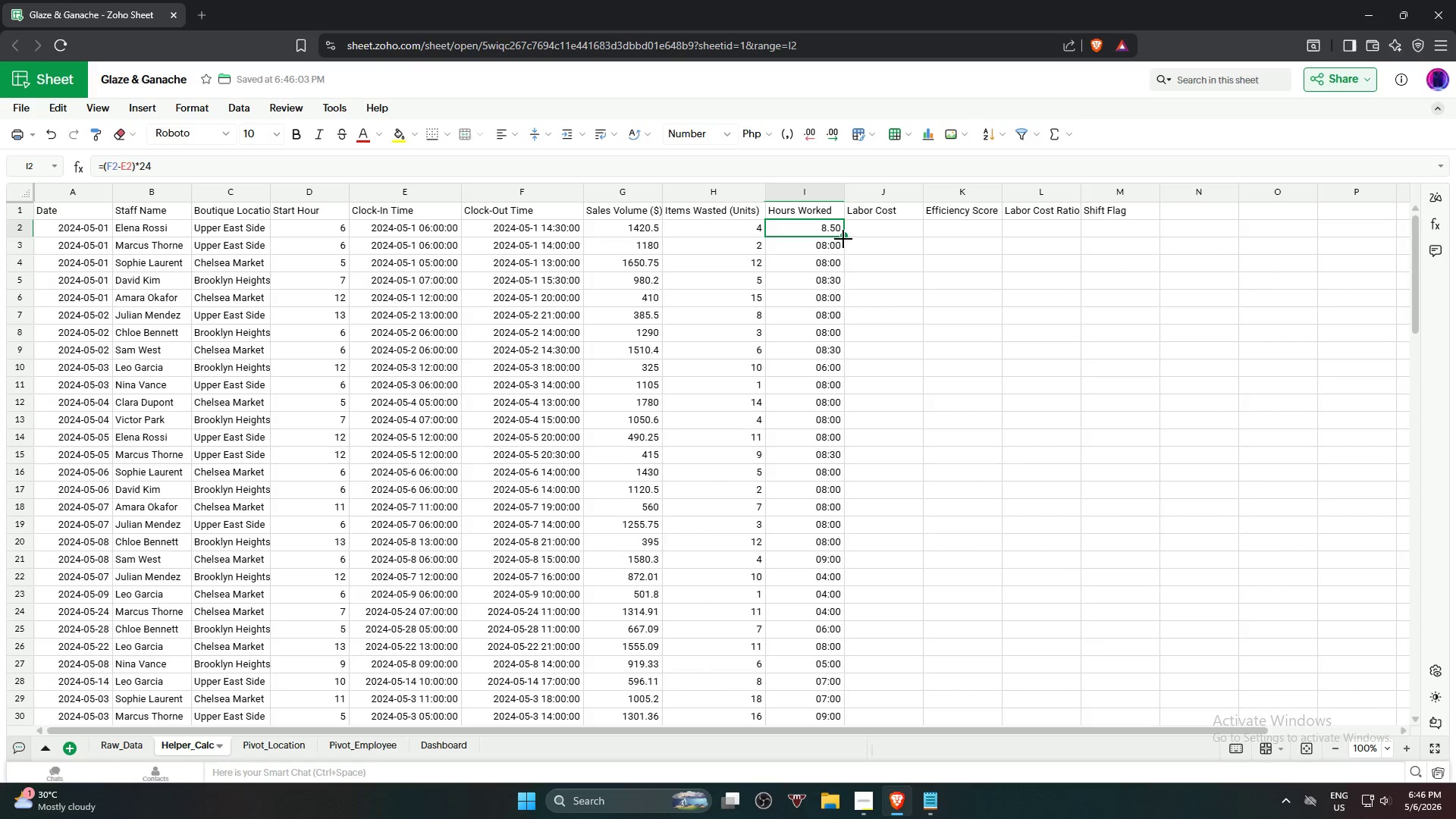 
left_click_drag(start_coordinate=[844, 237], to_coordinate=[849, 667])
 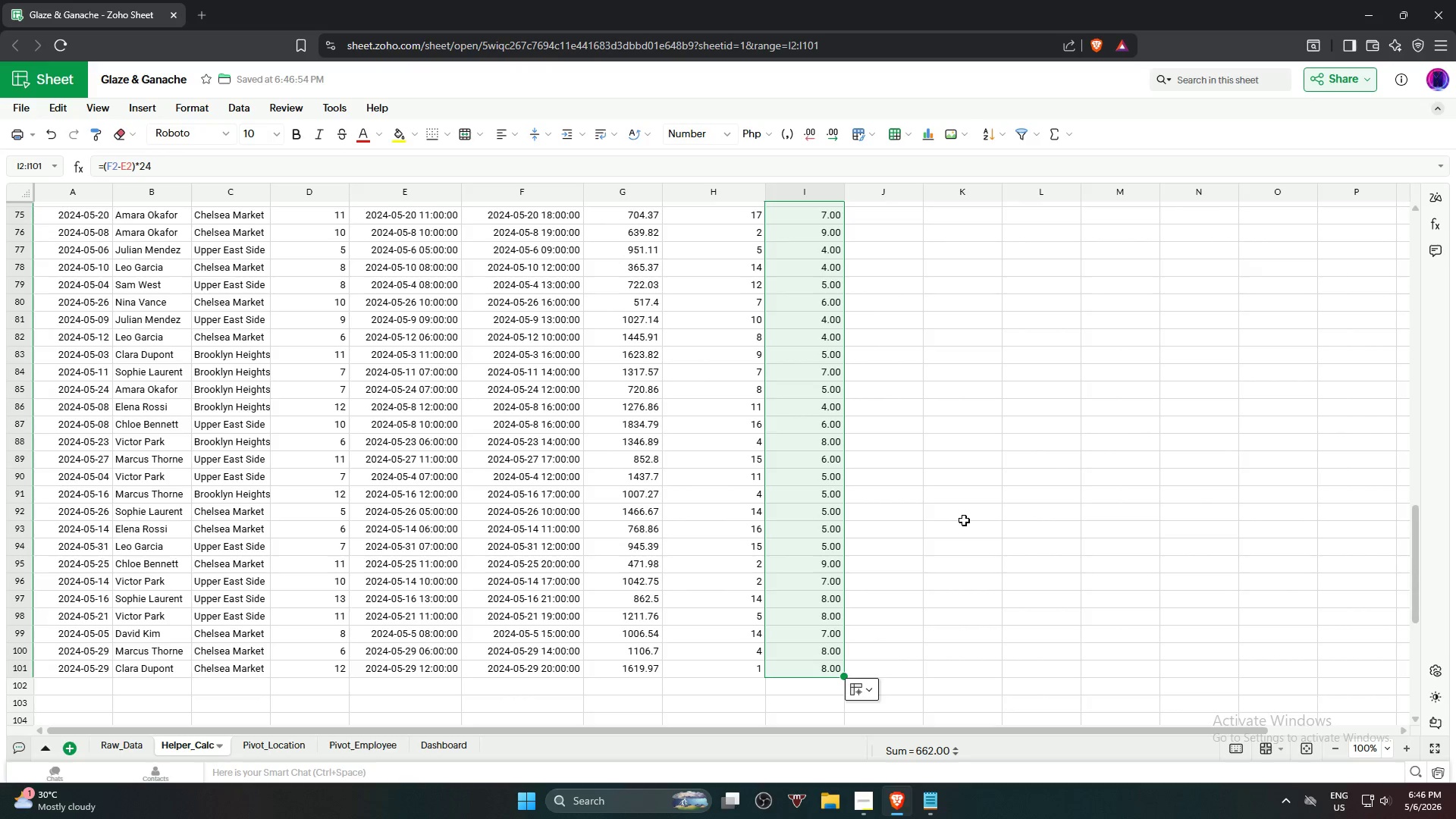 
scroll: coordinate [838, 450], scroll_direction: down, amount: 17.0
 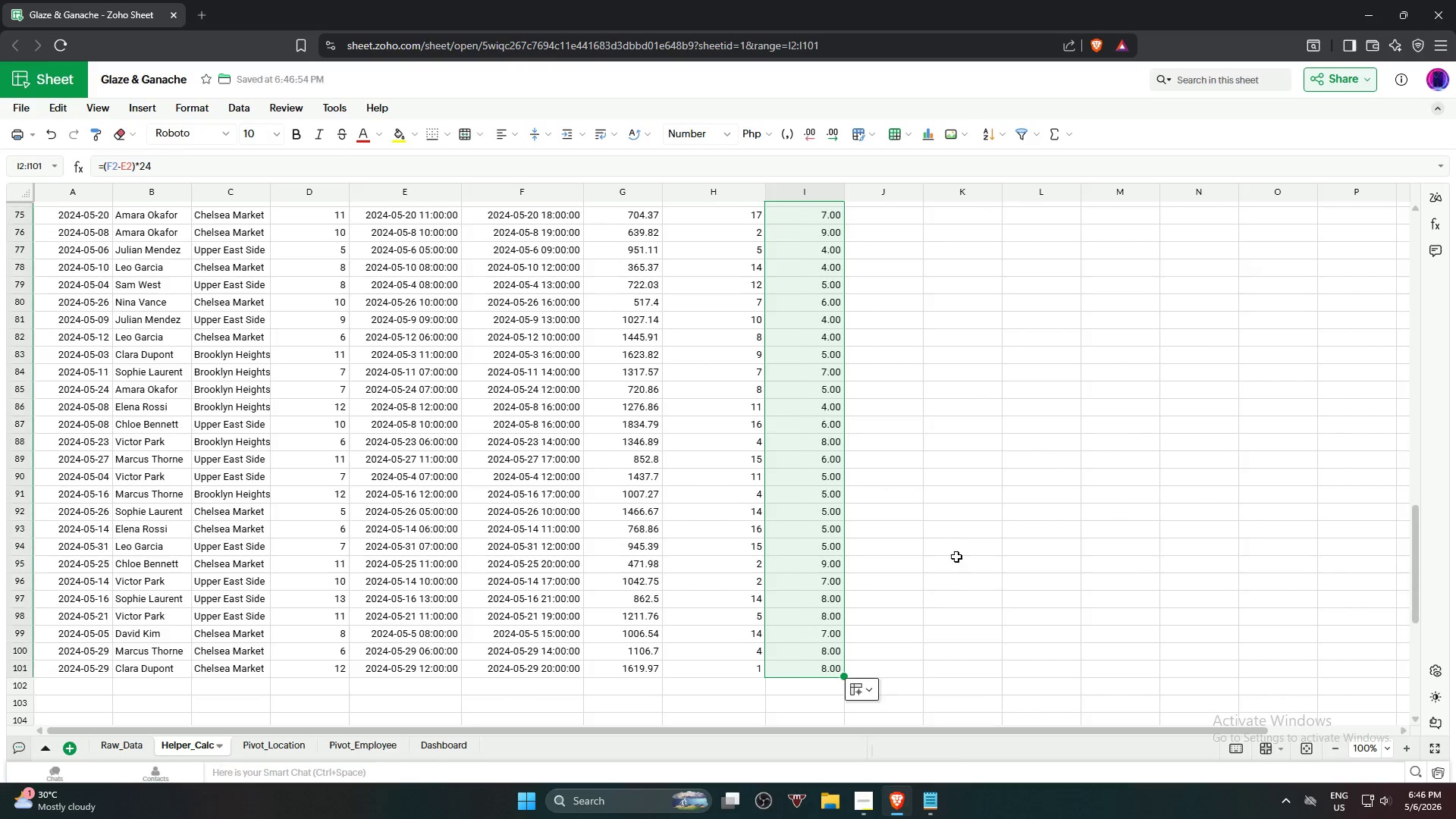 
scroll: coordinate [956, 439], scroll_direction: up, amount: 23.0
 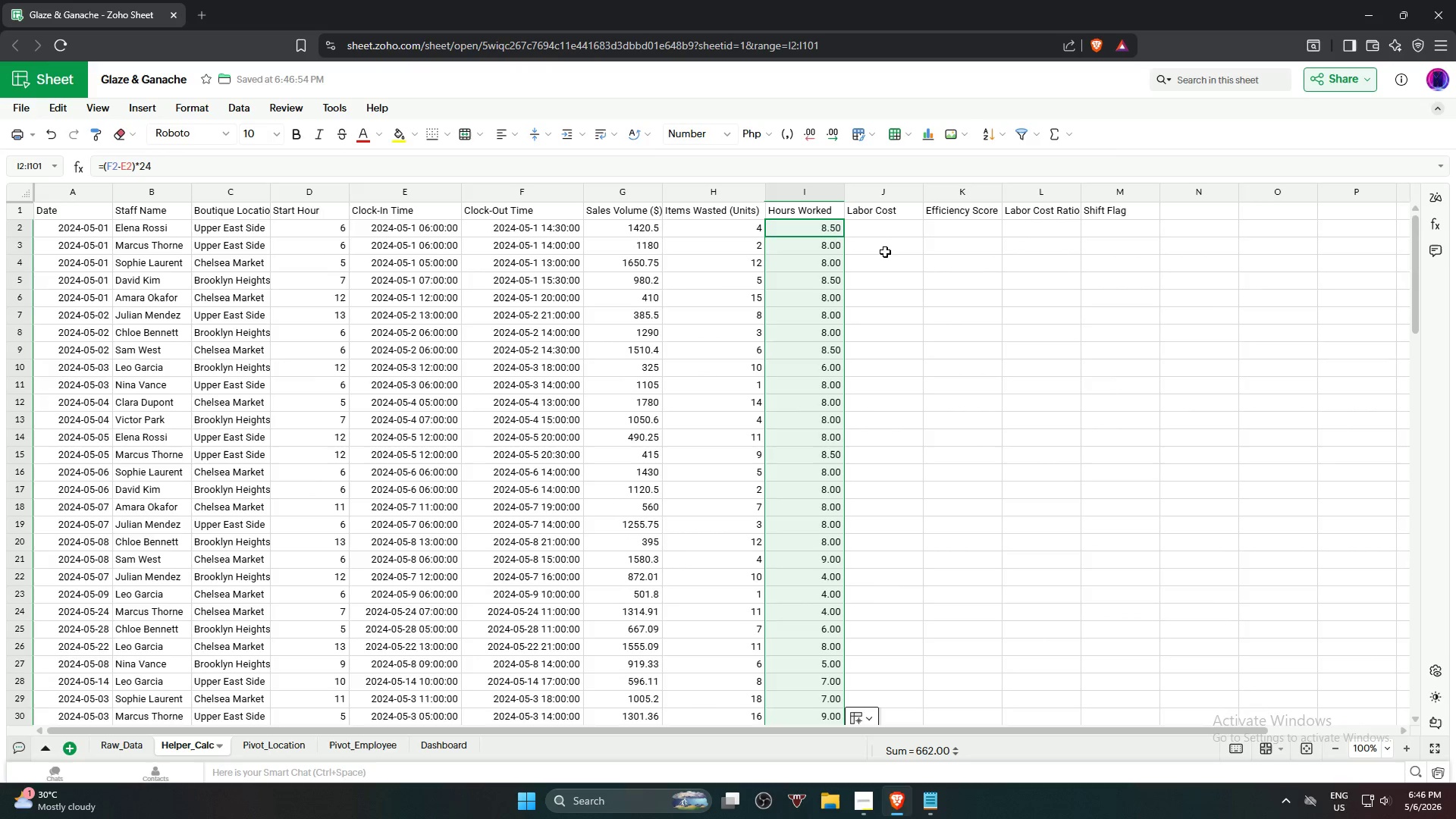 
left_click([907, 265])
 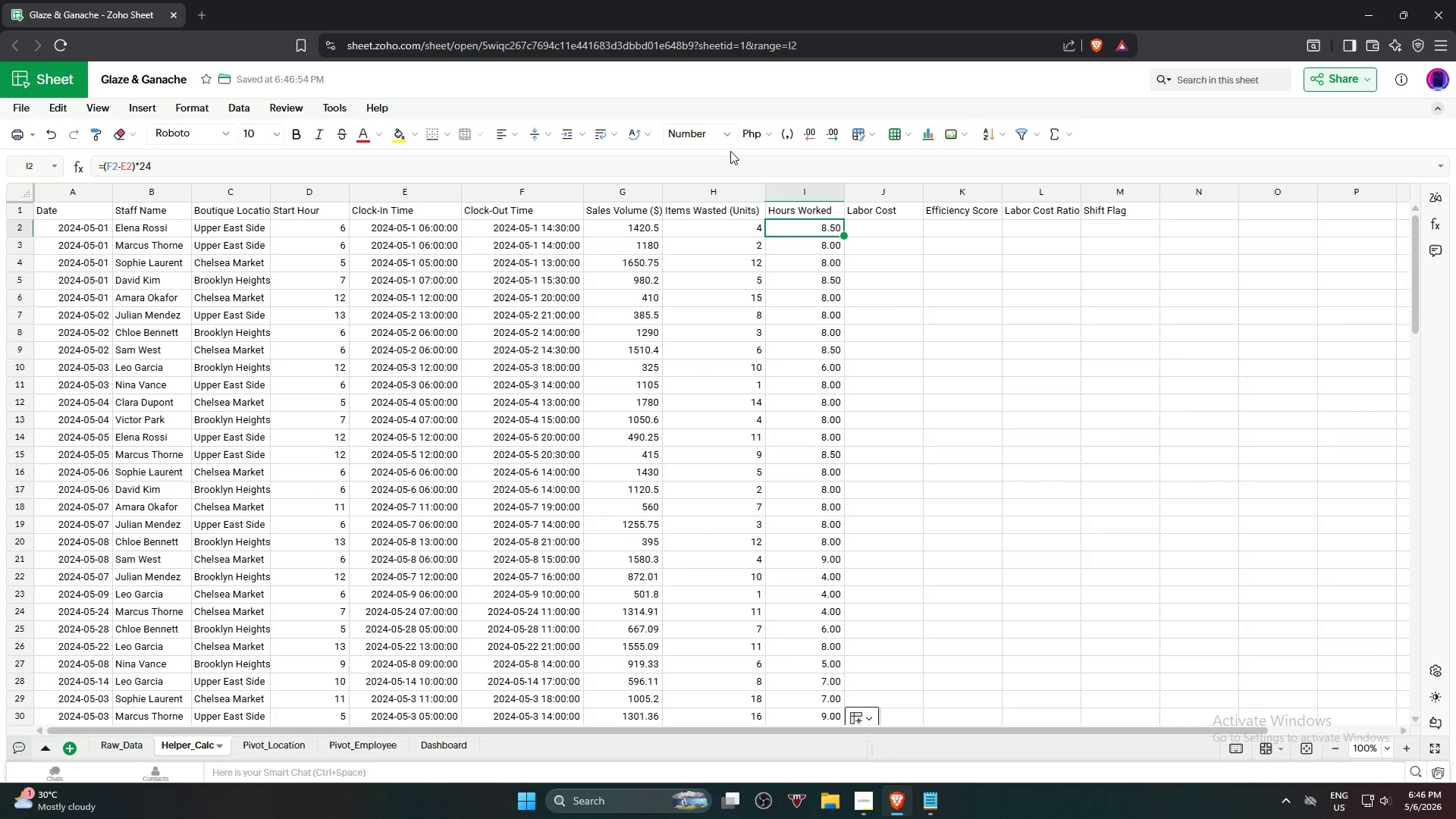 
left_click([724, 133])
 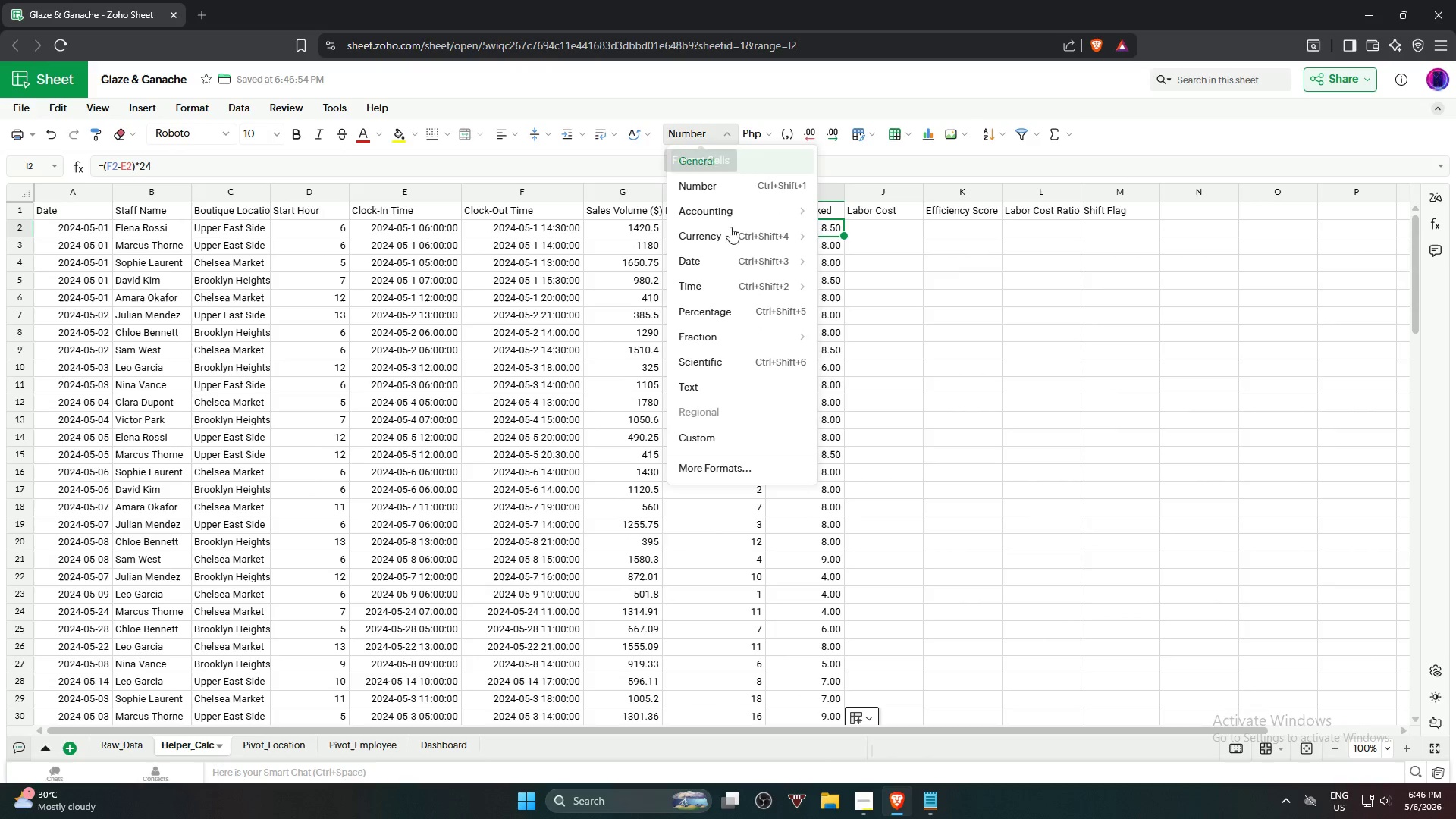 
mouse_move([748, 296])
 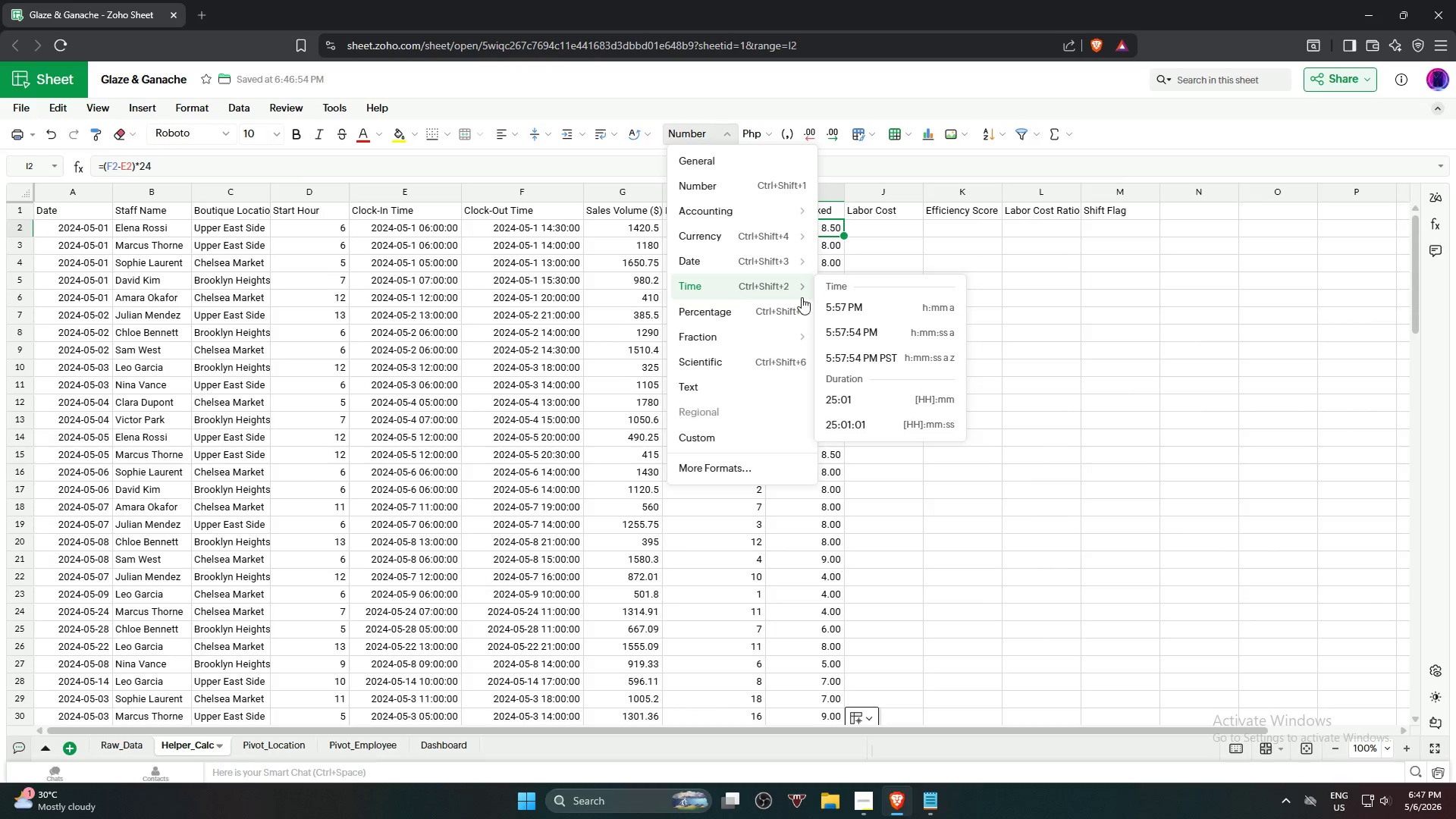 
left_click([845, 303])
 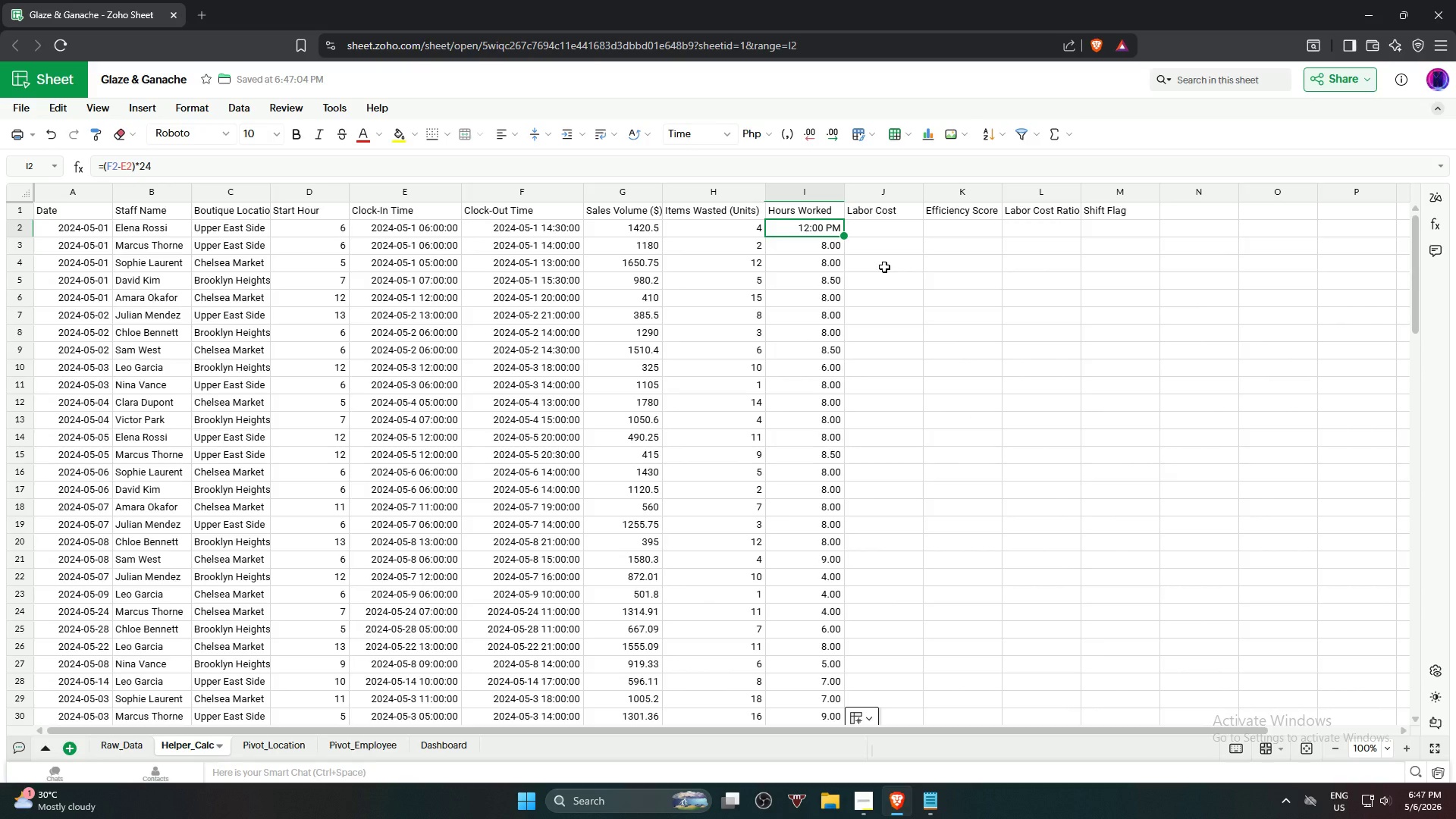 
key(Control+Z)
 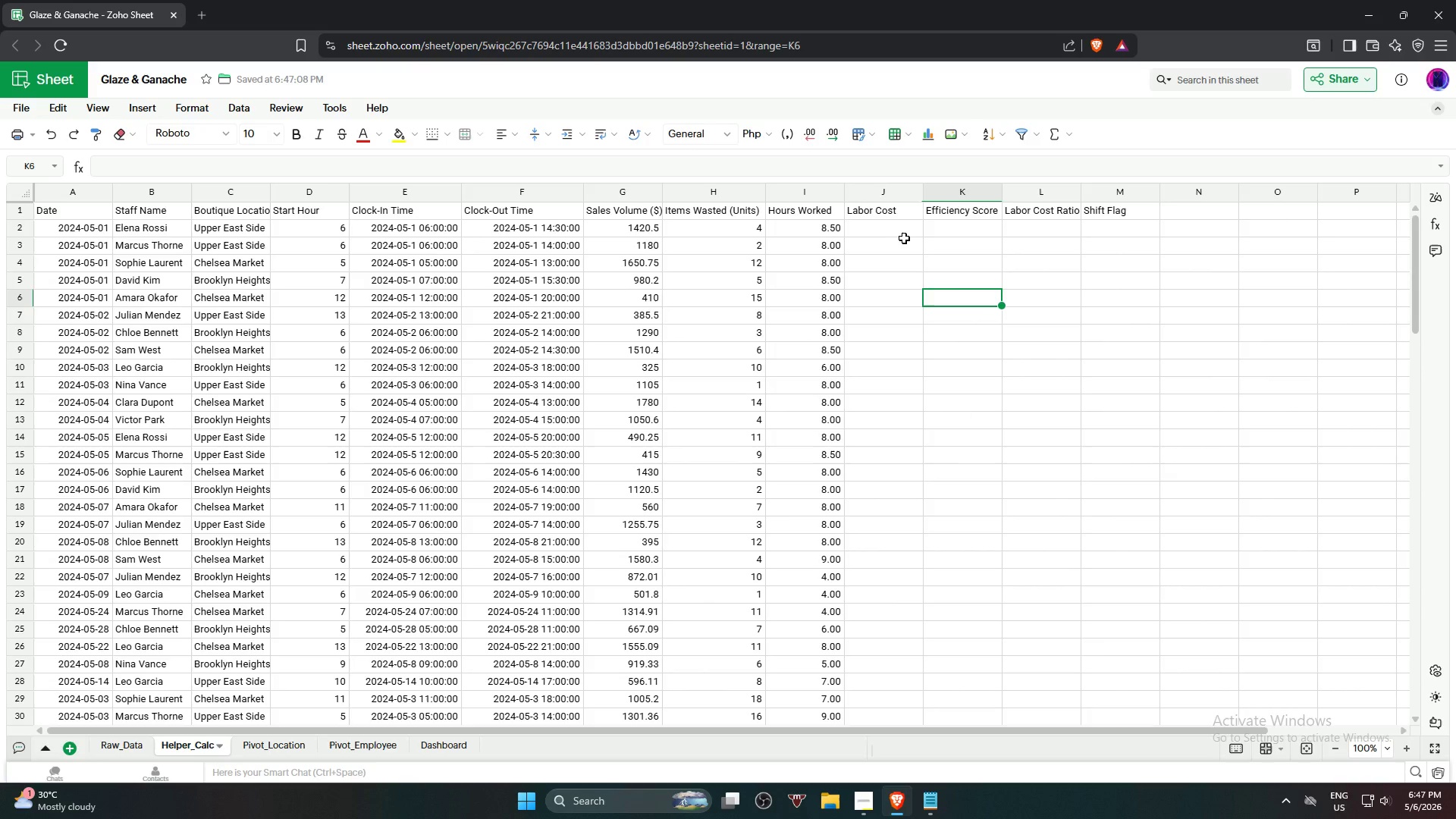 
left_click([899, 229])
 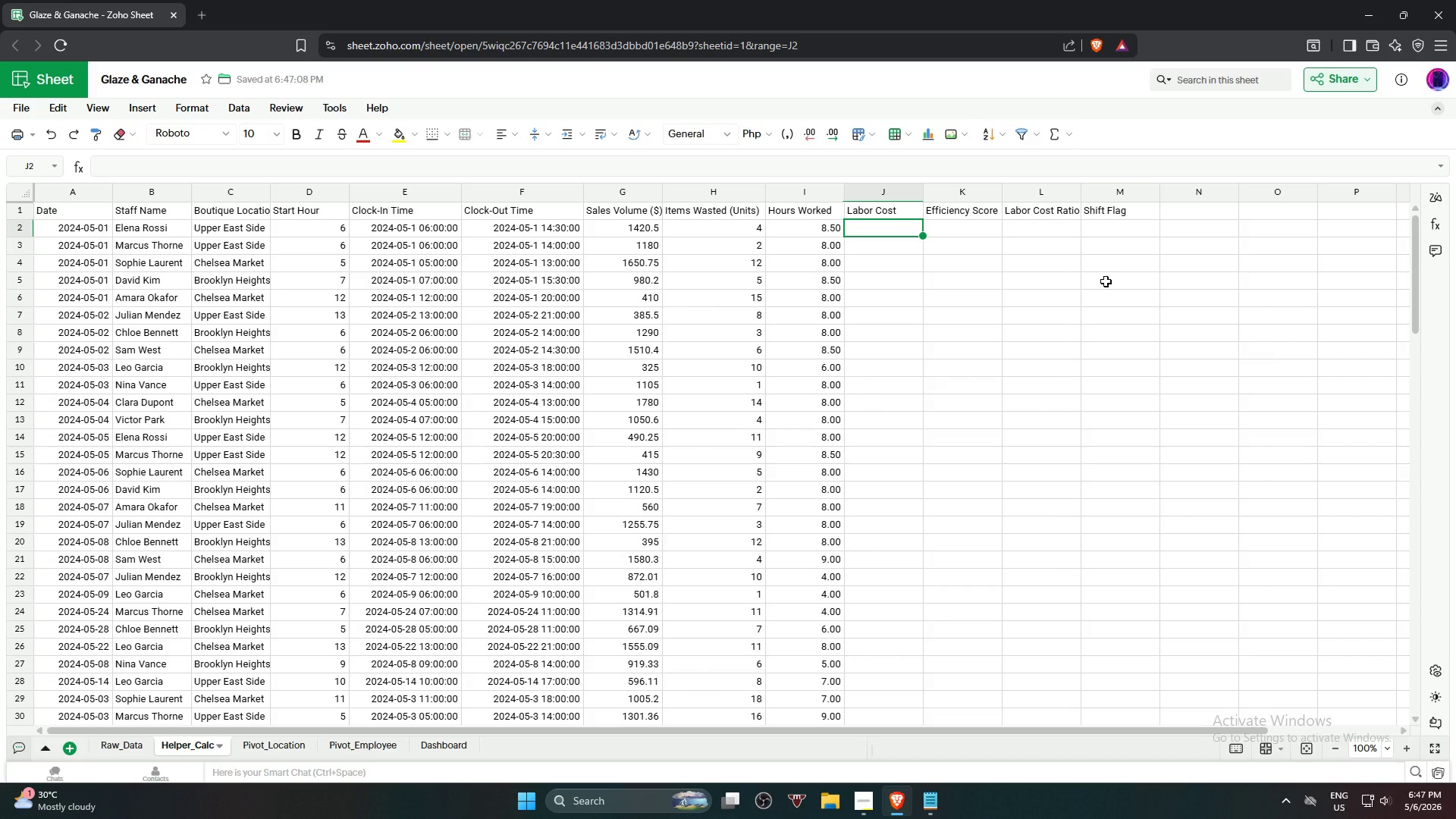 
wait(27.11)
 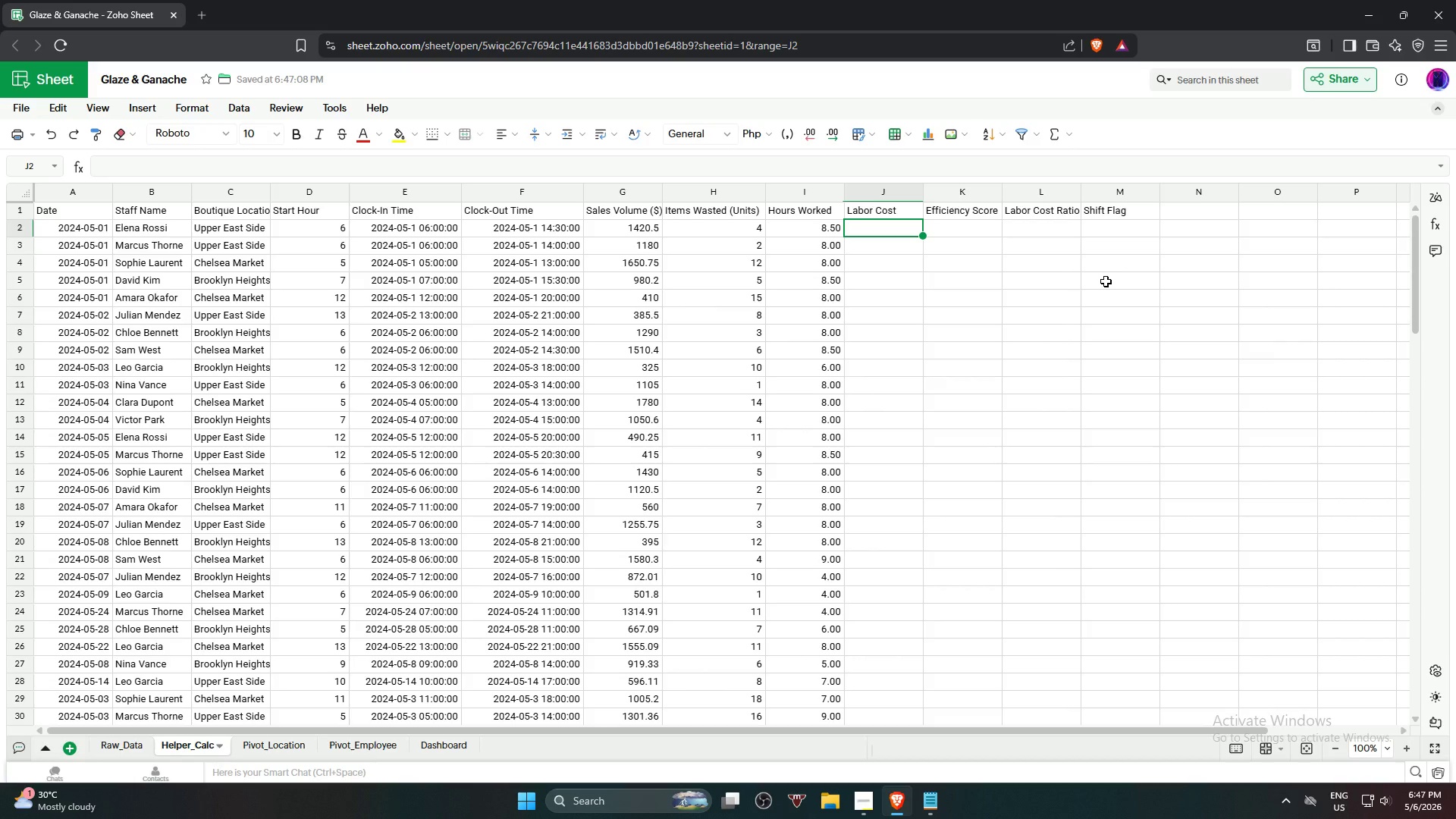 
scroll: coordinate [566, 358], scroll_direction: down, amount: 18.0
 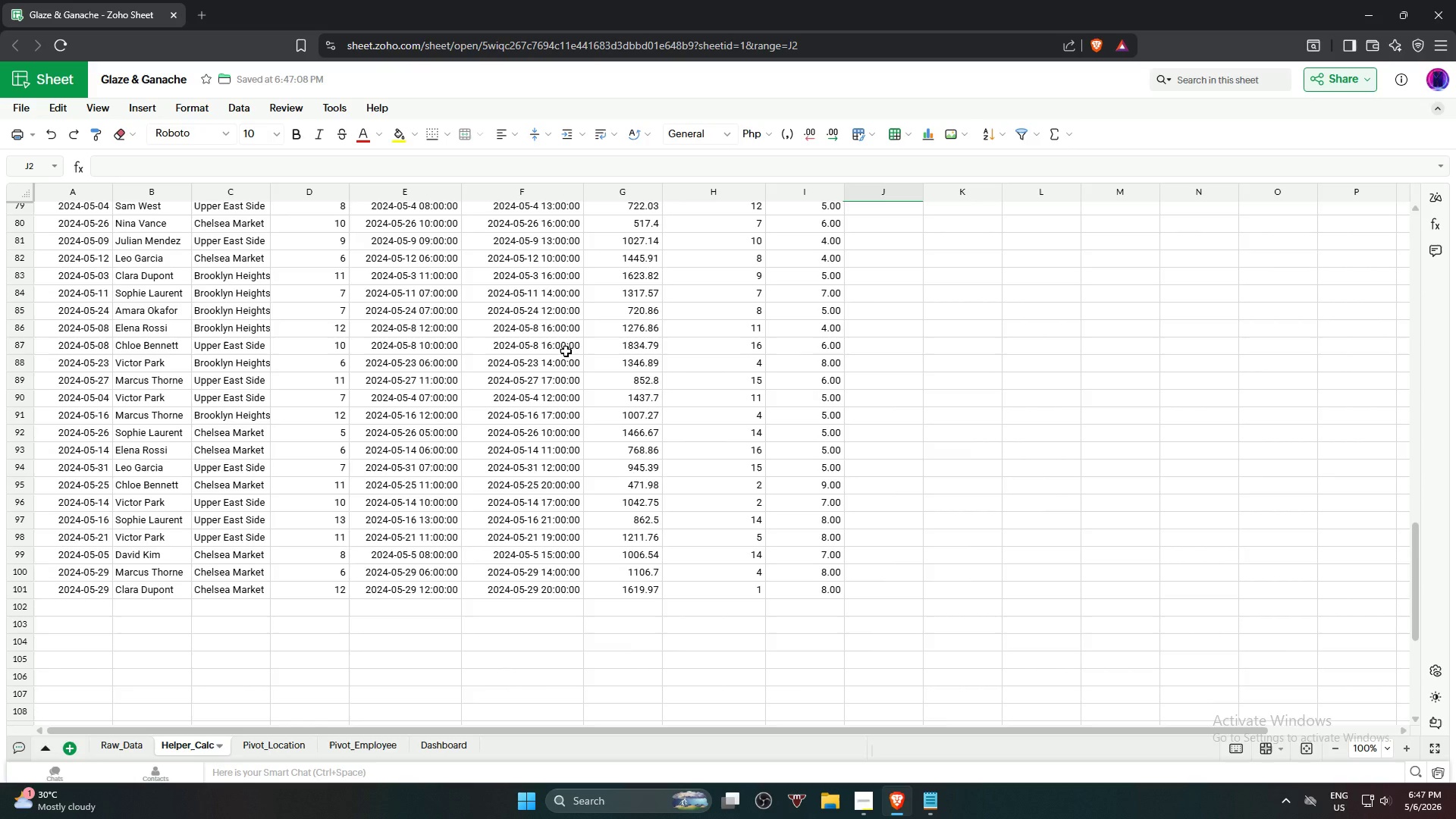 
wait(6.29)
 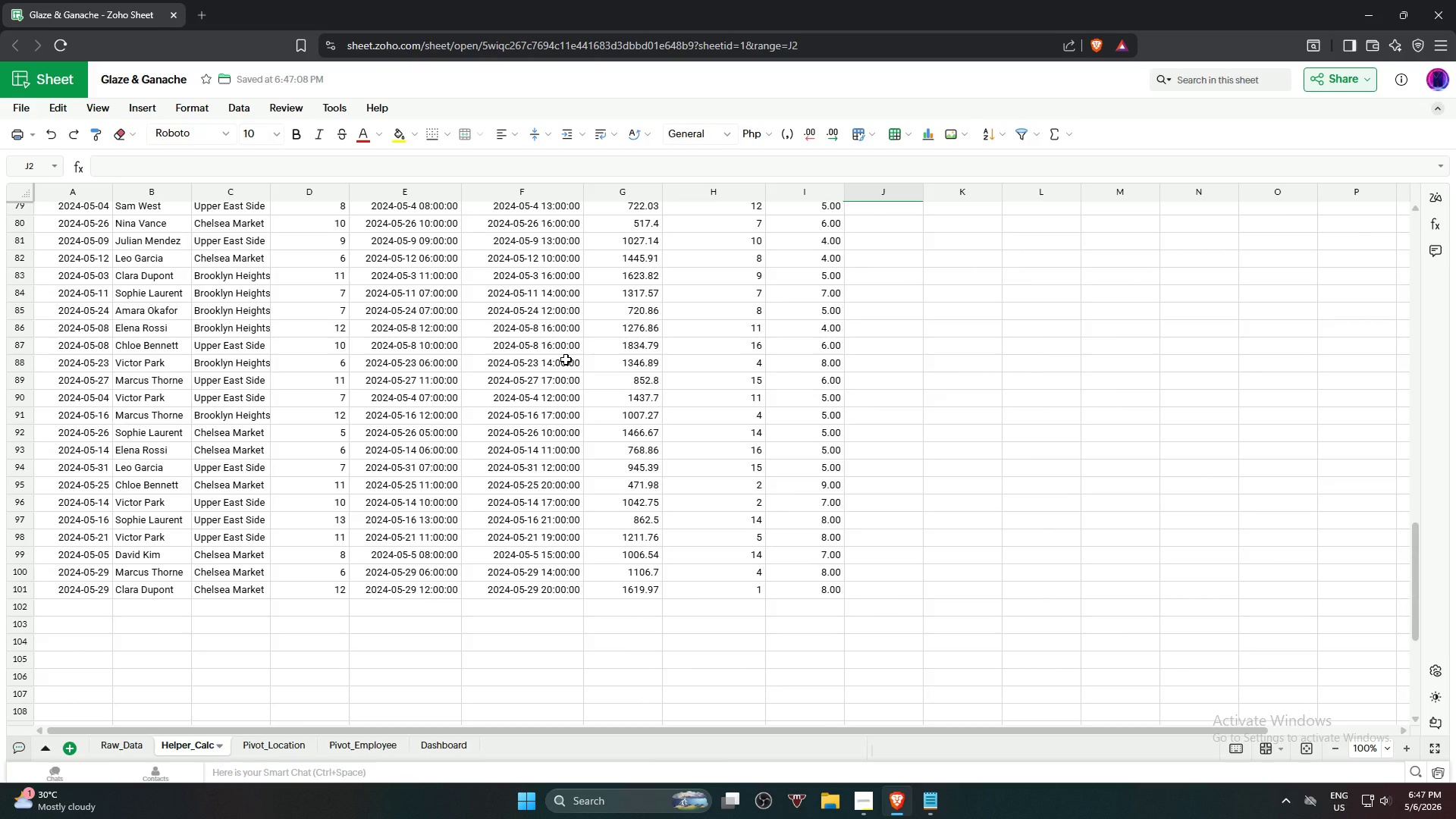 
scroll: coordinate [560, 351], scroll_direction: up, amount: 10.0
 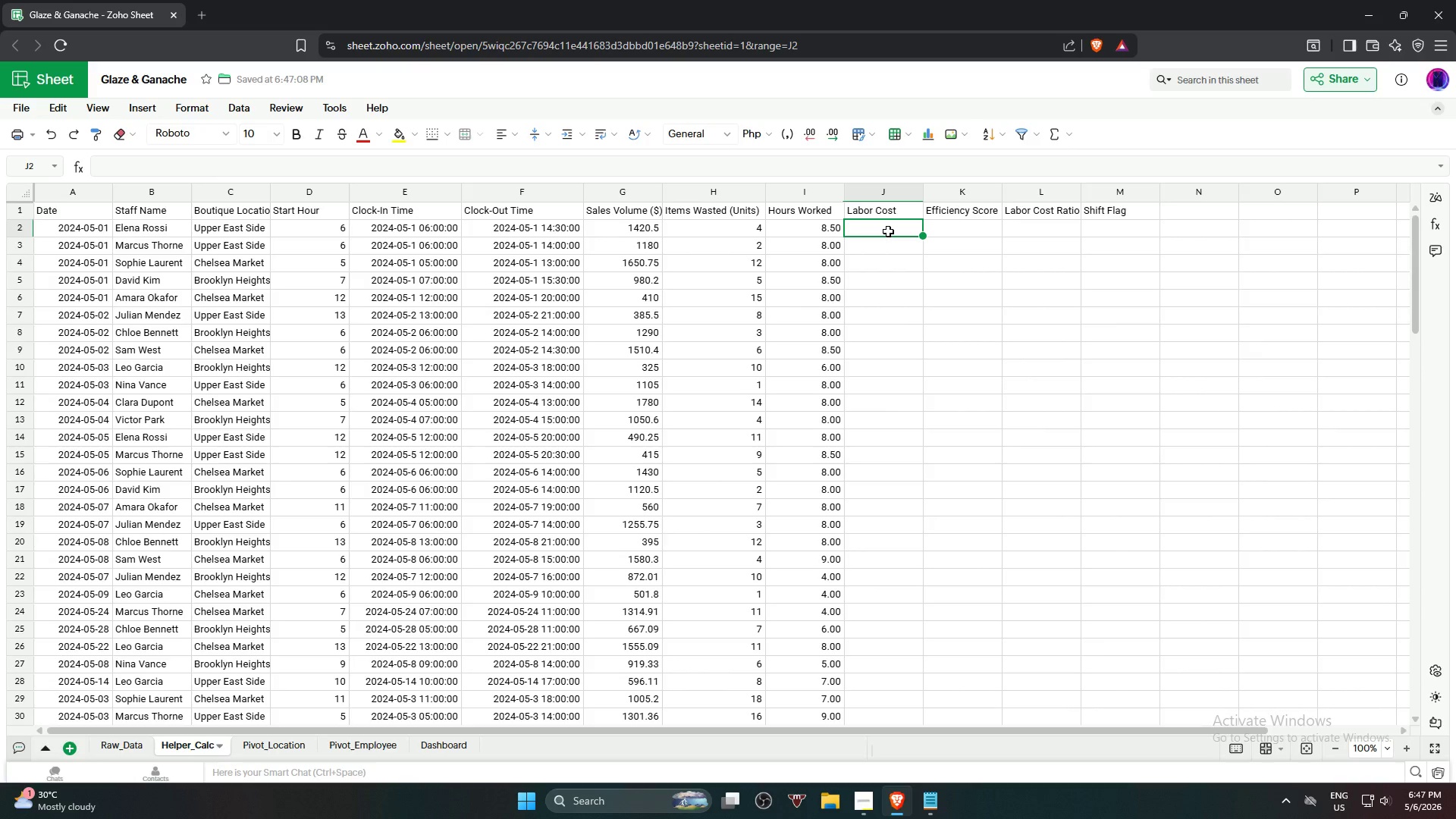 
wait(12.23)
 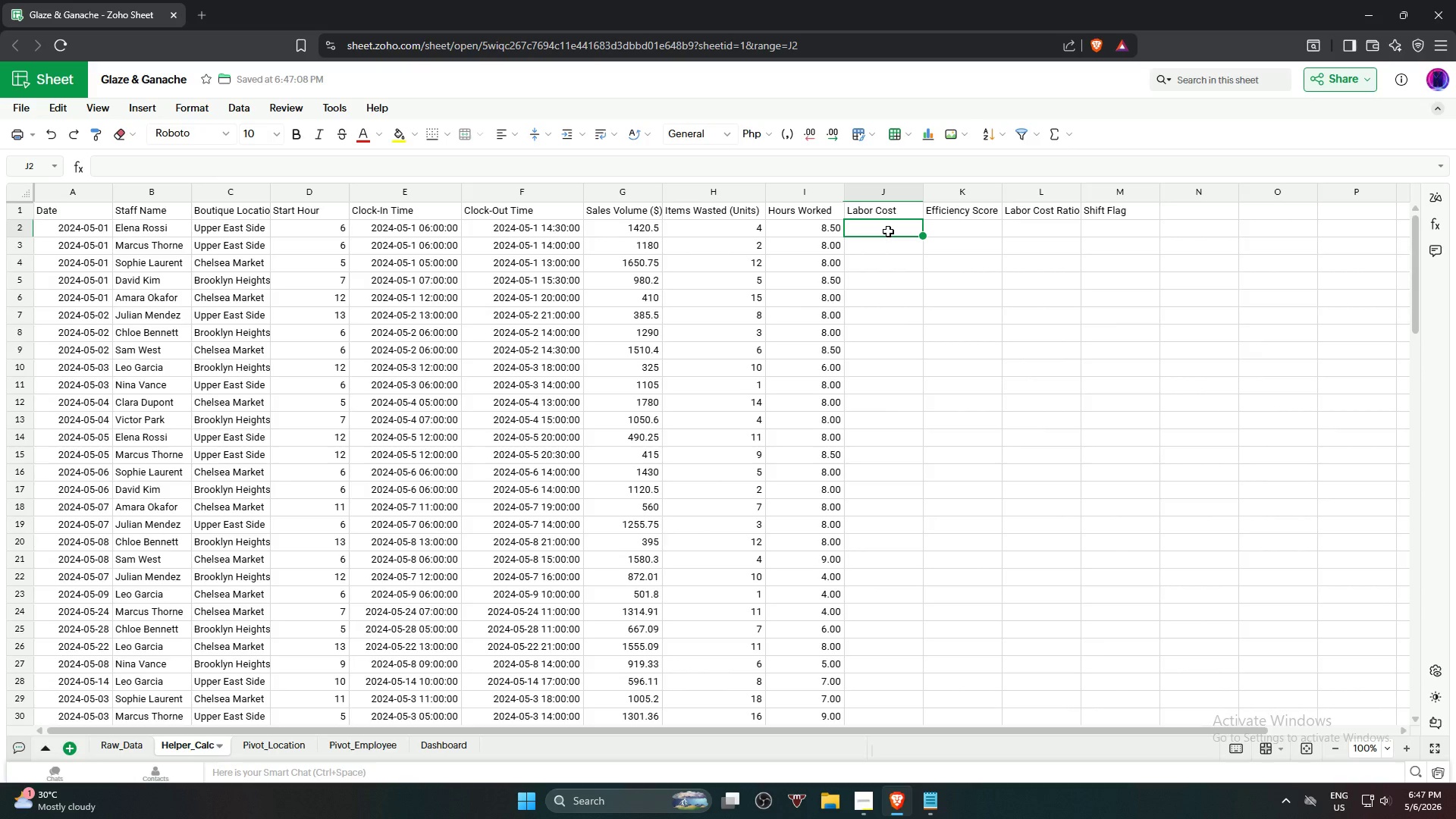 
key(Equal)
 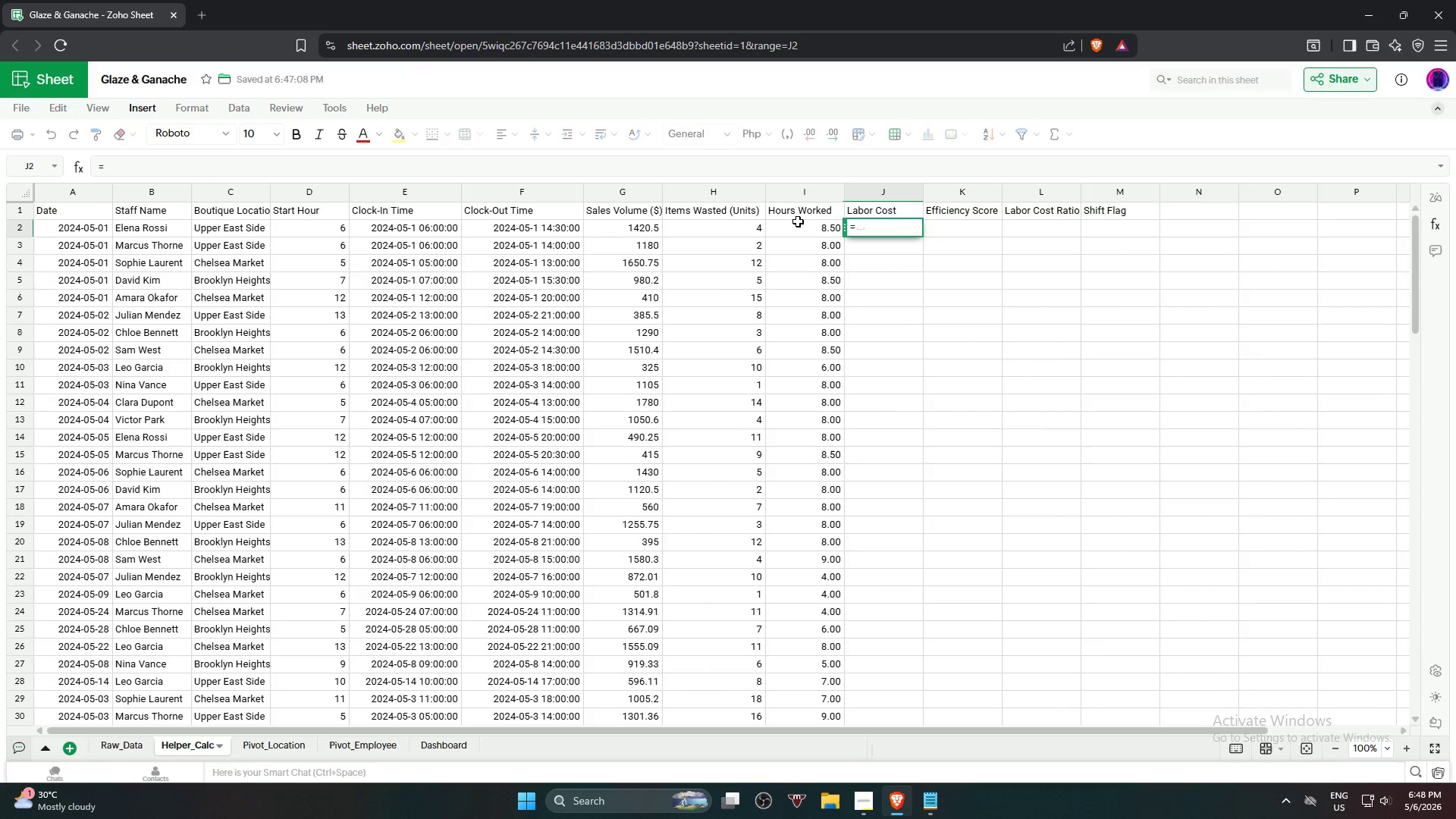 
left_click([802, 231])
 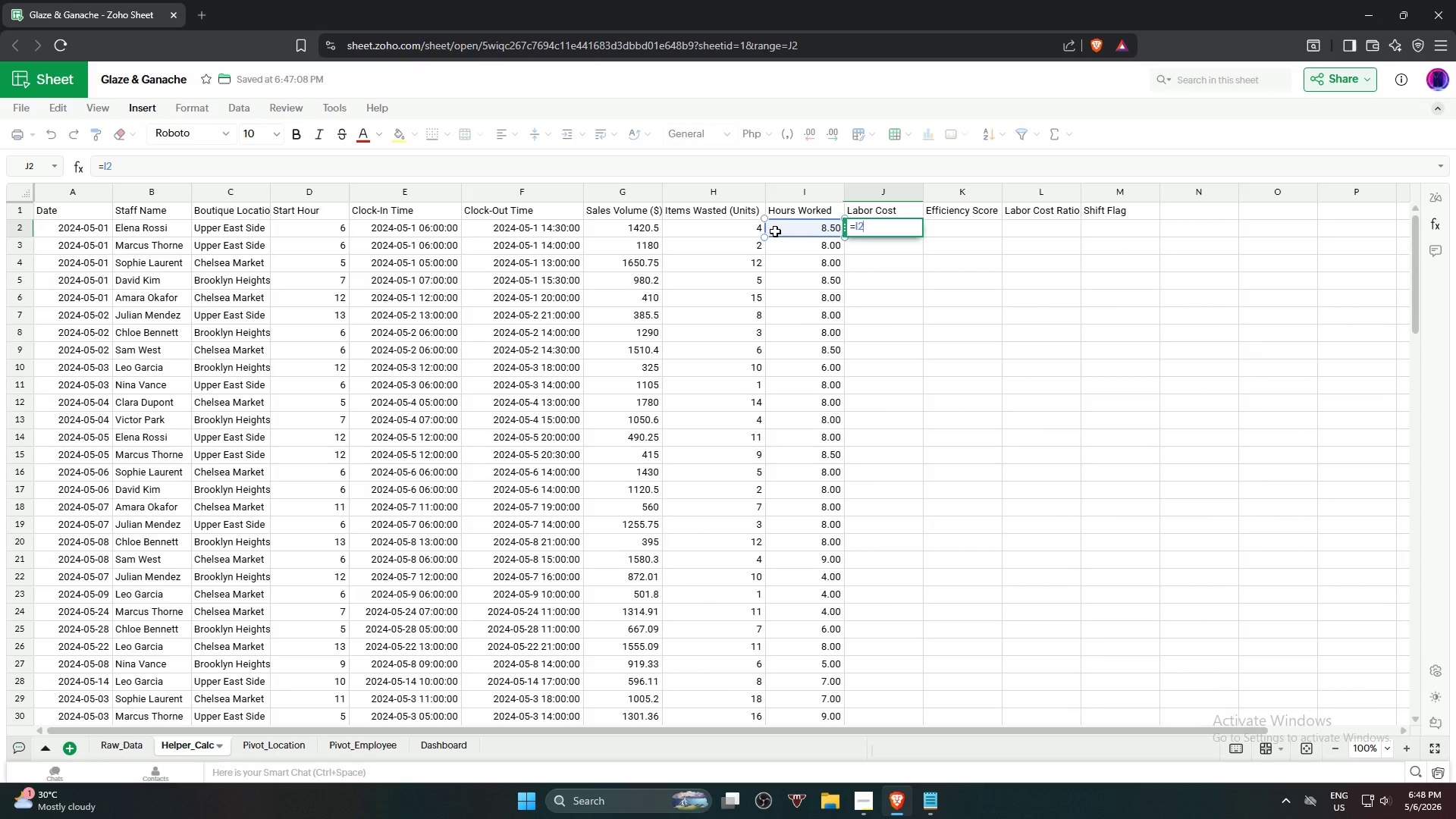 
key(Shift+8)
 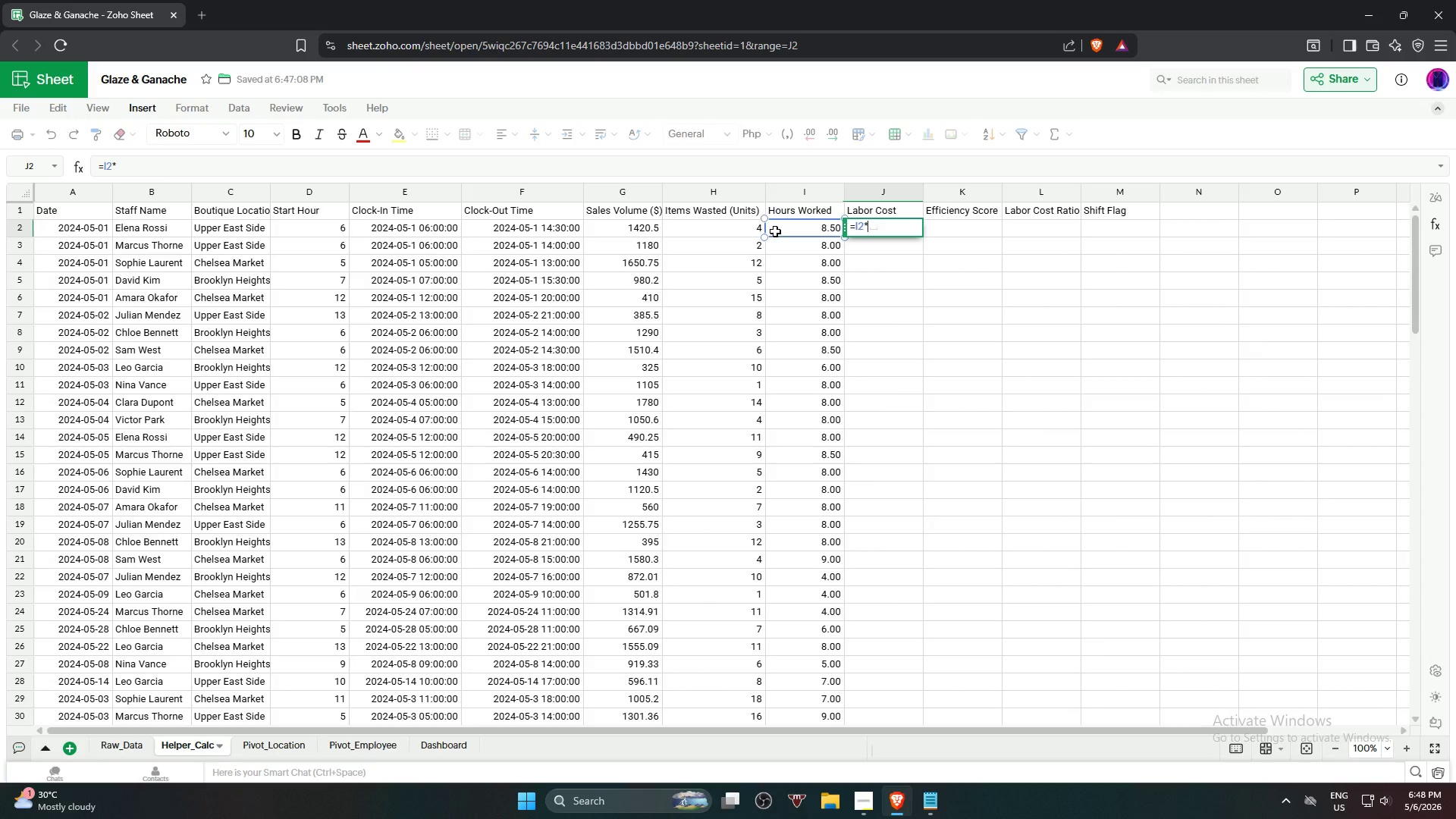 
key(Numpad1)
 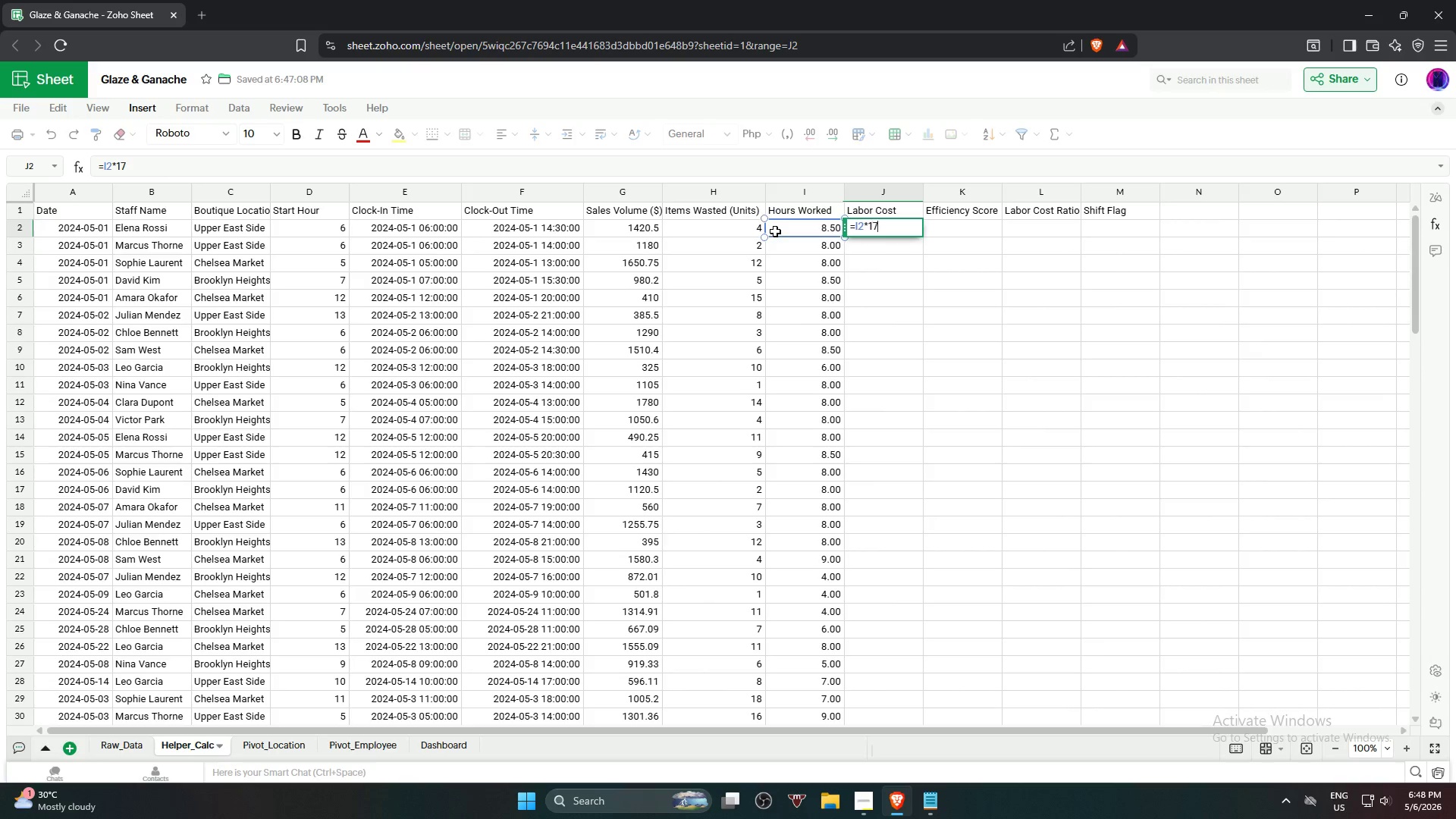 
key(Numpad7)
 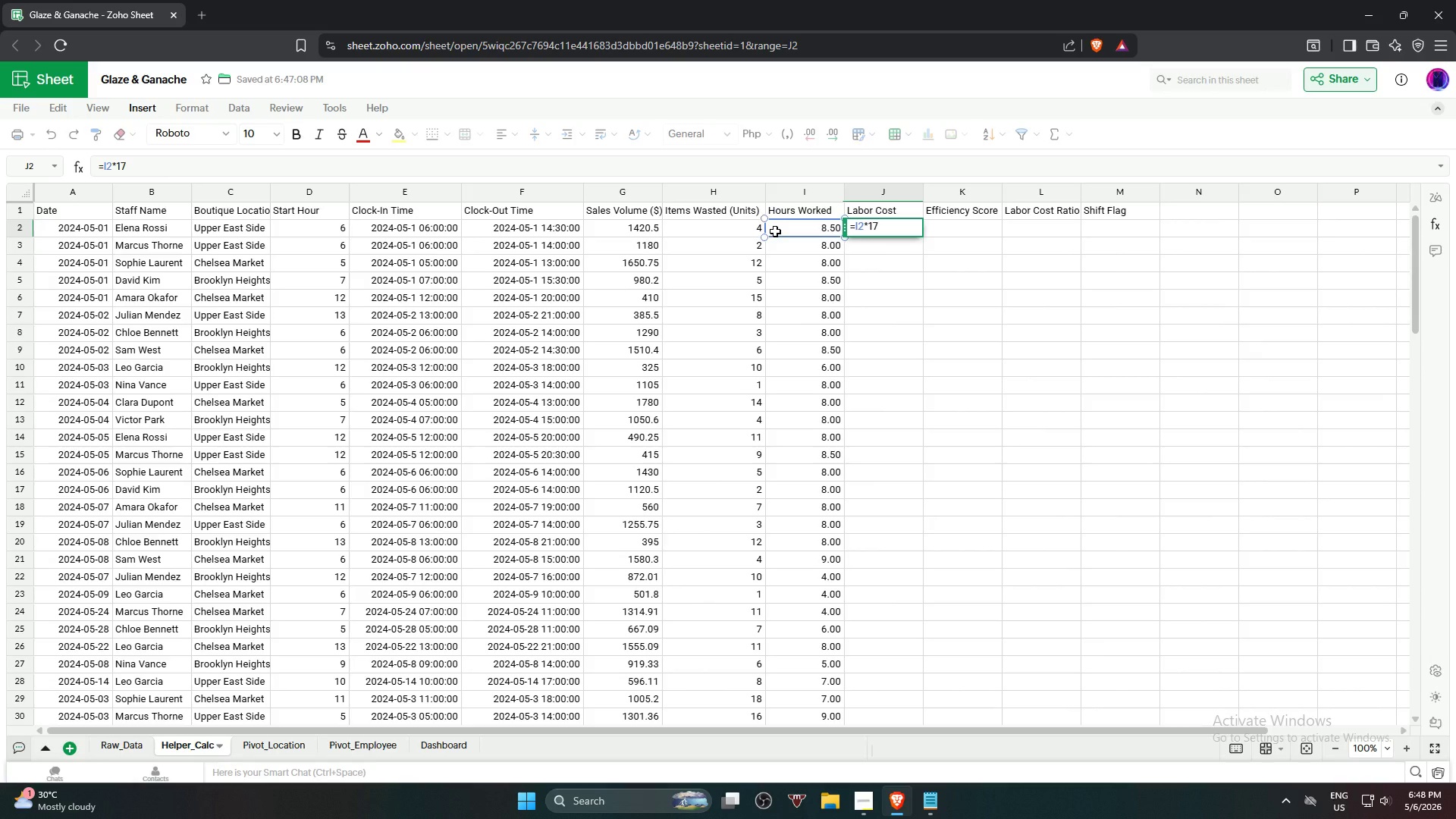 
key(NumpadDecimal)
 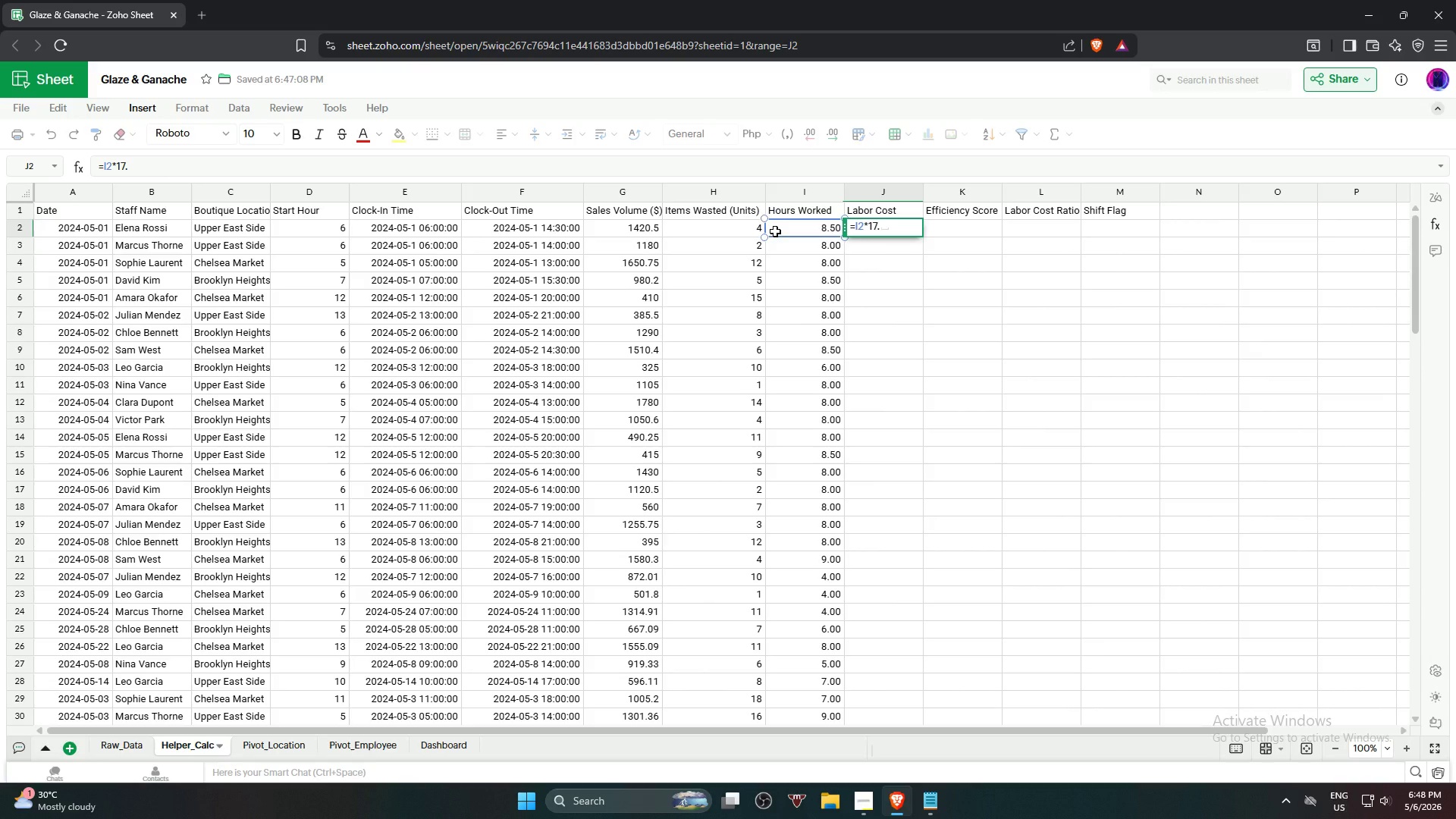 
key(Numpad5)
 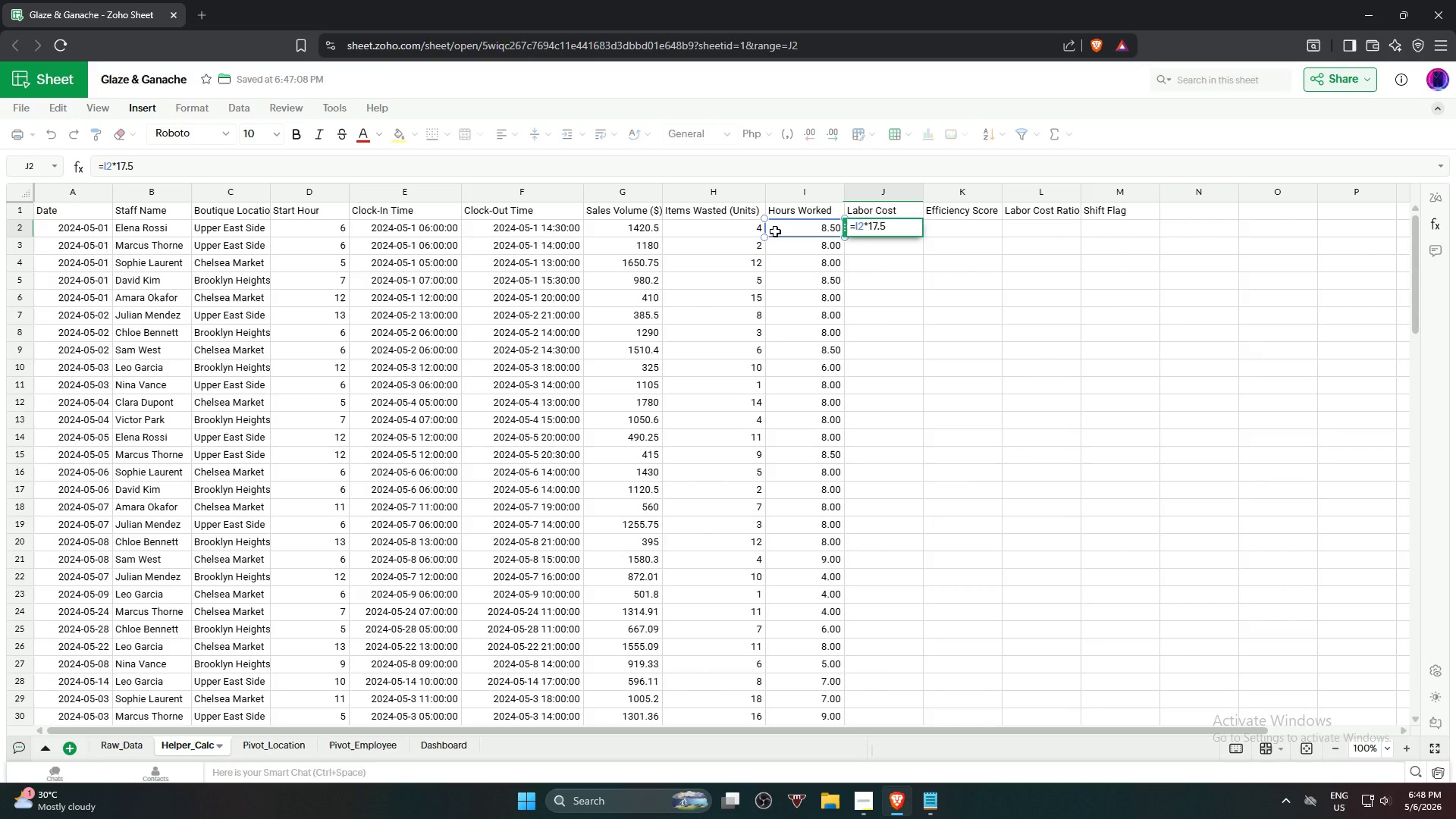 
key(NumpadEnter)
 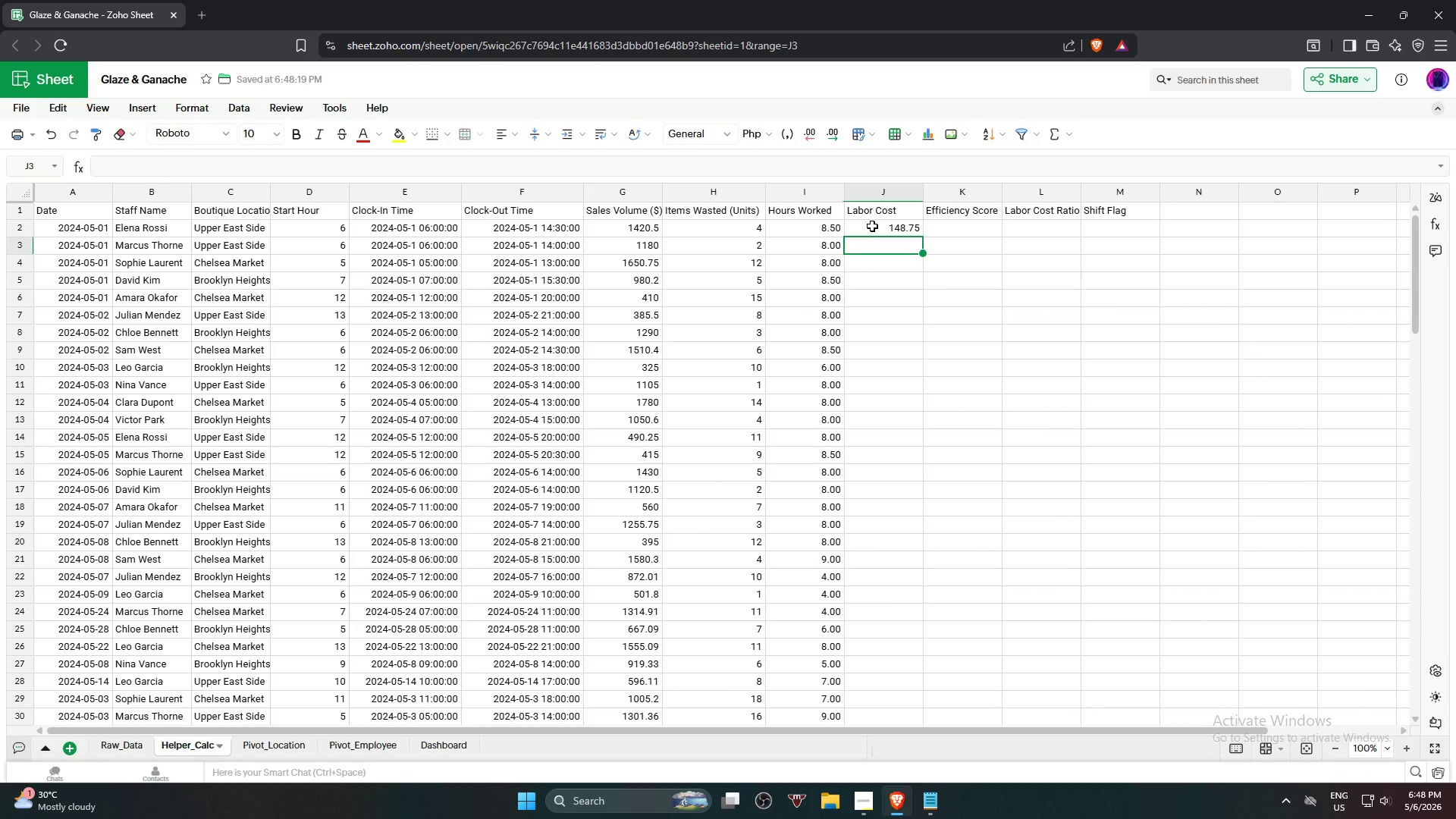 
left_click([868, 234])
 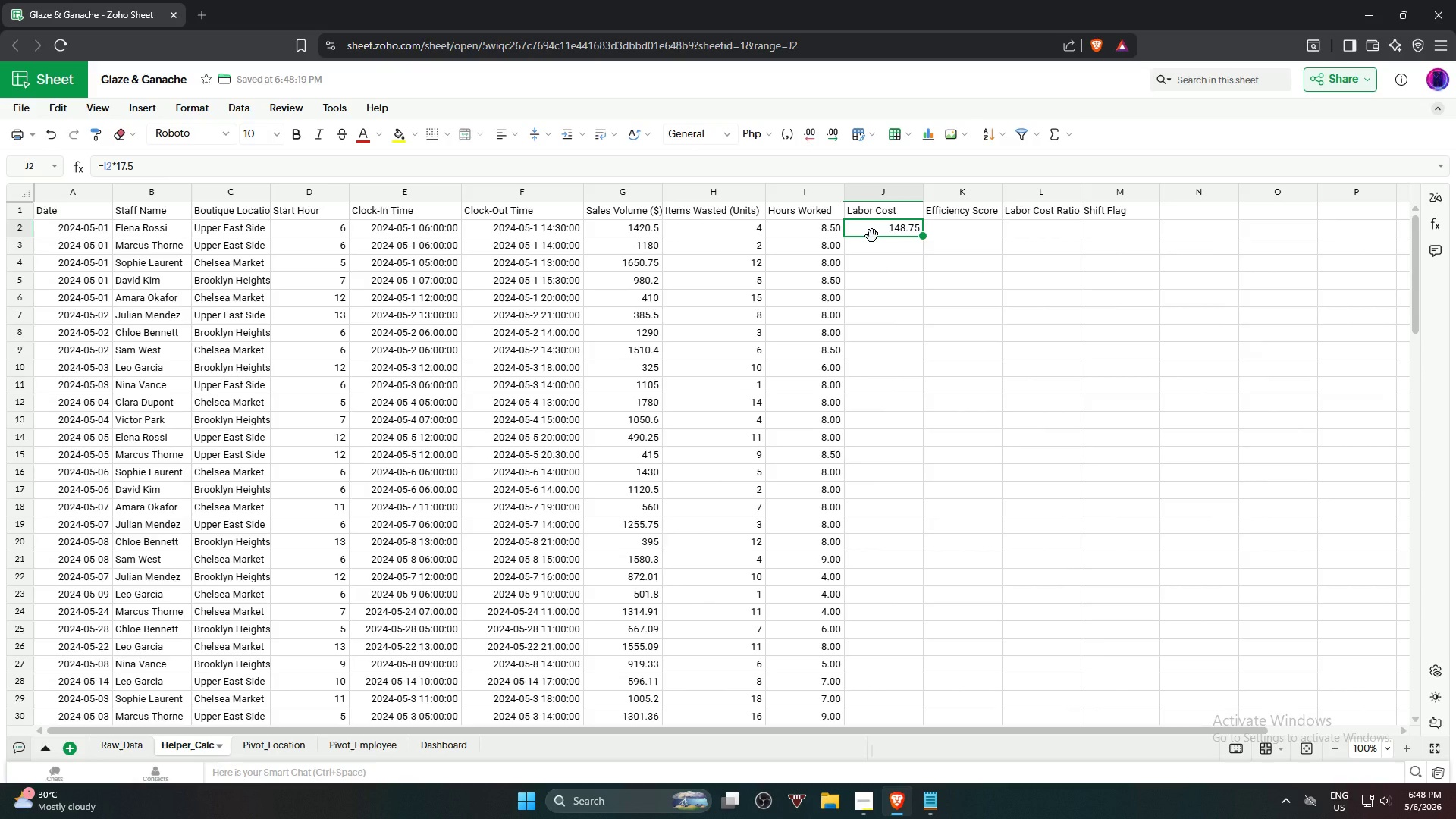 
wait(5.19)
 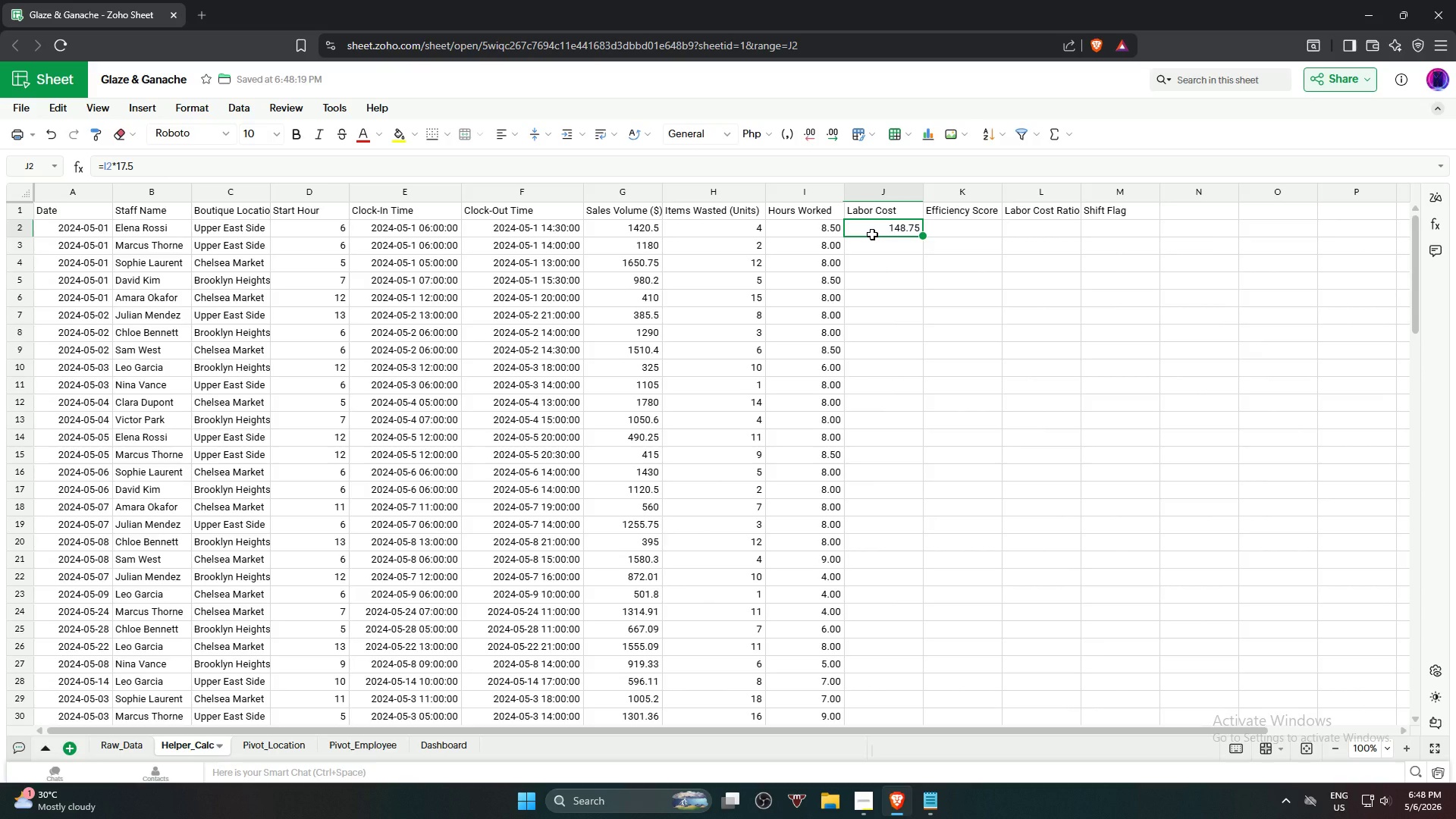 
left_click_drag(start_coordinate=[923, 236], to_coordinate=[891, 509])
 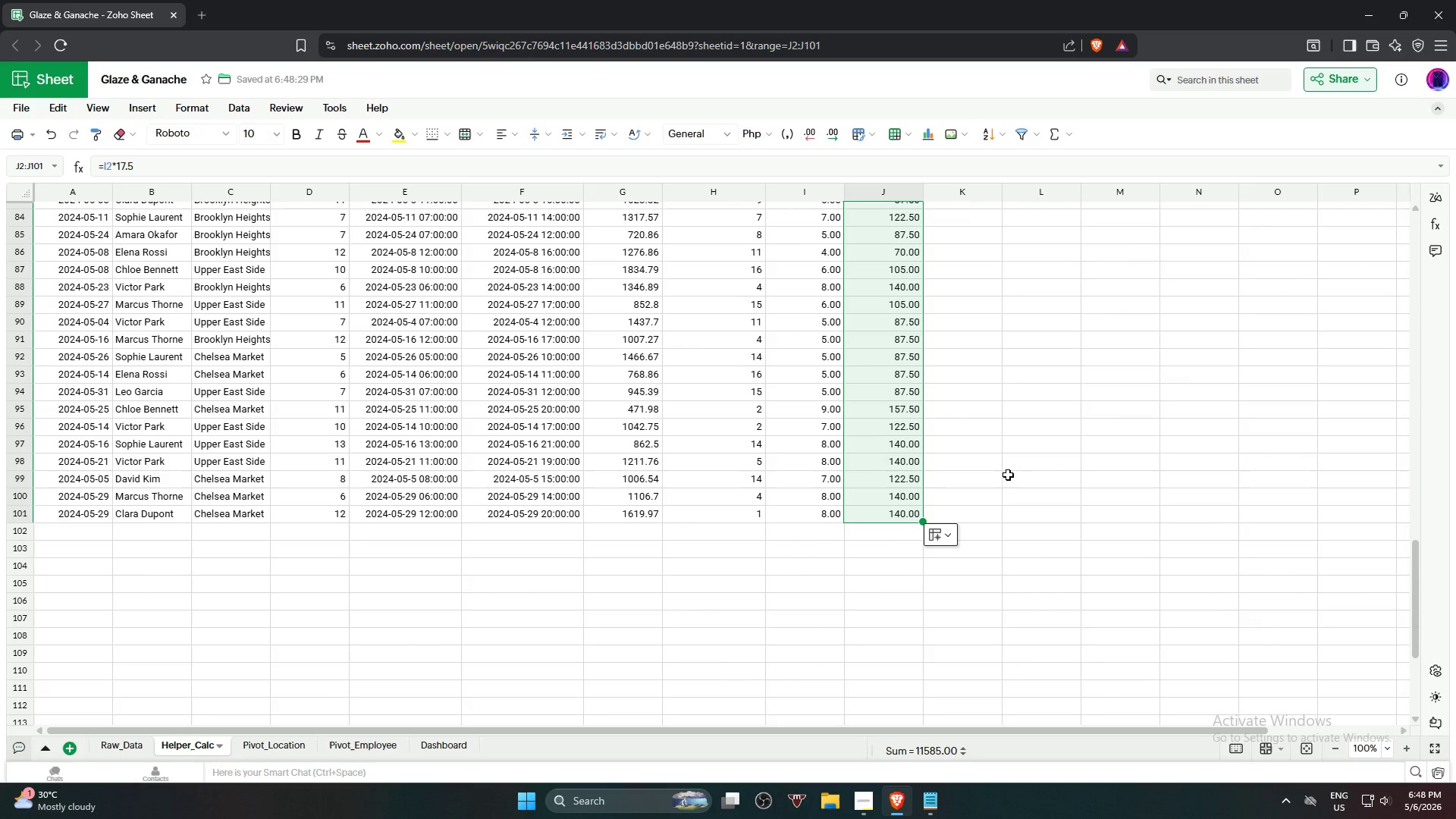 
scroll: coordinate [891, 583], scroll_direction: down, amount: 19.0
 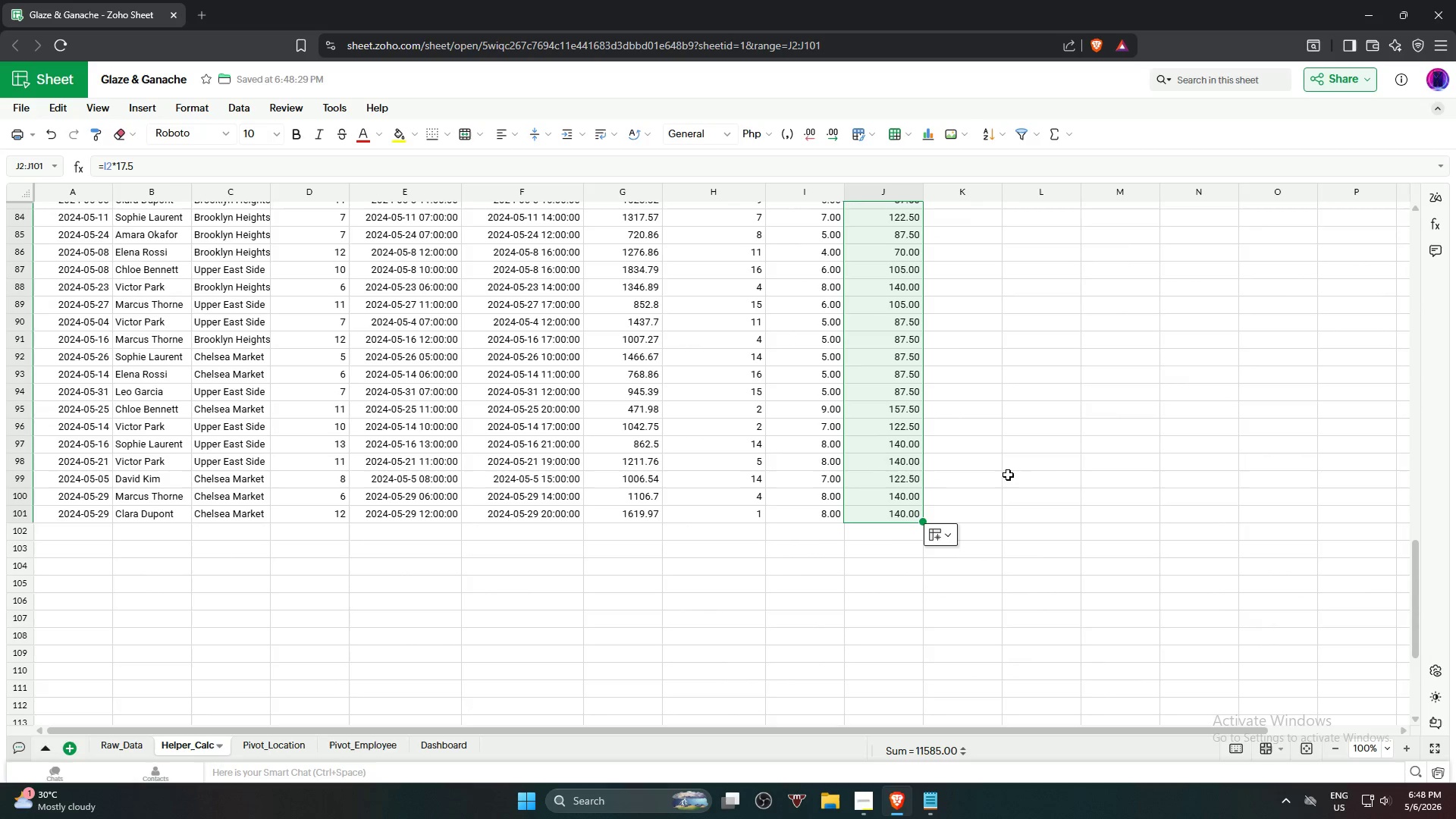 
scroll: coordinate [1023, 475], scroll_direction: up, amount: 21.0
 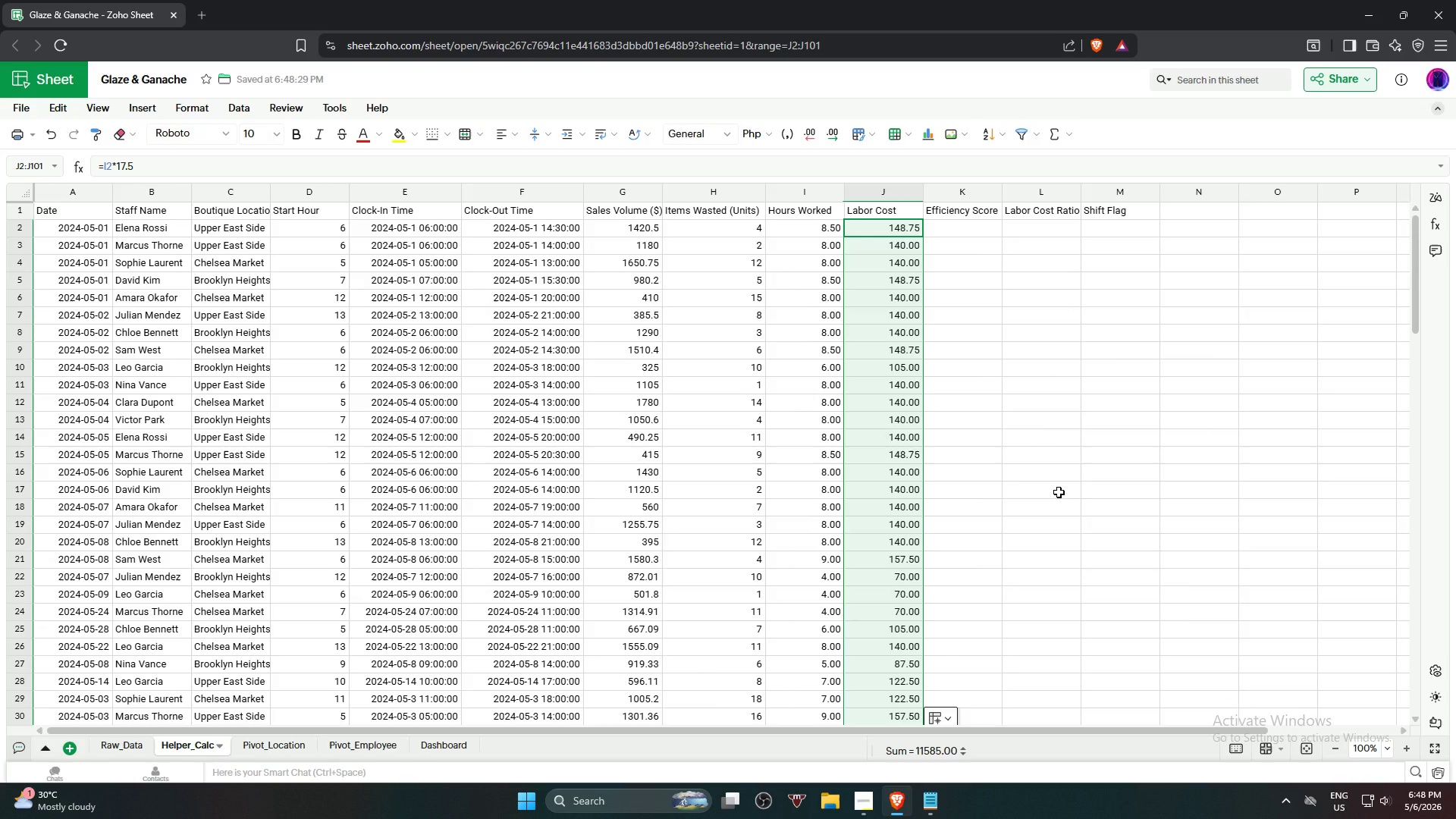 
wait(6.61)
 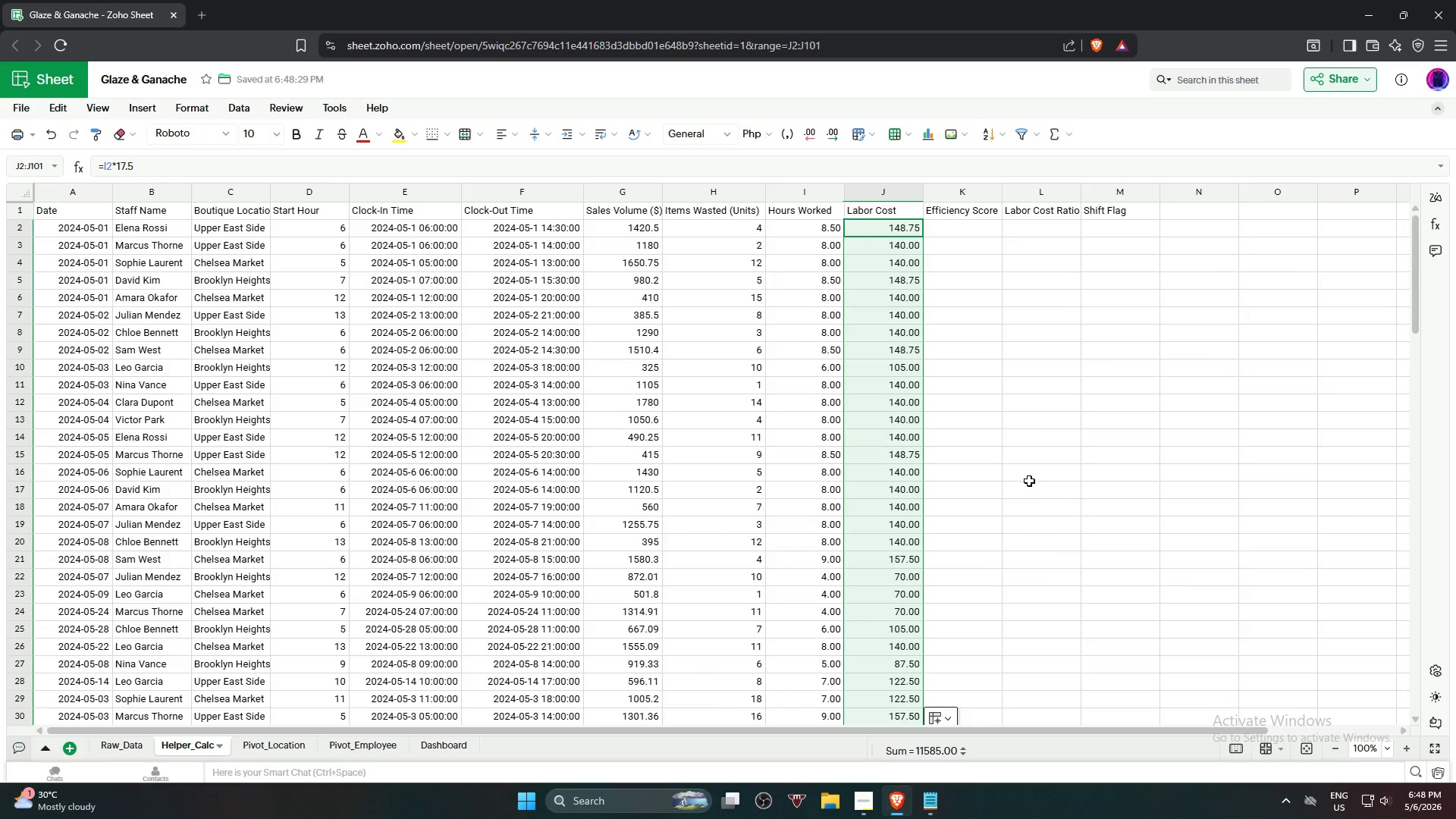 
left_click([971, 228])
 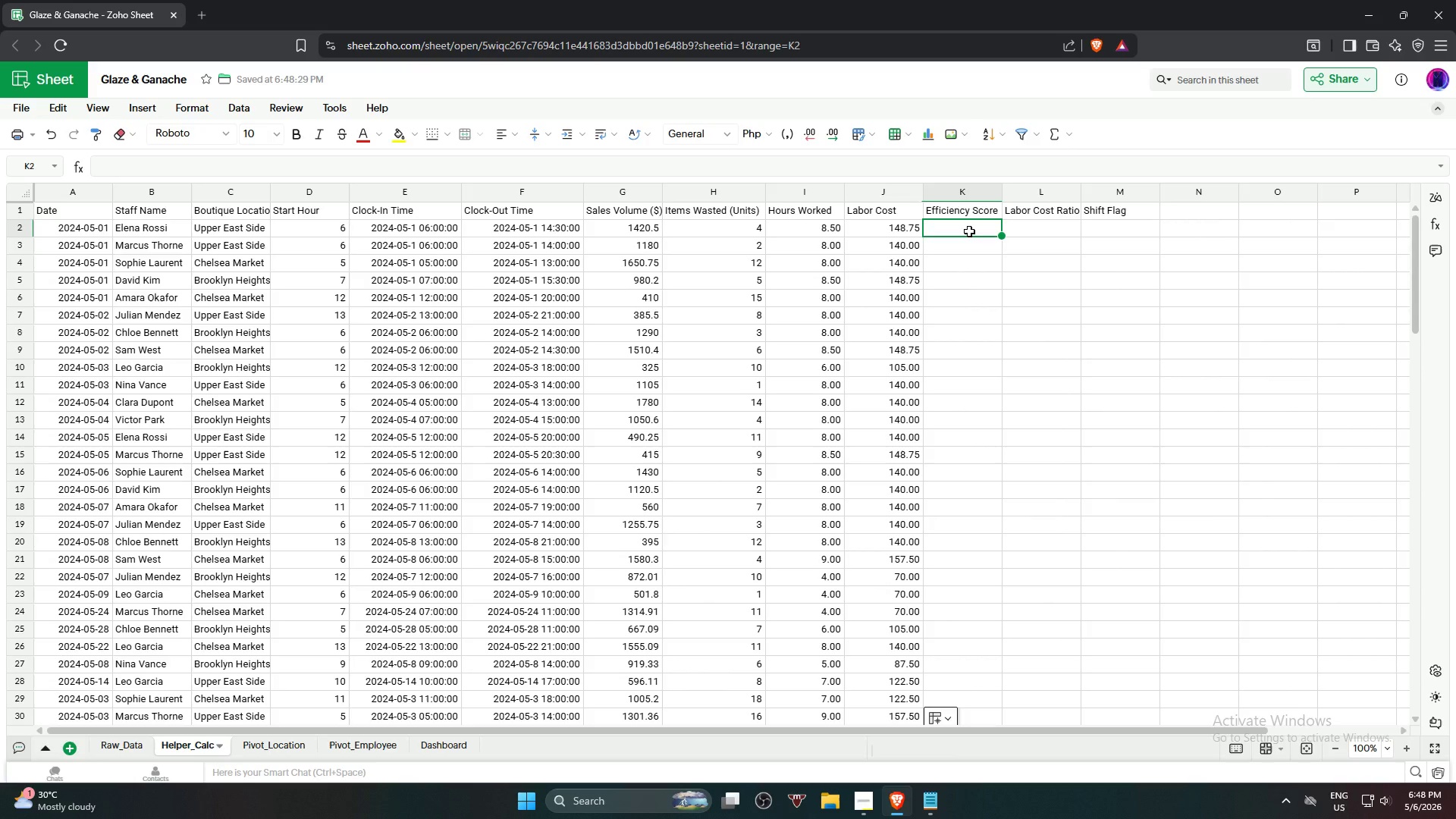 
key(Equal)
 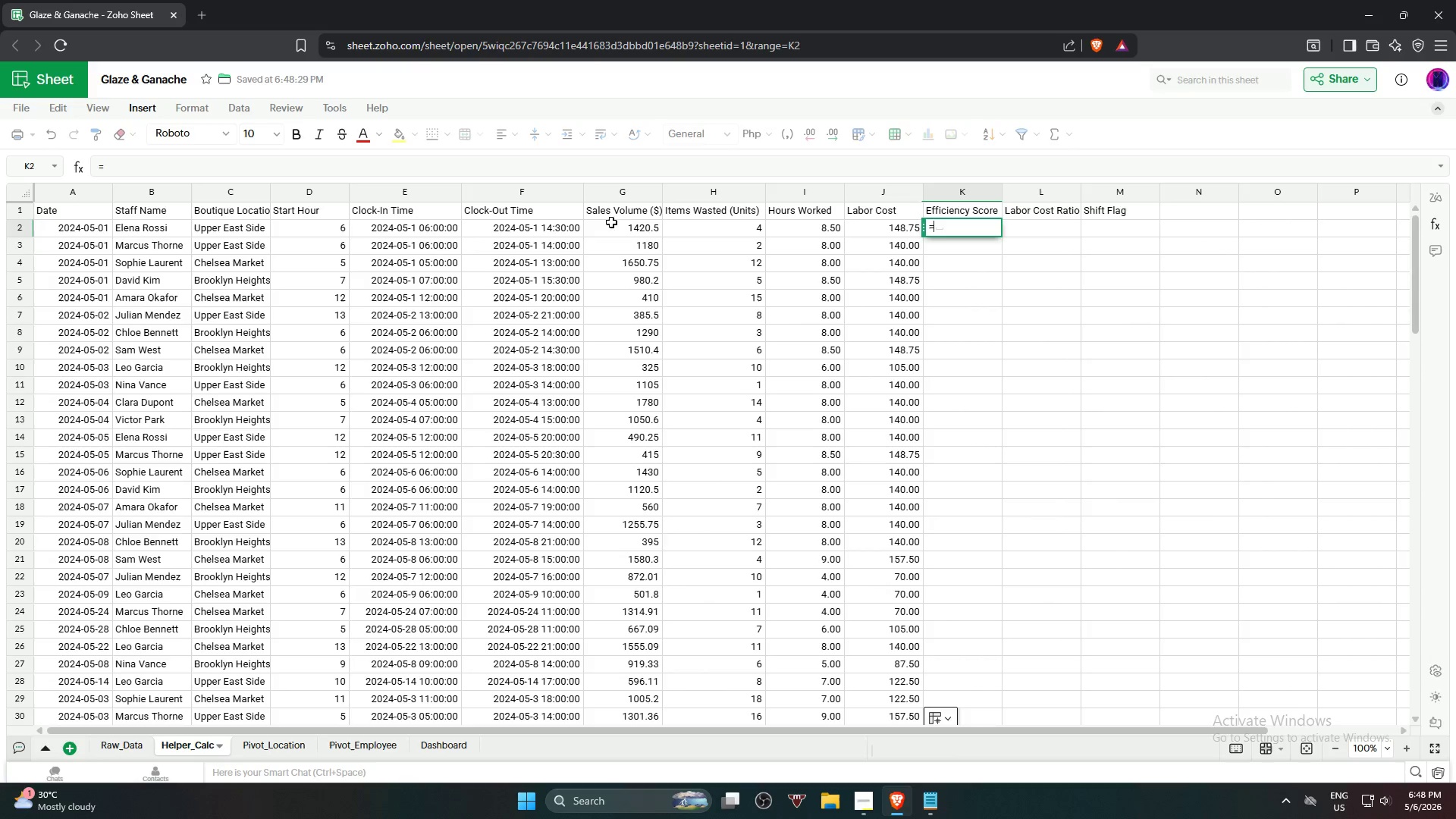 
left_click([626, 224])
 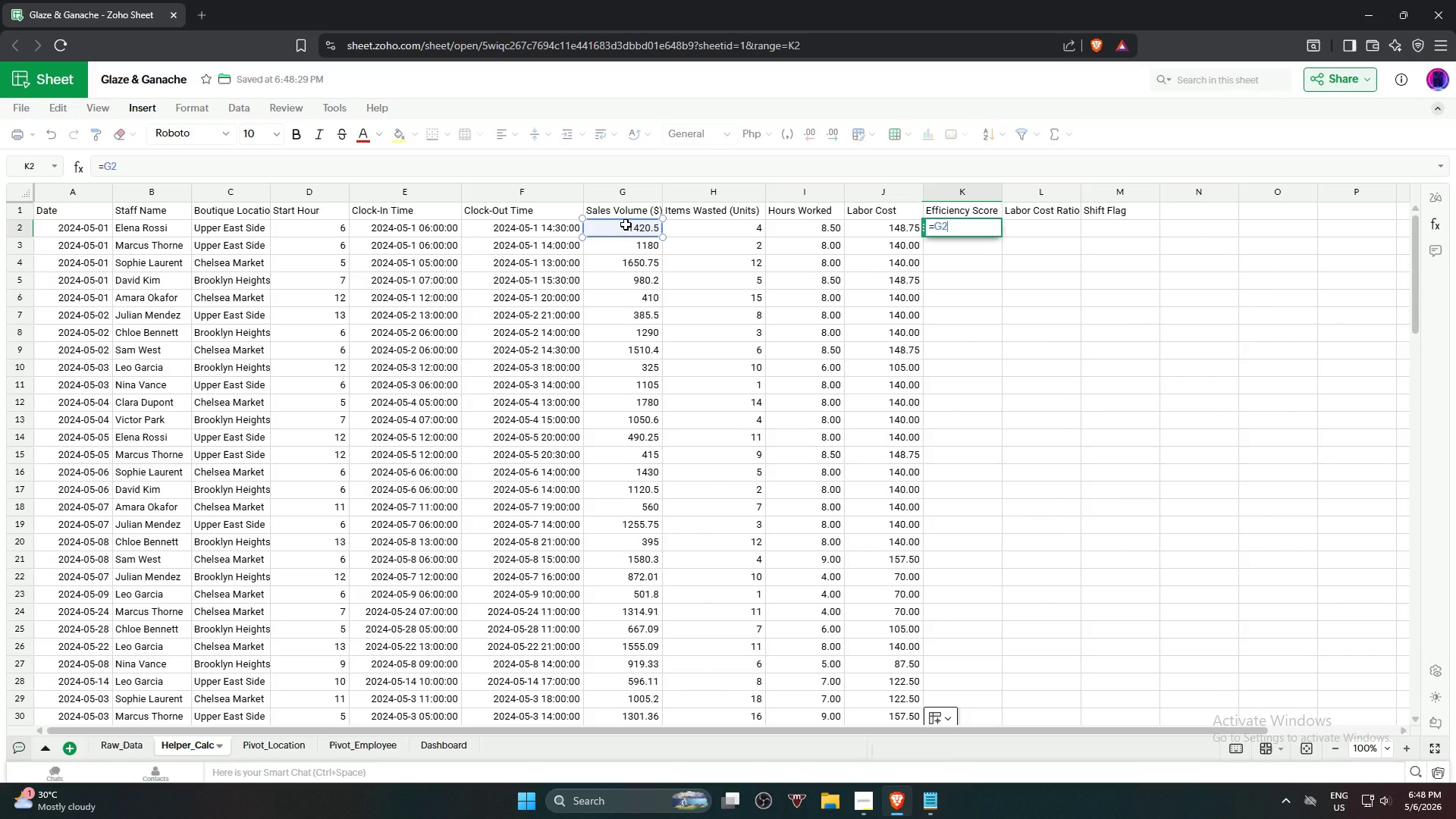 
key(Slash)
 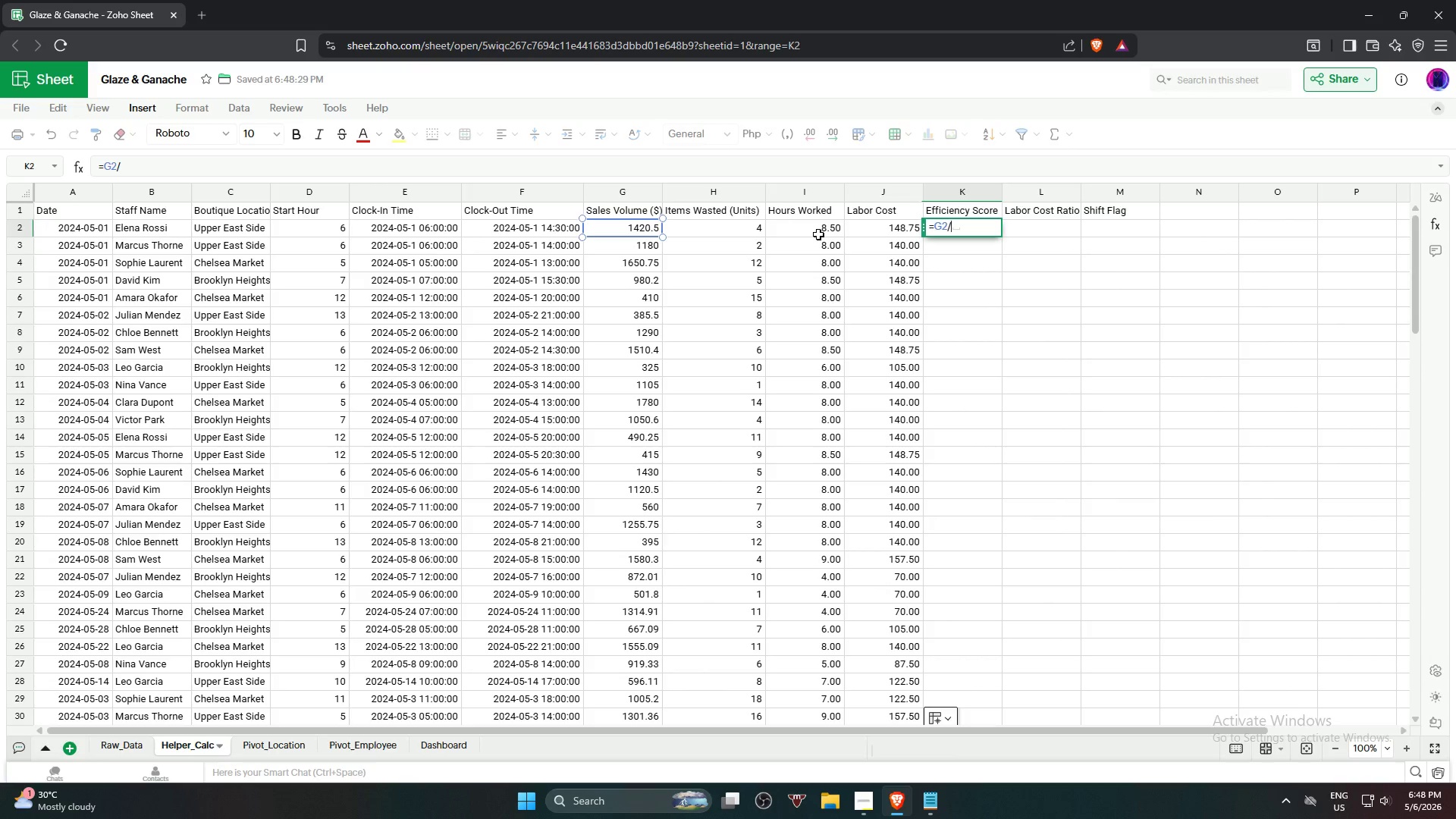 
left_click([818, 234])
 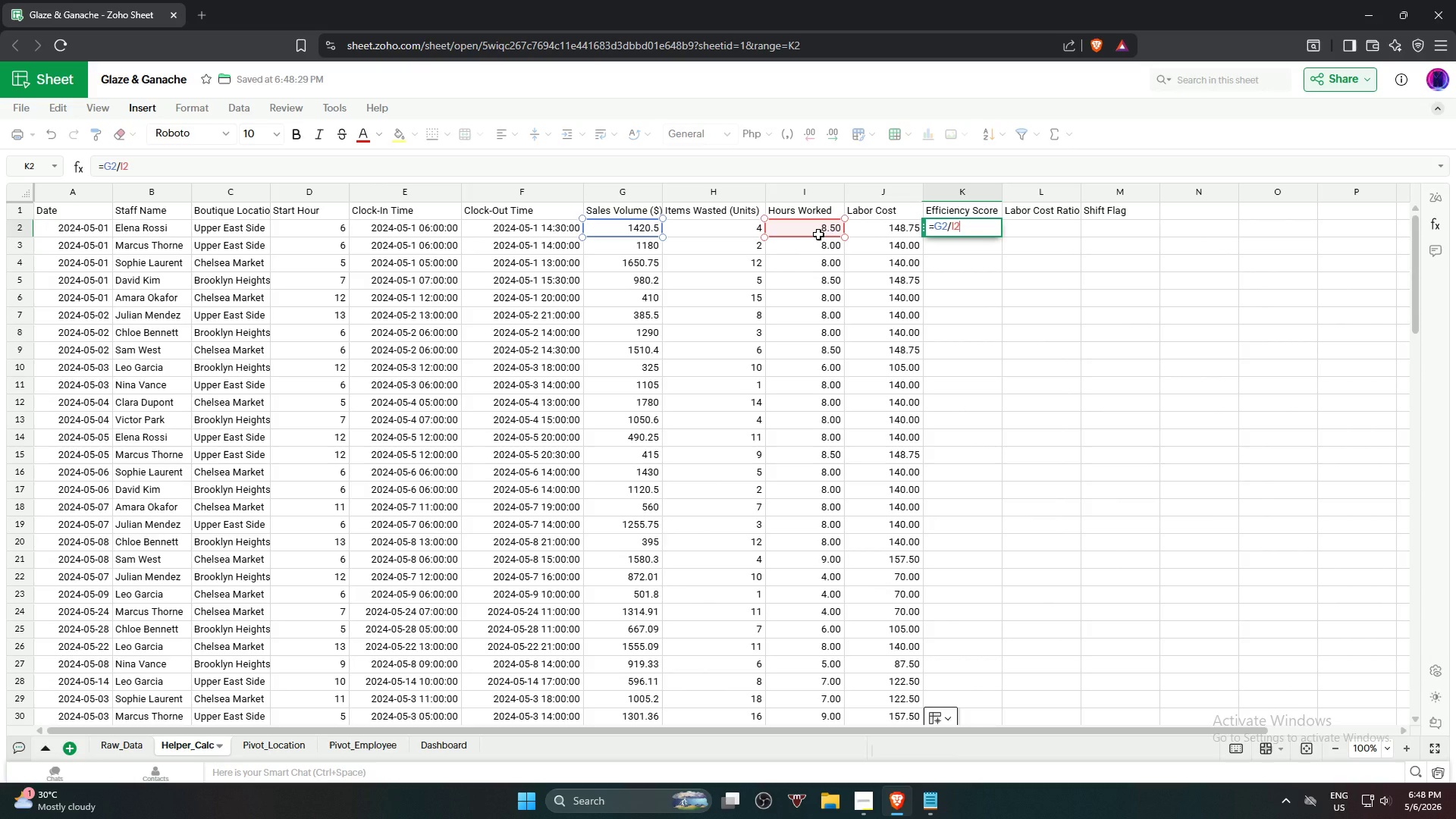 
key(NumpadEnter)
 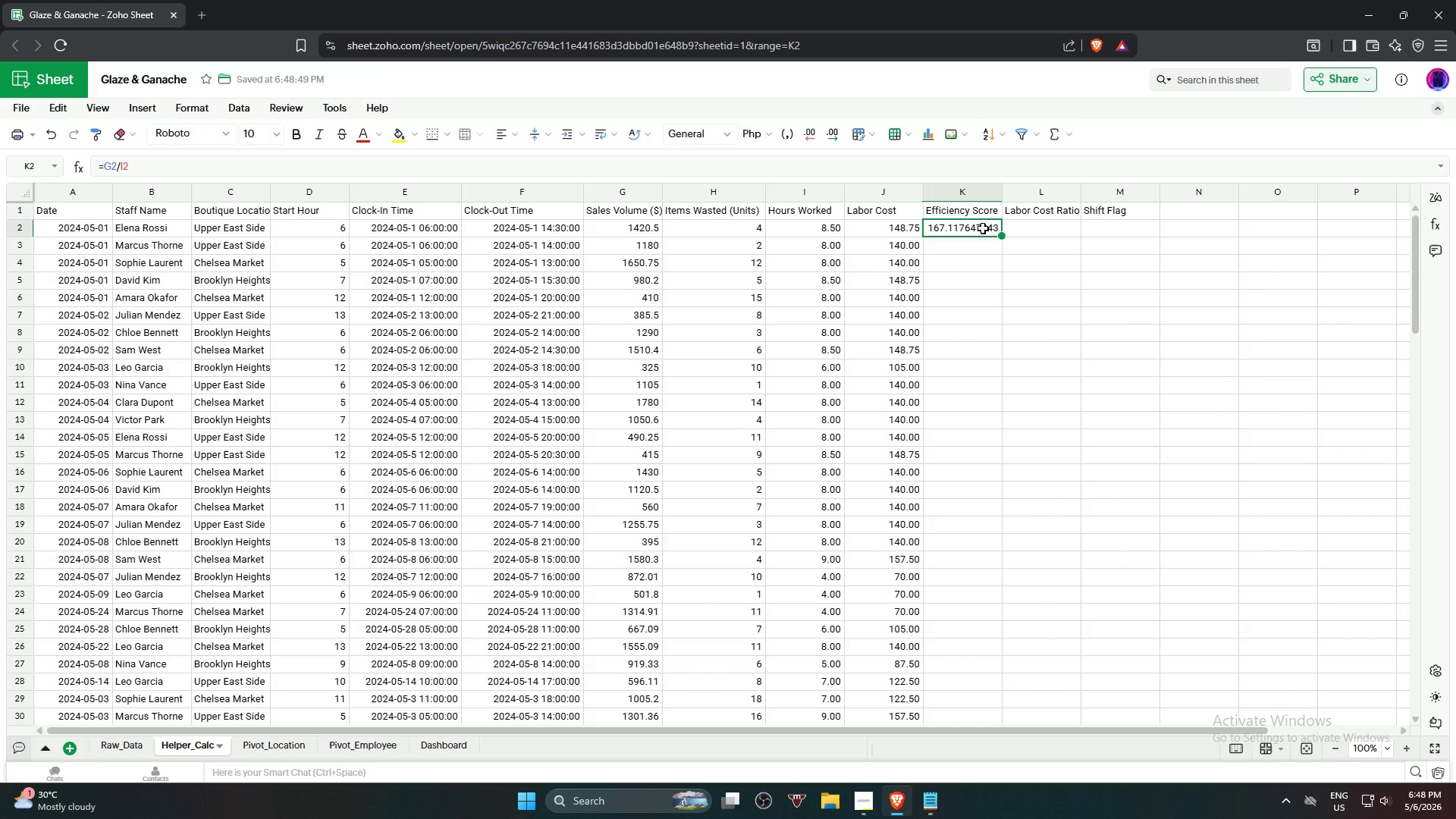 
left_click_drag(start_coordinate=[1003, 235], to_coordinate=[991, 366])
 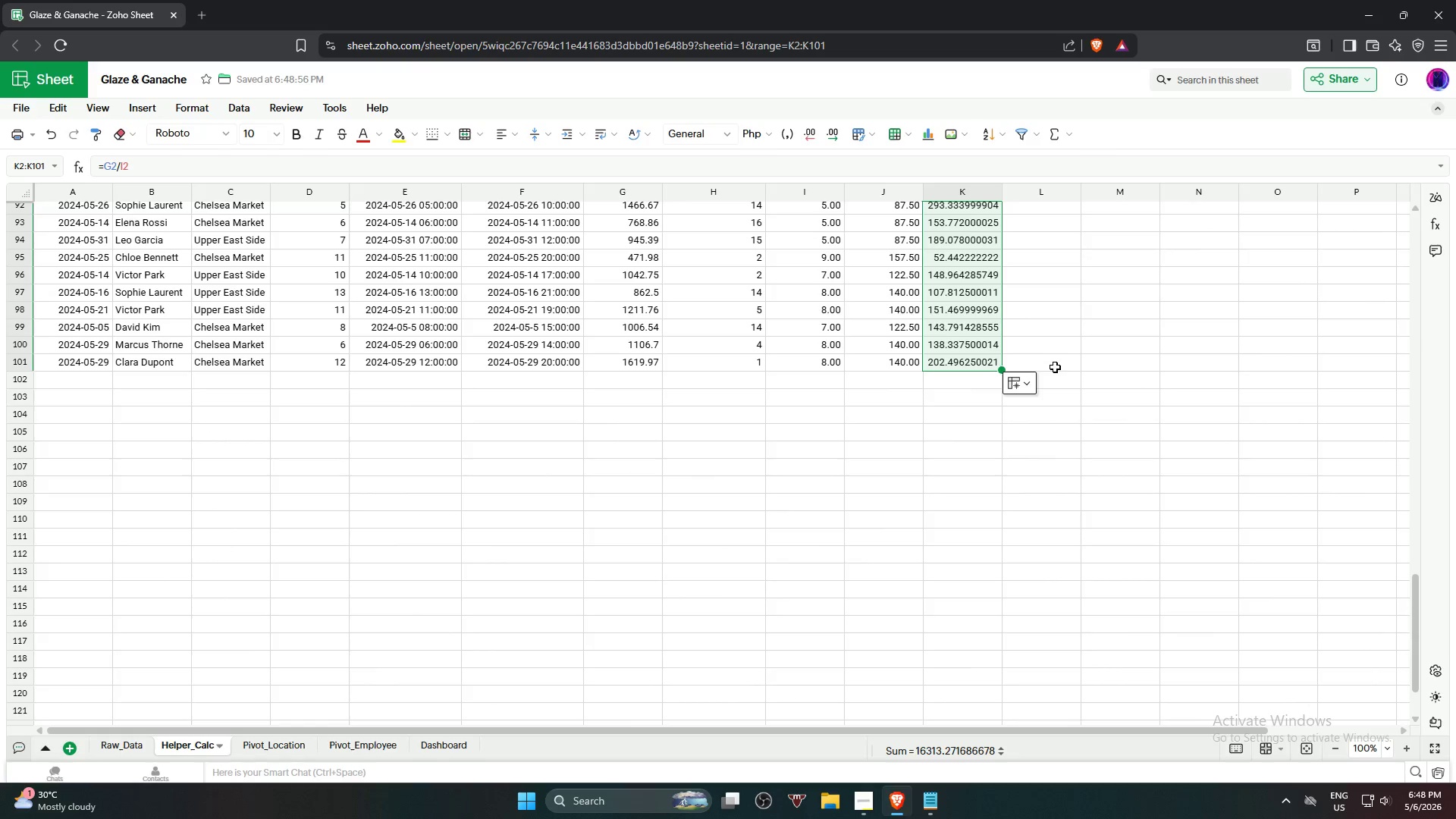 
scroll: coordinate [974, 581], scroll_direction: down, amount: 21.0
 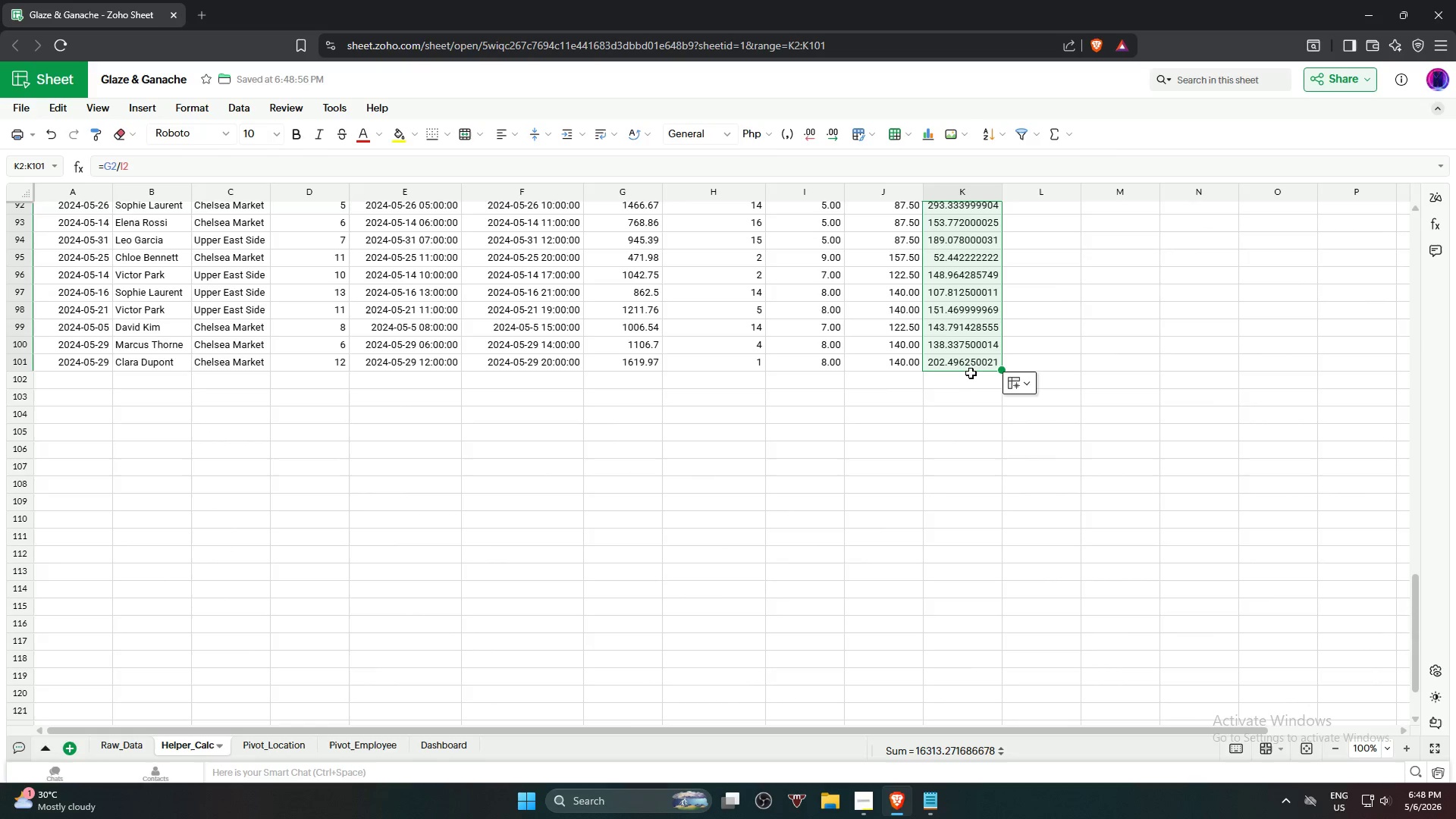 
left_click([976, 367])
 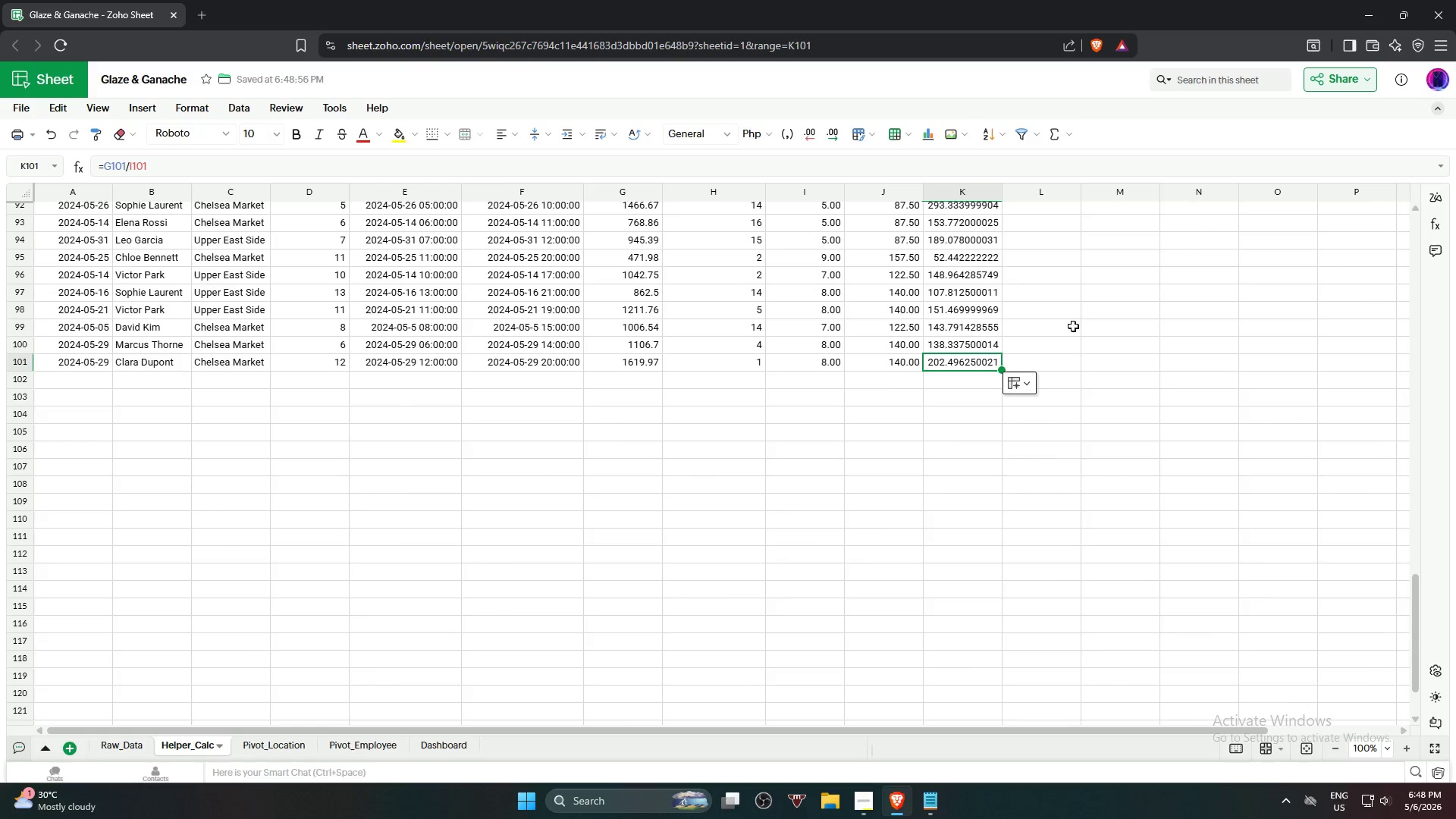 
scroll: coordinate [1045, 315], scroll_direction: up, amount: 24.0
 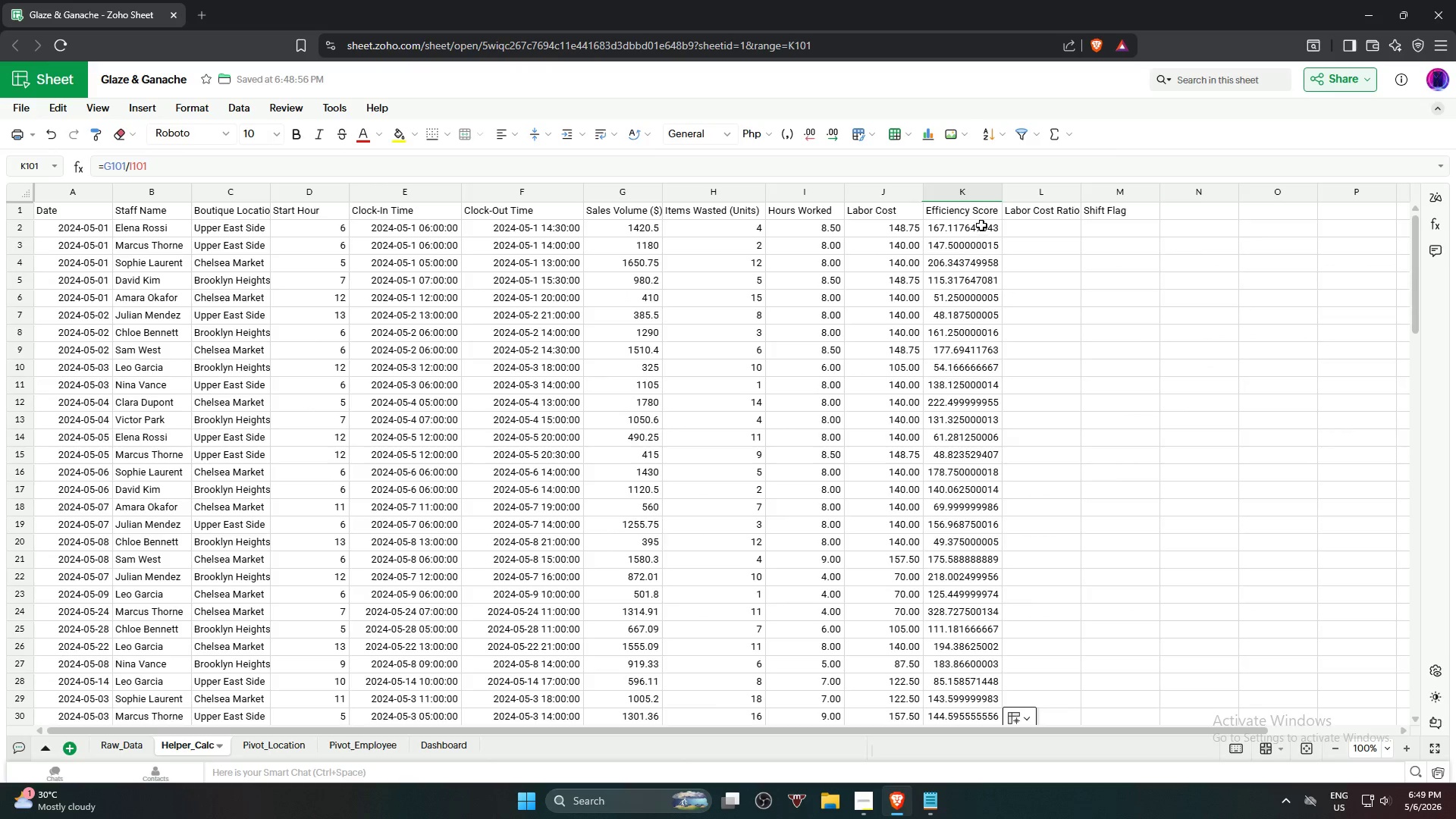 
left_click([981, 224])
 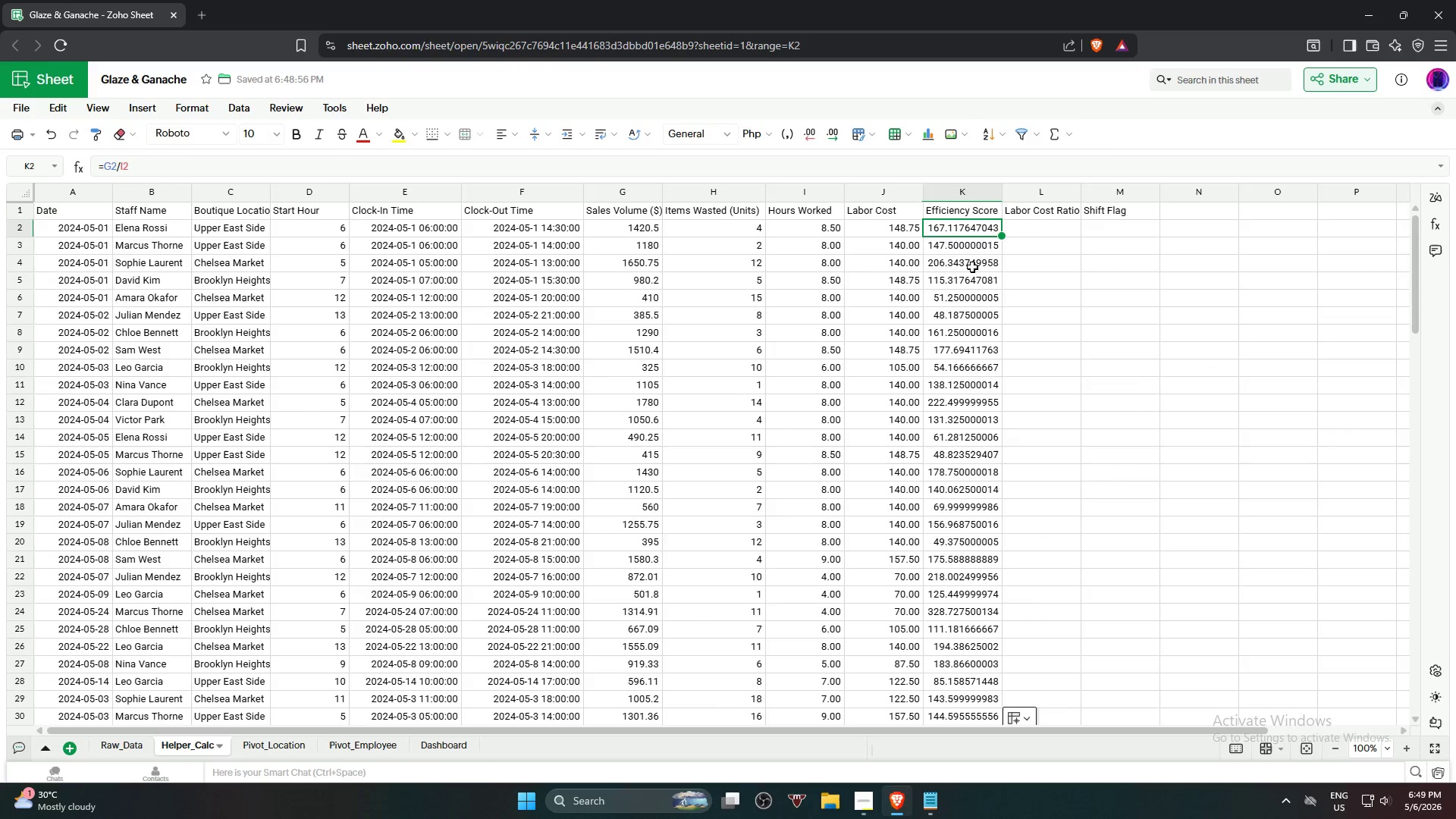 
hold_key(key=ShiftLeft, duration=6.0)
left_click([972, 282])
 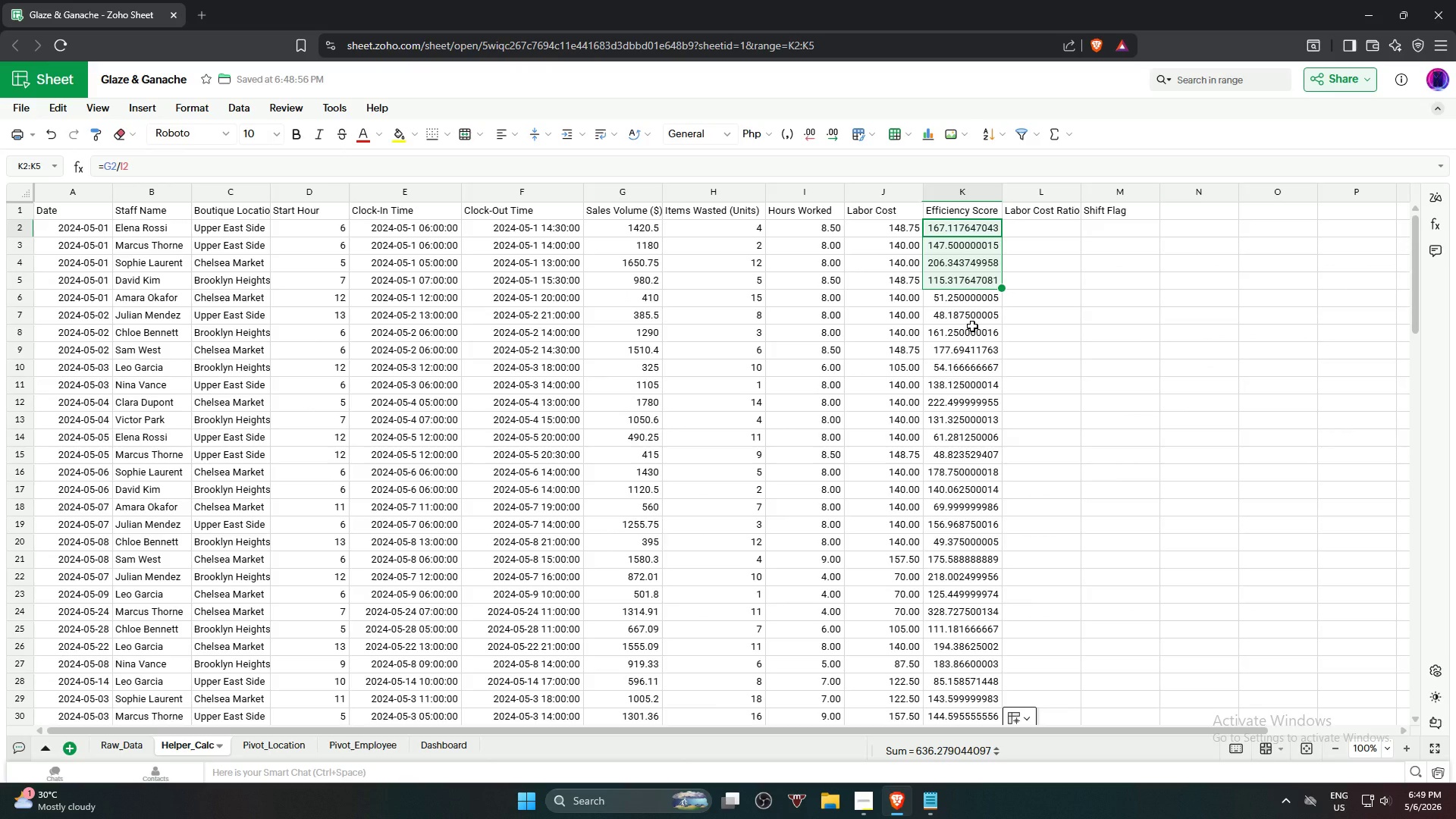 
scroll: coordinate [981, 619], scroll_direction: down, amount: 5.0
 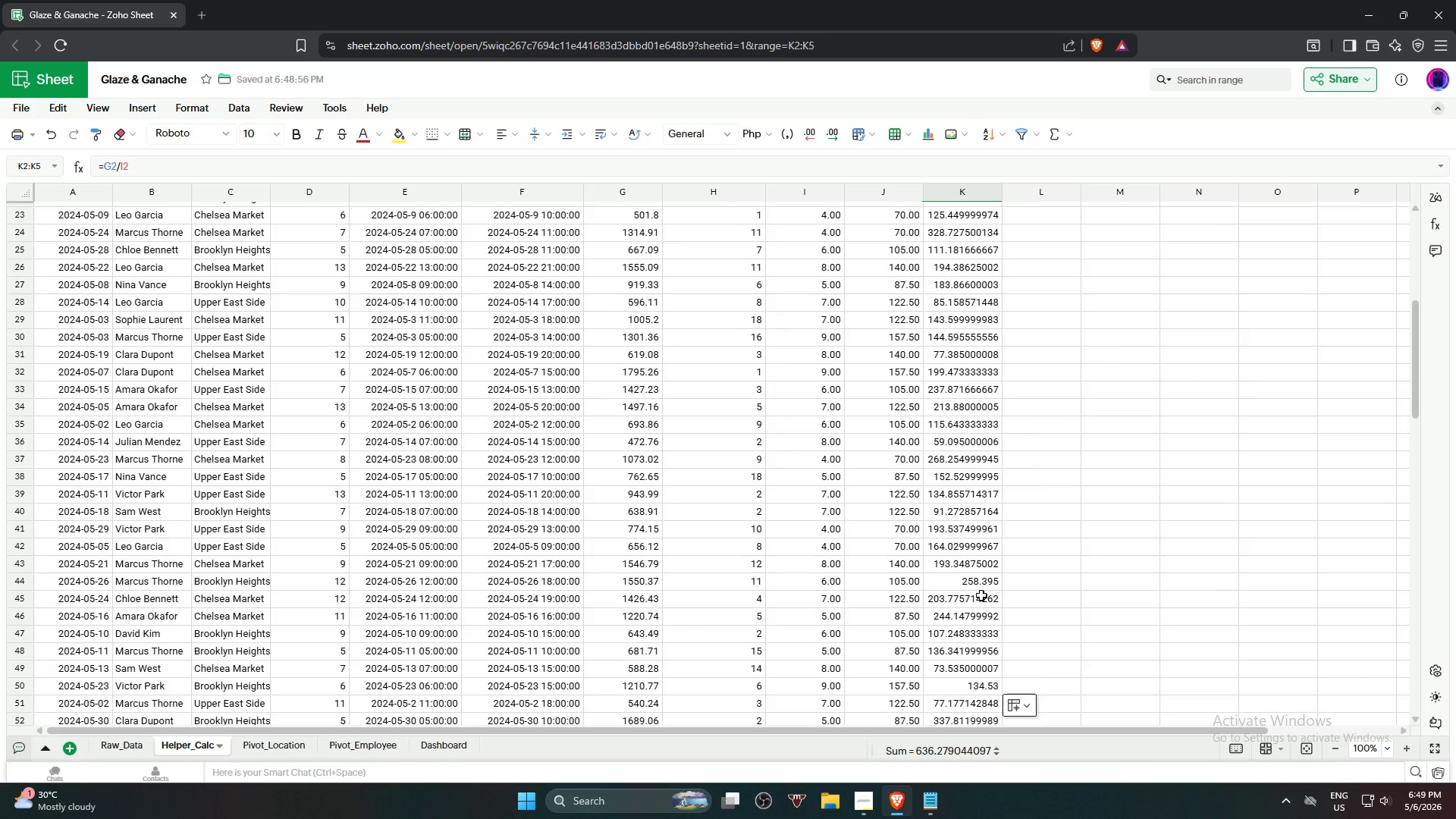 
hold_key(key=ShiftLeft, duration=1.17)
left_click([983, 558])
 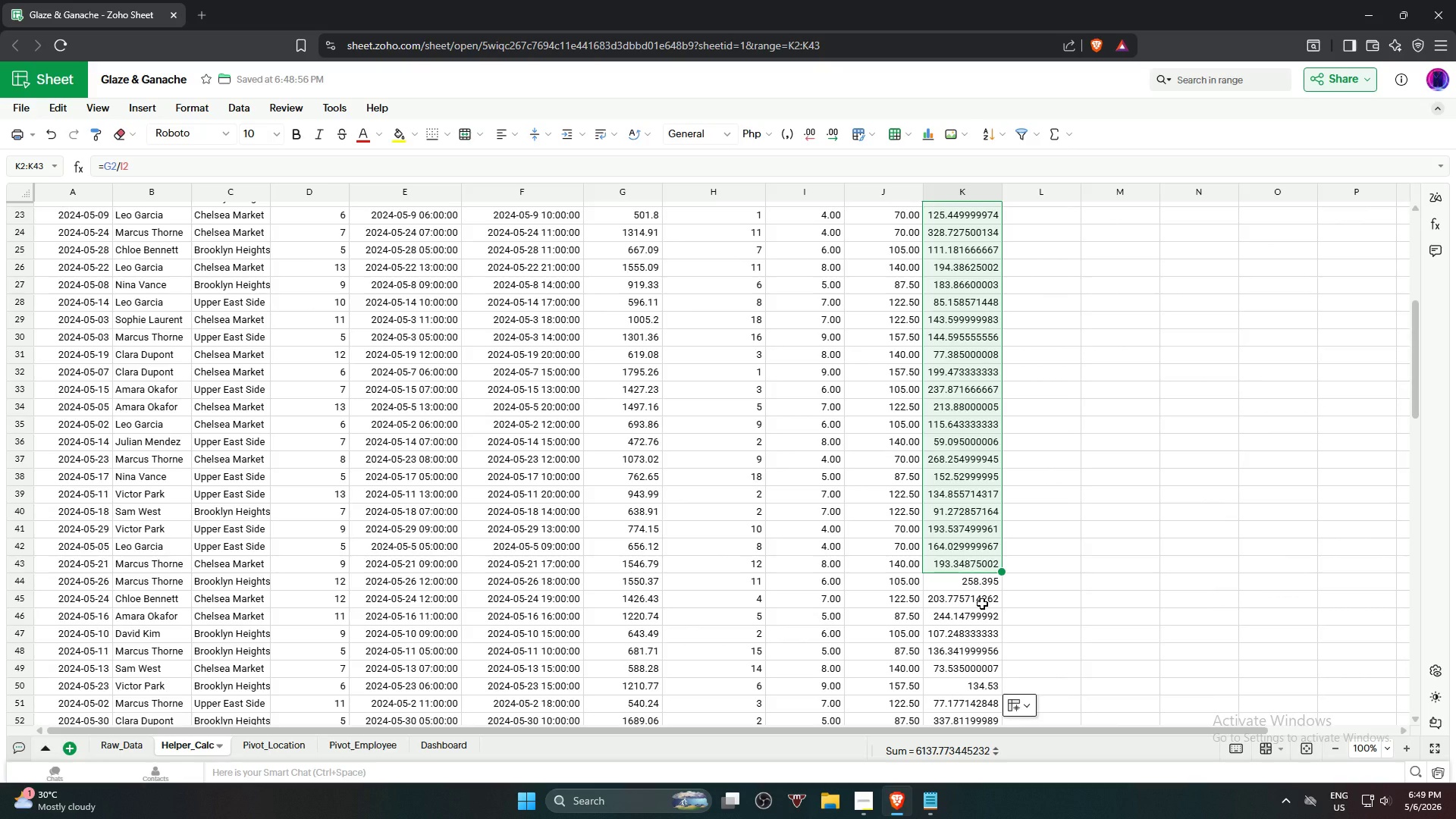 
hold_key(key=ControlLeft, duration=1.8)
left_click_drag(start_coordinate=[982, 604], to_coordinate=[990, 668])
 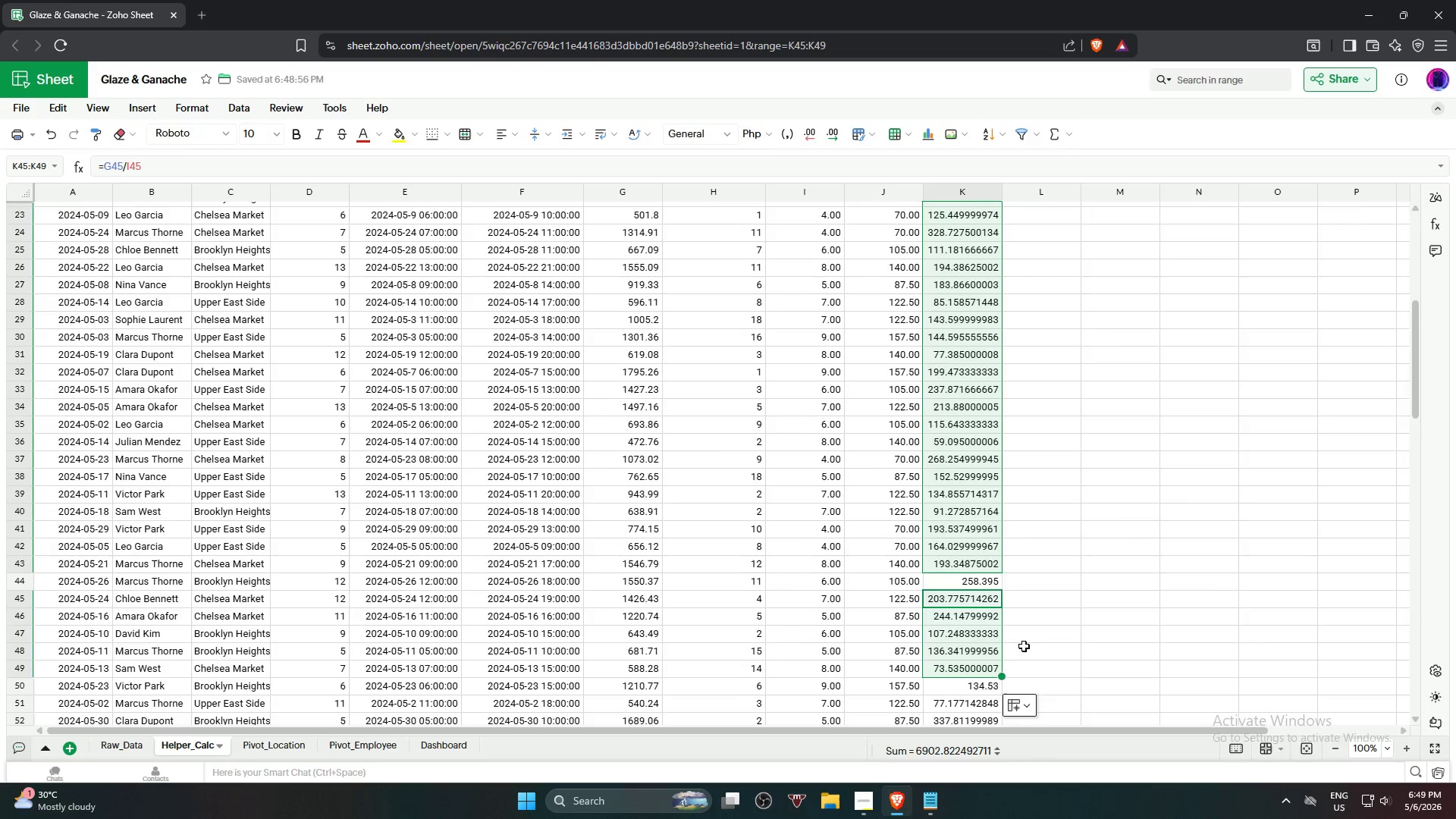 
hold_key(key=ControlLeft, duration=2.42)
 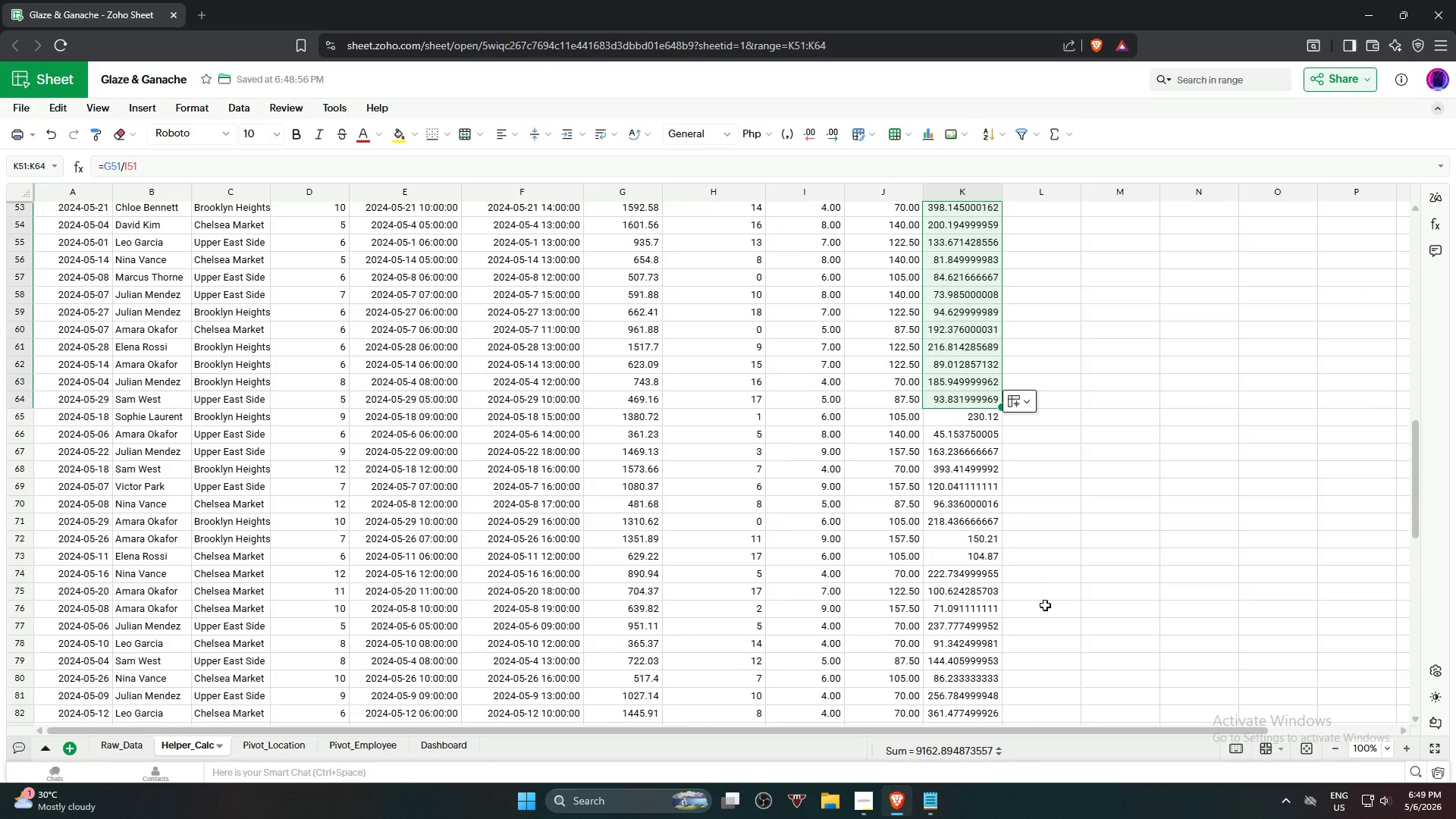 
scroll: coordinate [1024, 645], scroll_direction: down, amount: 3.0
 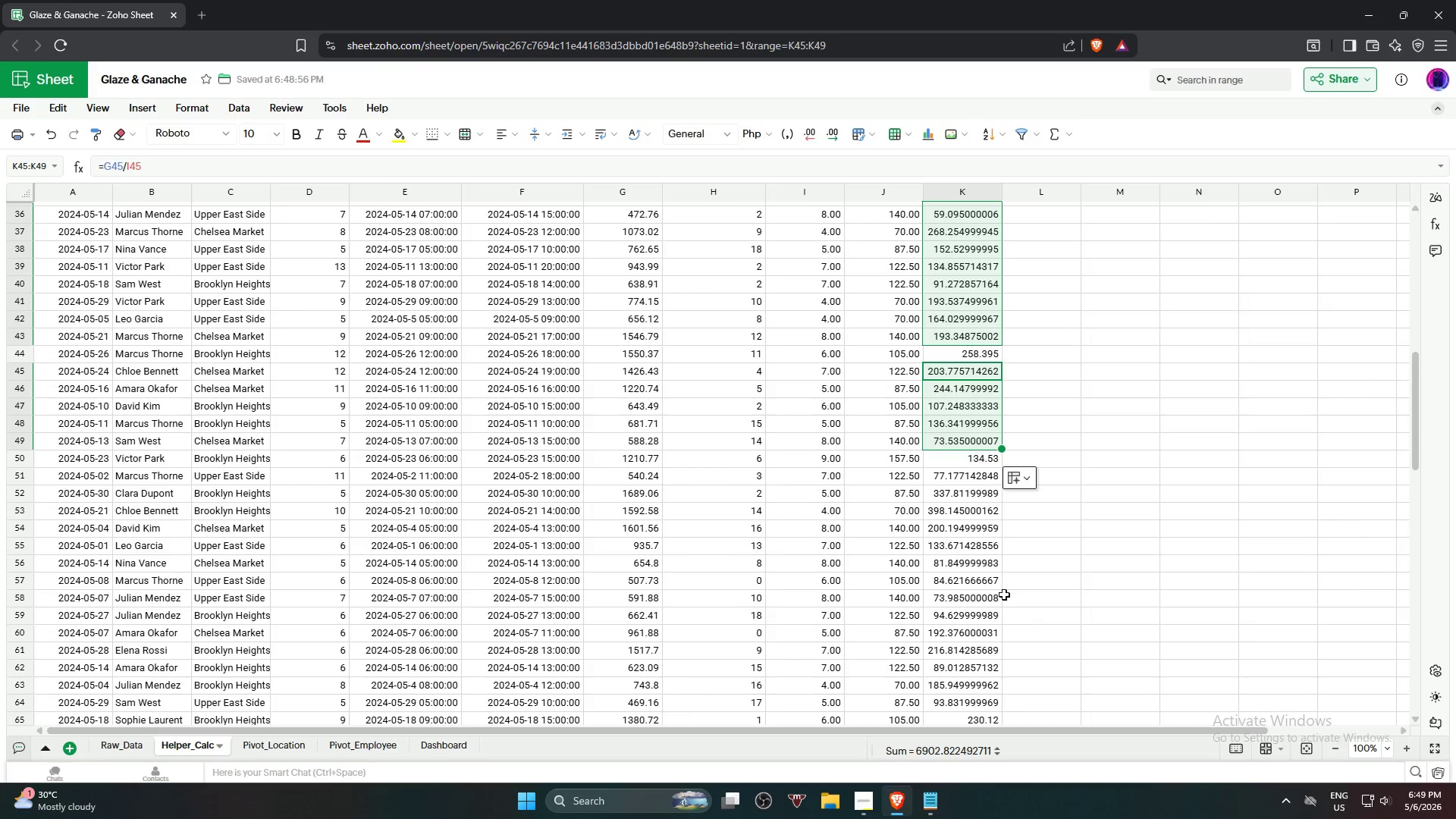 
left_click_drag(start_coordinate=[978, 478], to_coordinate=[993, 698])
 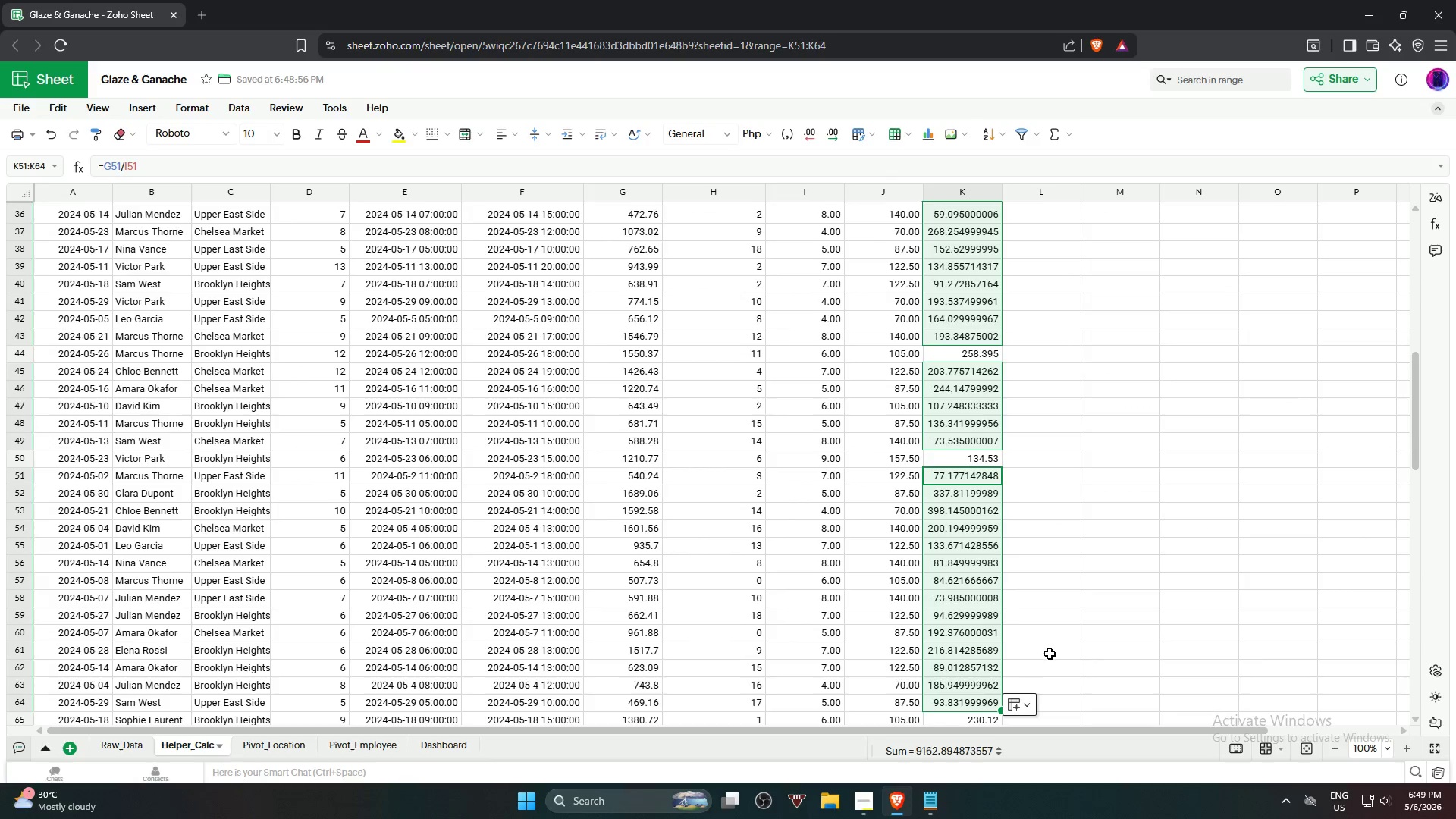 
scroll: coordinate [1050, 635], scroll_direction: down, amount: 4.0
 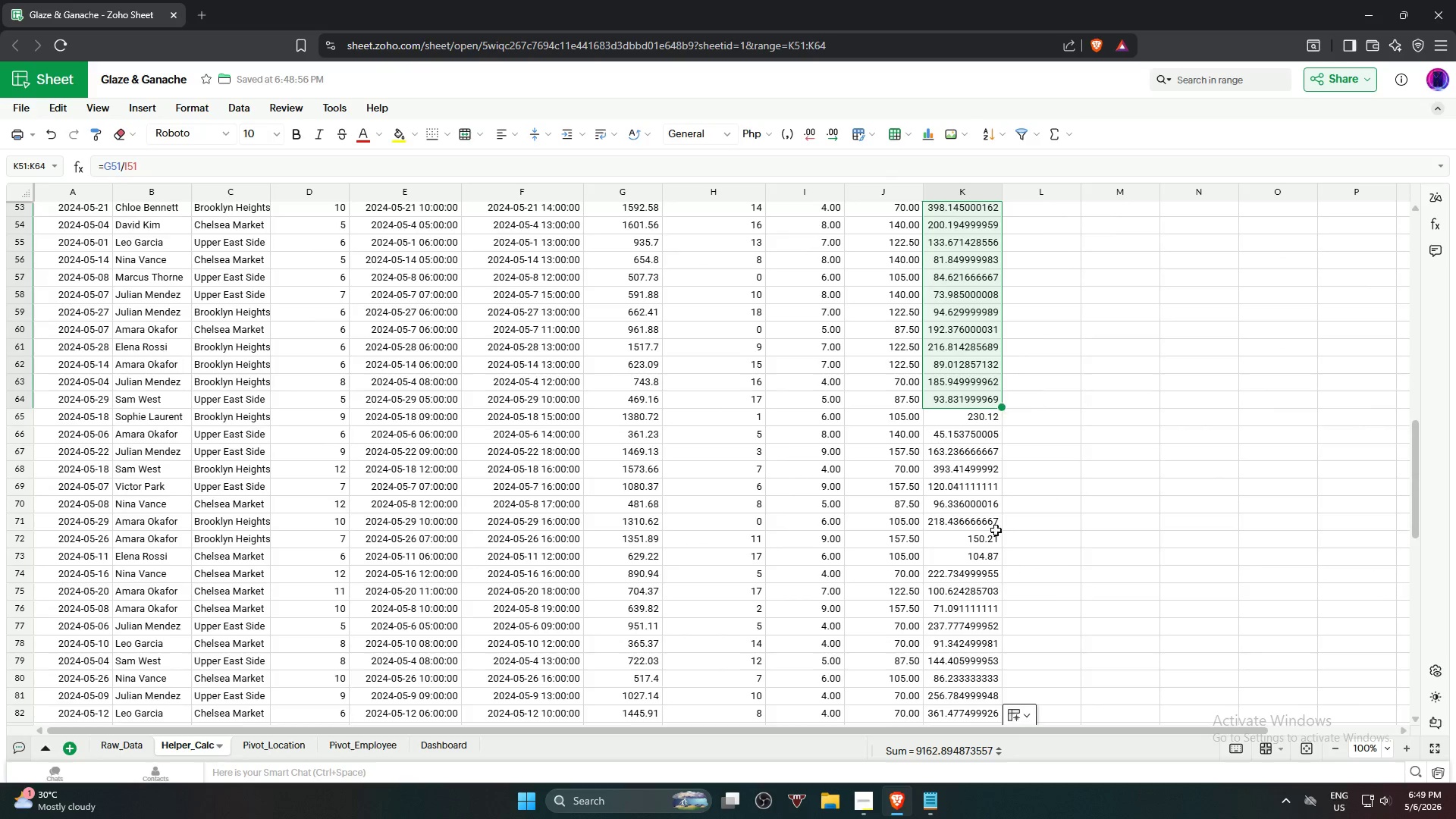 
hold_key(key=ControlLeft, duration=1.58)
left_click_drag(start_coordinate=[968, 433], to_coordinate=[966, 518])
 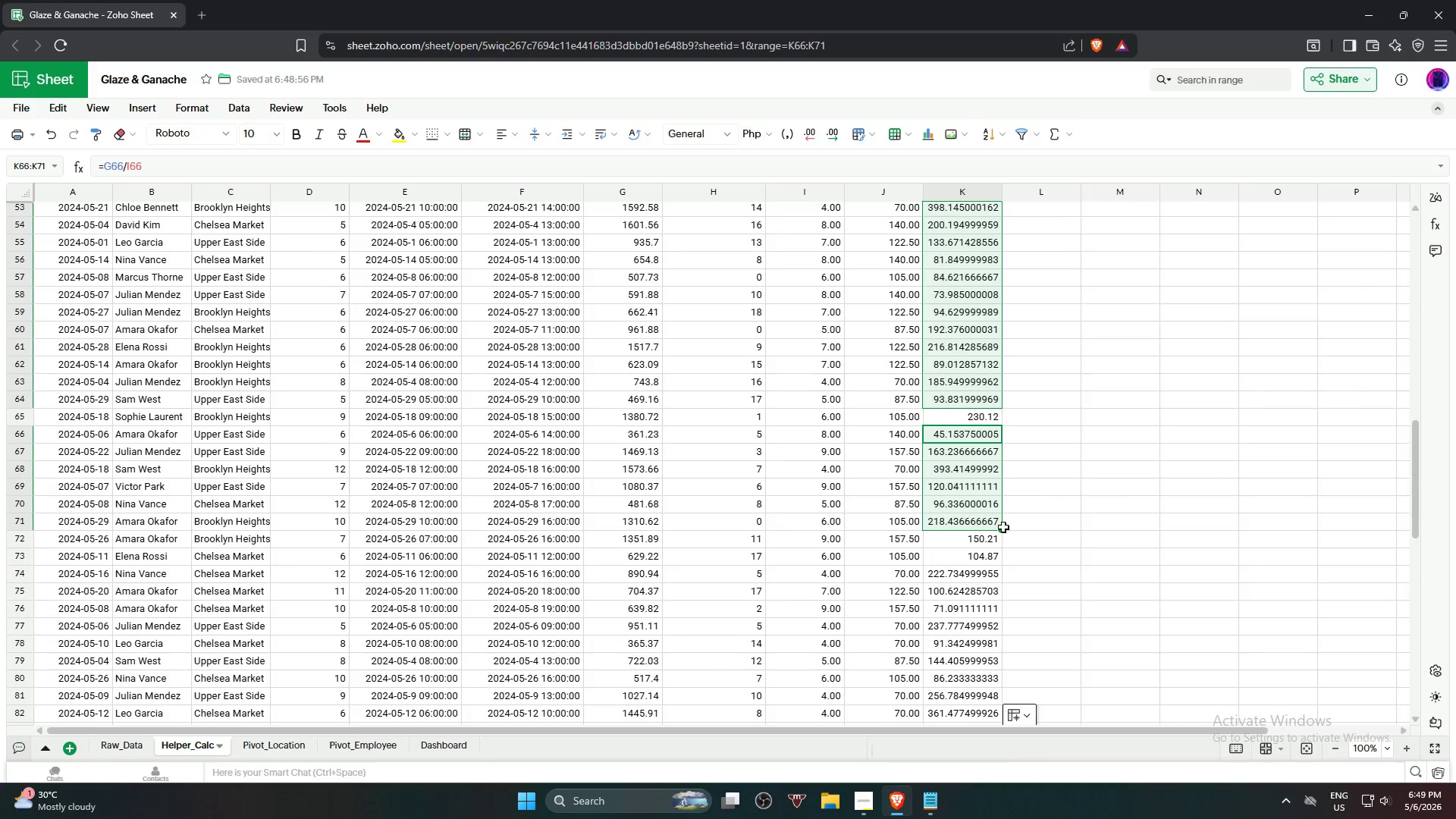 
scroll: coordinate [1012, 533], scroll_direction: down, amount: 1.0
 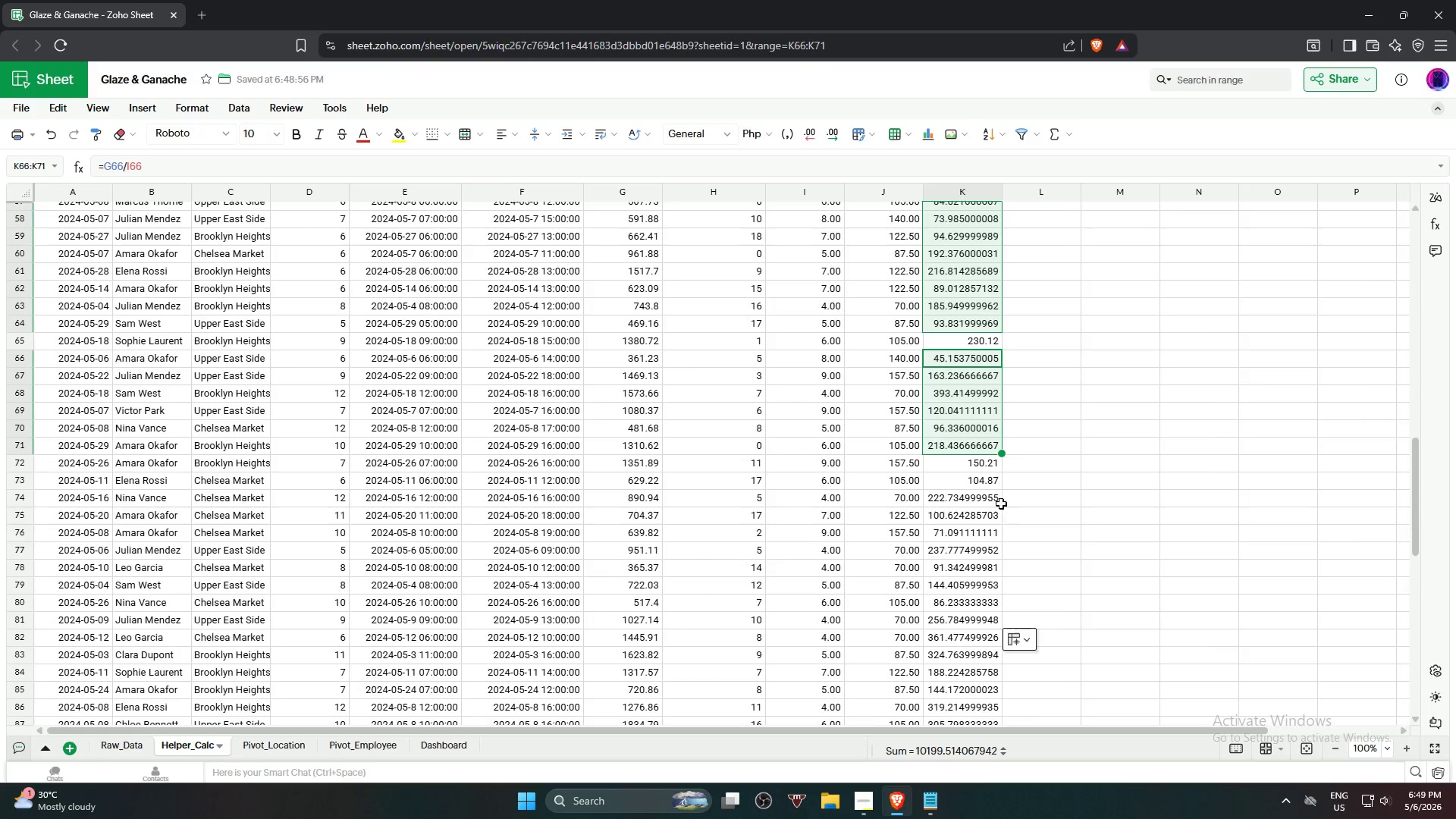 
hold_key(key=ControlLeft, duration=3.23)
 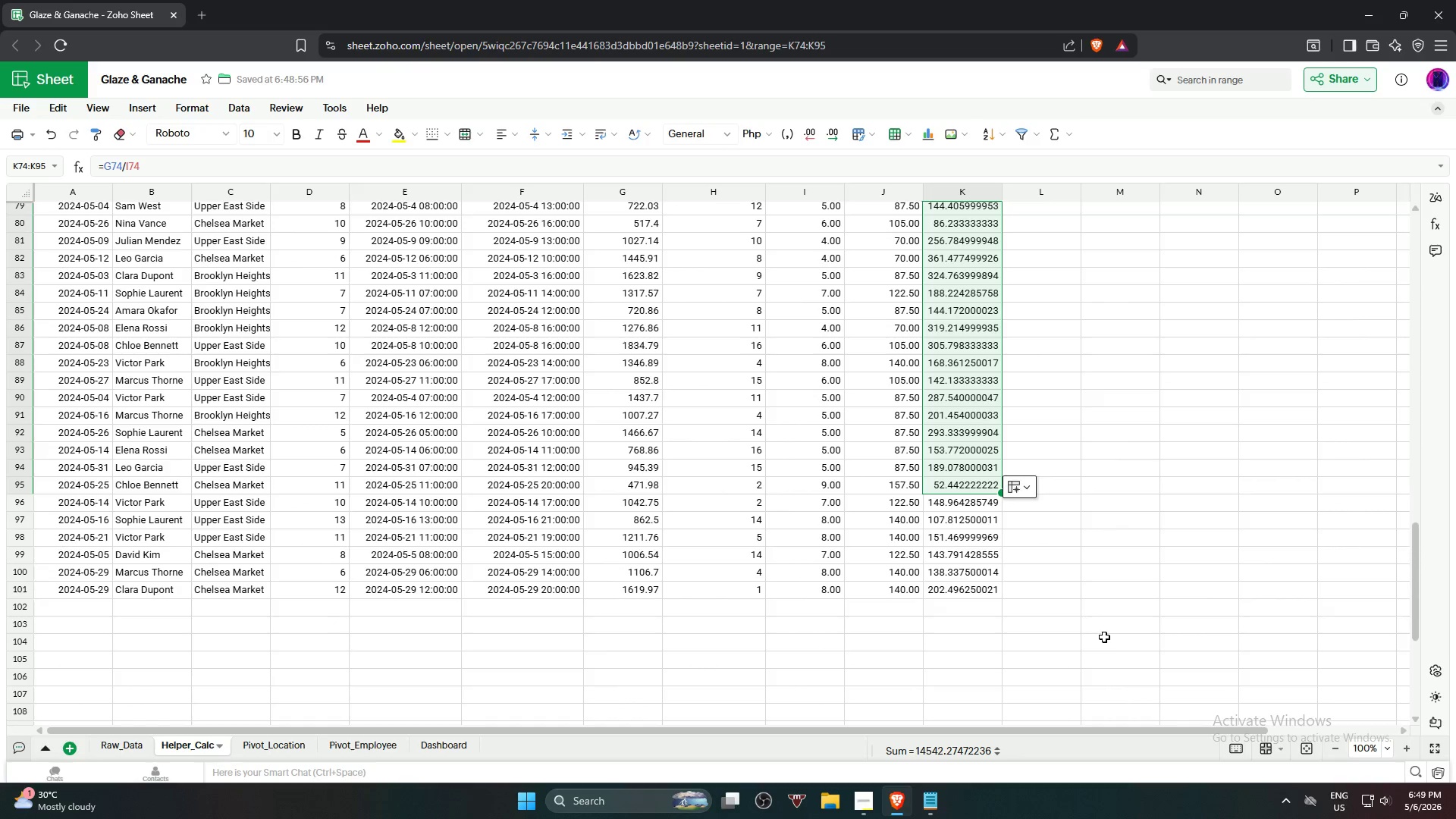 
scroll: coordinate [991, 524], scroll_direction: down, amount: 2.0
 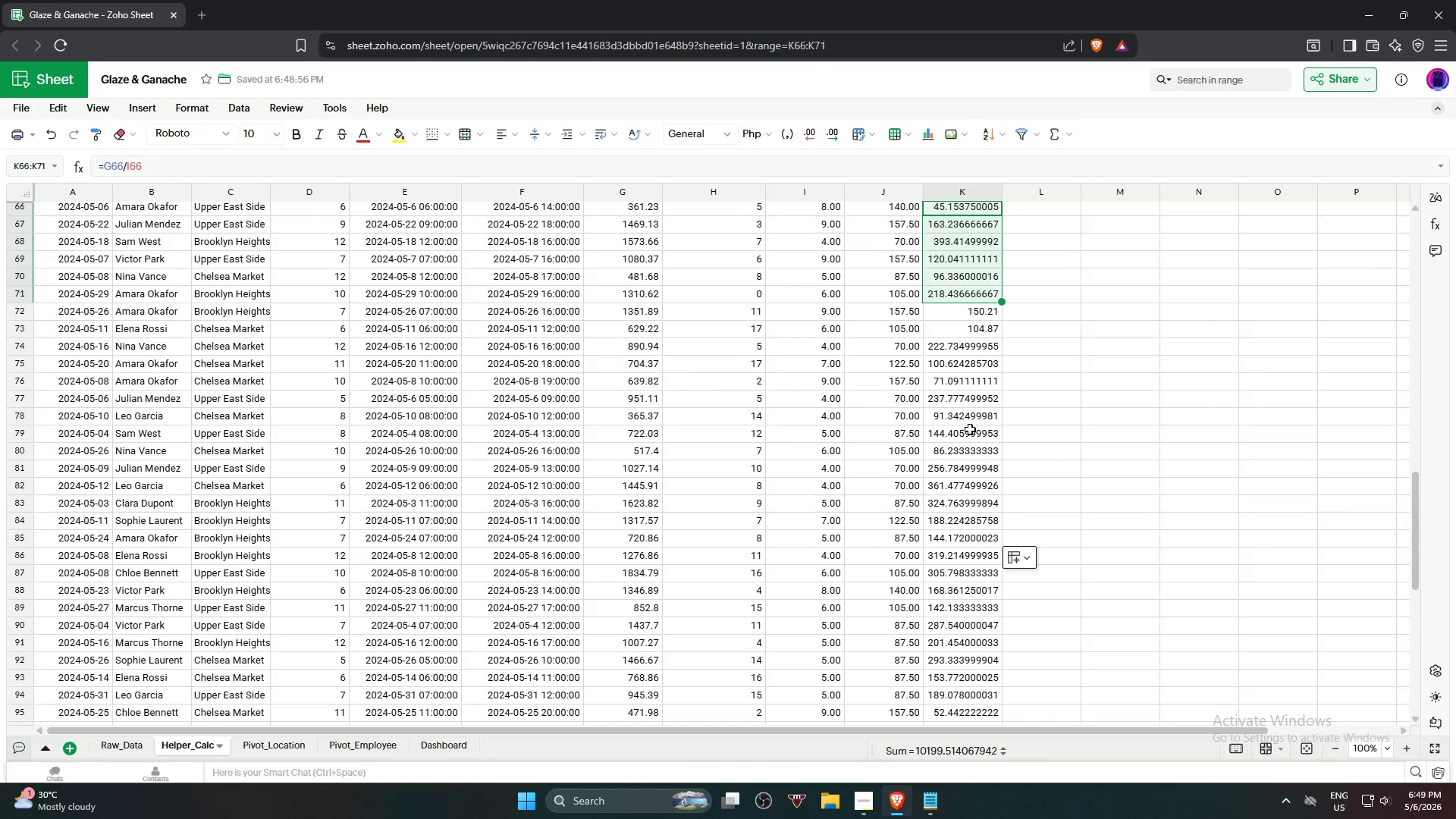 
left_click_drag(start_coordinate=[959, 346], to_coordinate=[988, 715])
 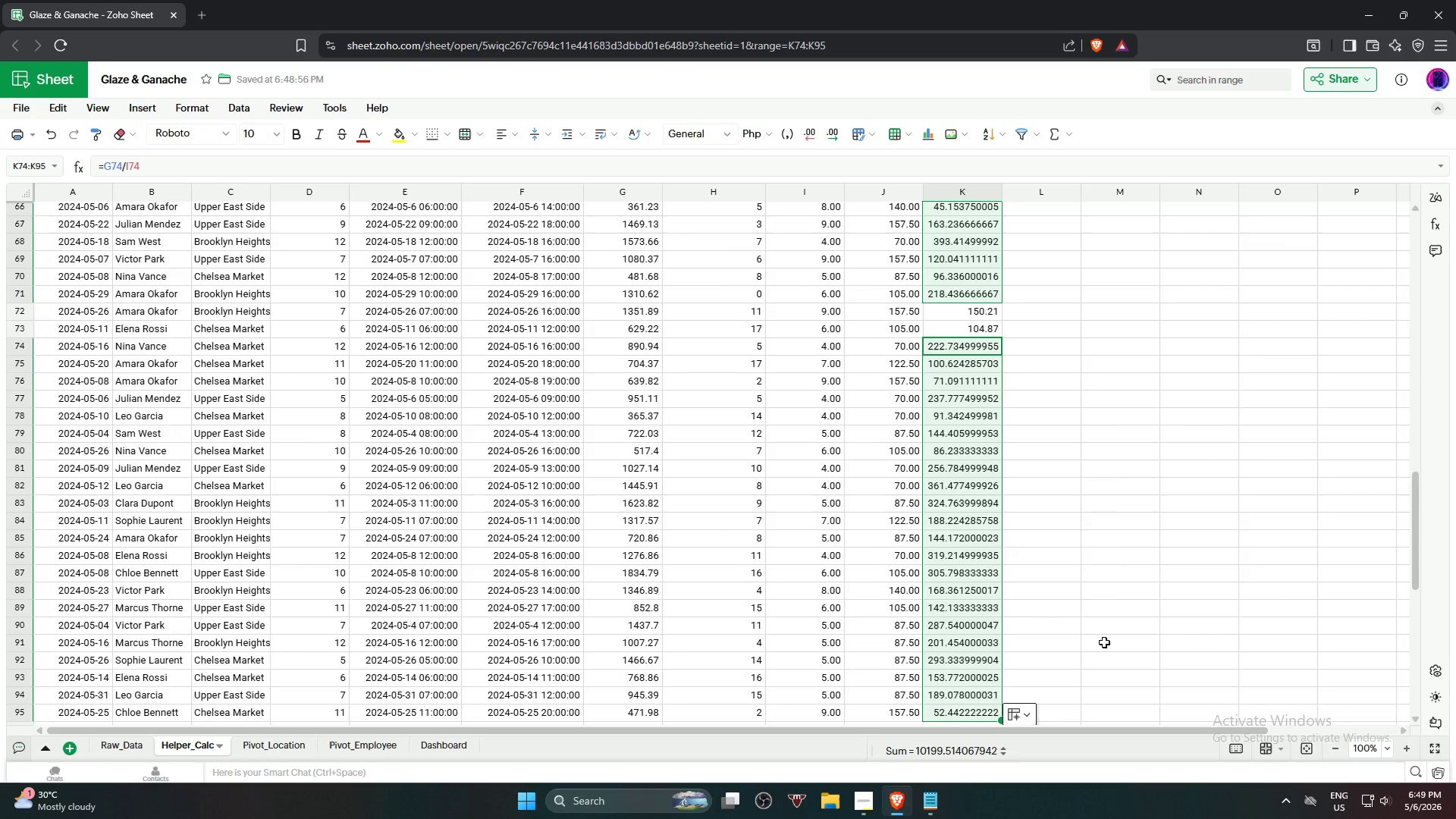 
hold_key(key=ControlLeft, duration=1.44)
 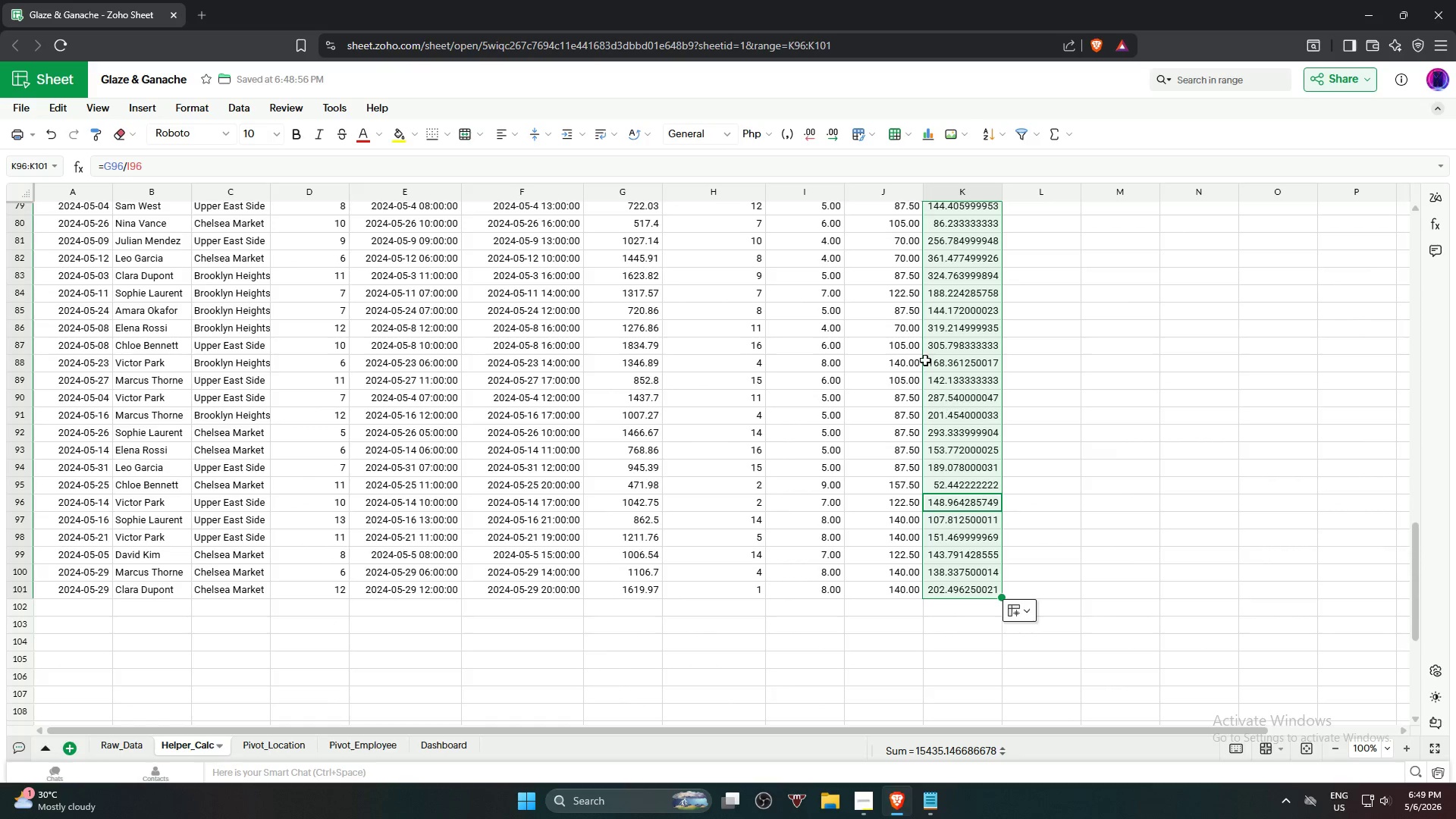 
scroll: coordinate [1106, 639], scroll_direction: down, amount: 3.0
 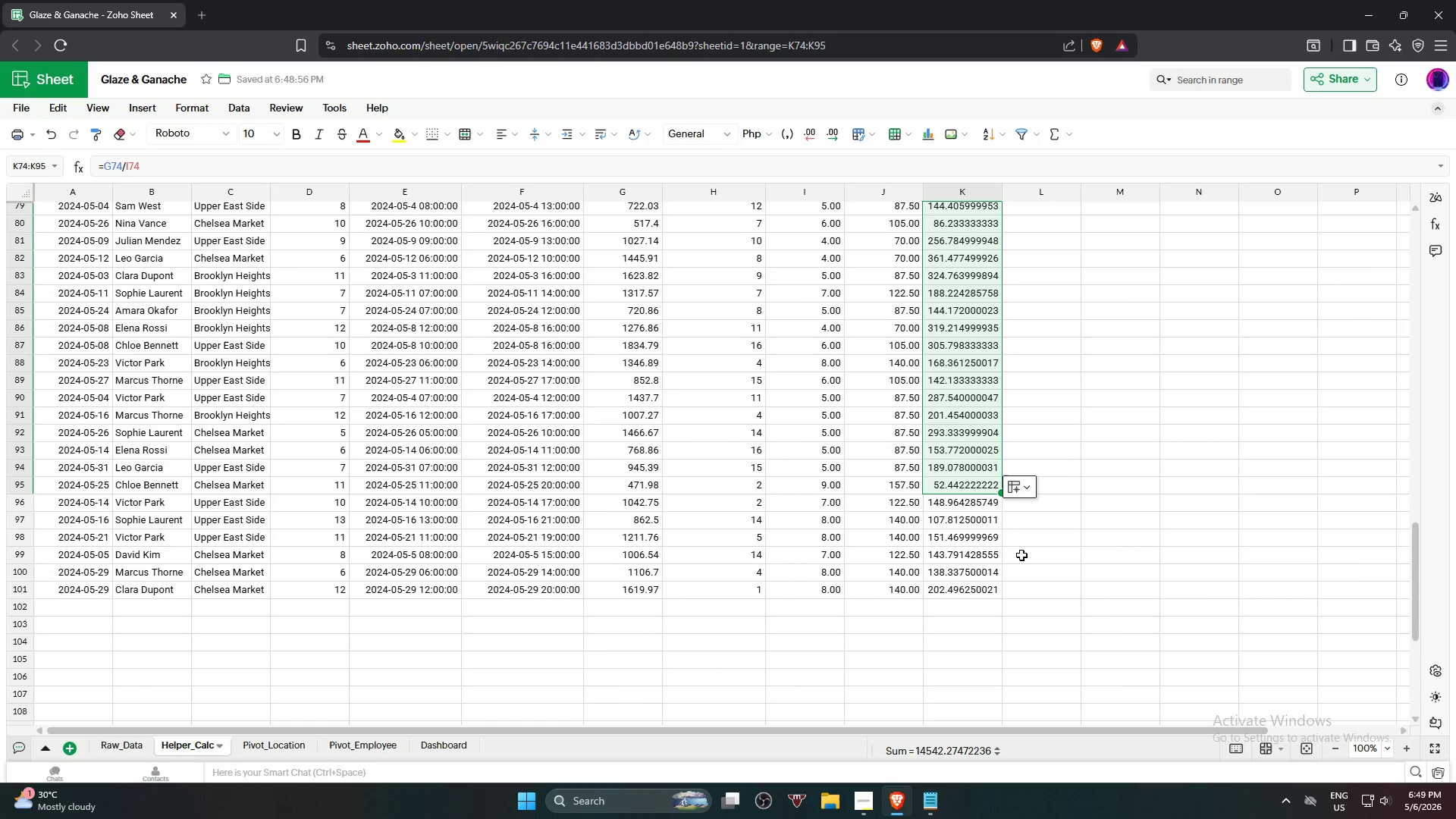 
left_click_drag(start_coordinate=[961, 501], to_coordinate=[965, 591])
 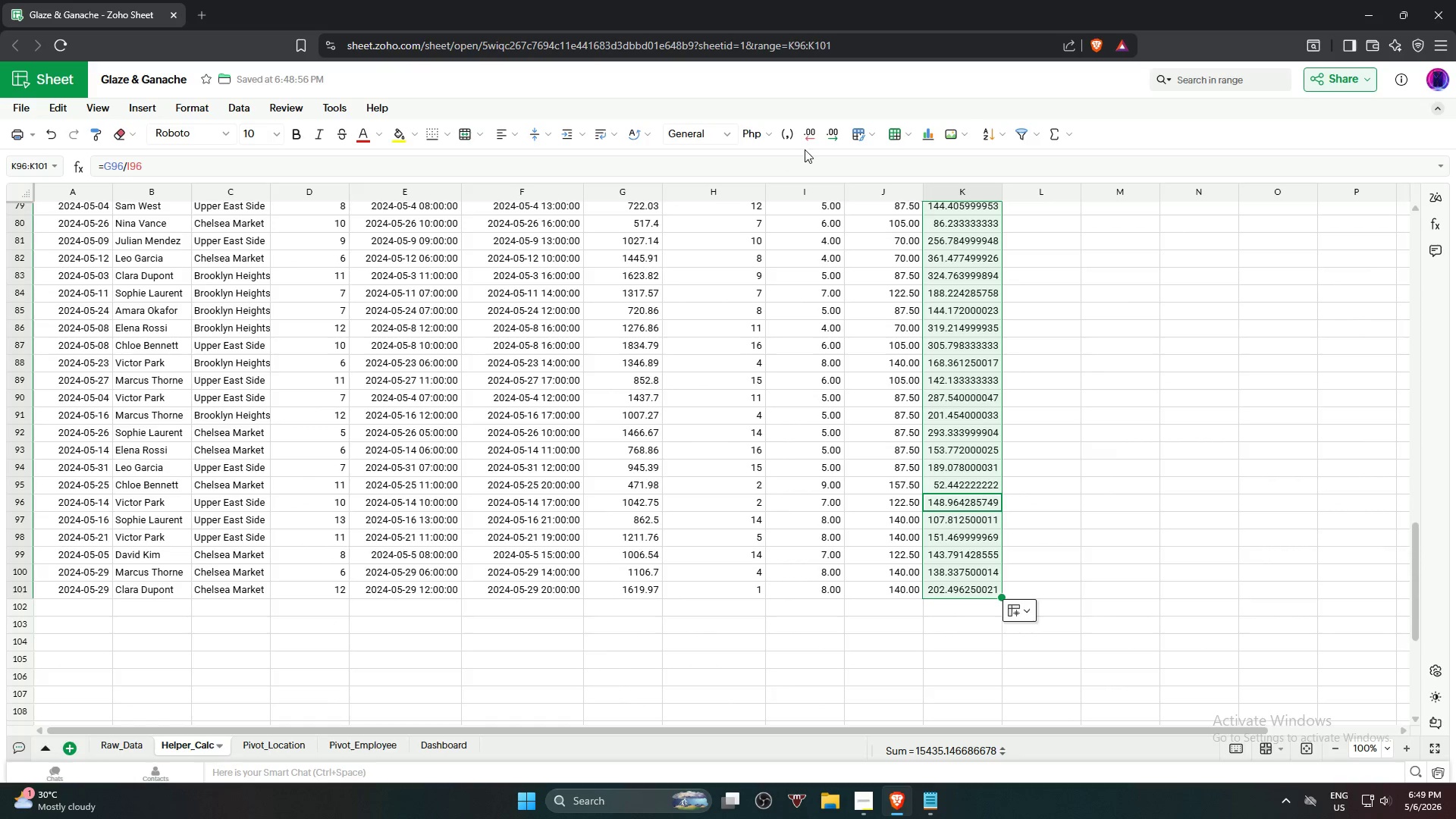 
left_click([805, 139])
 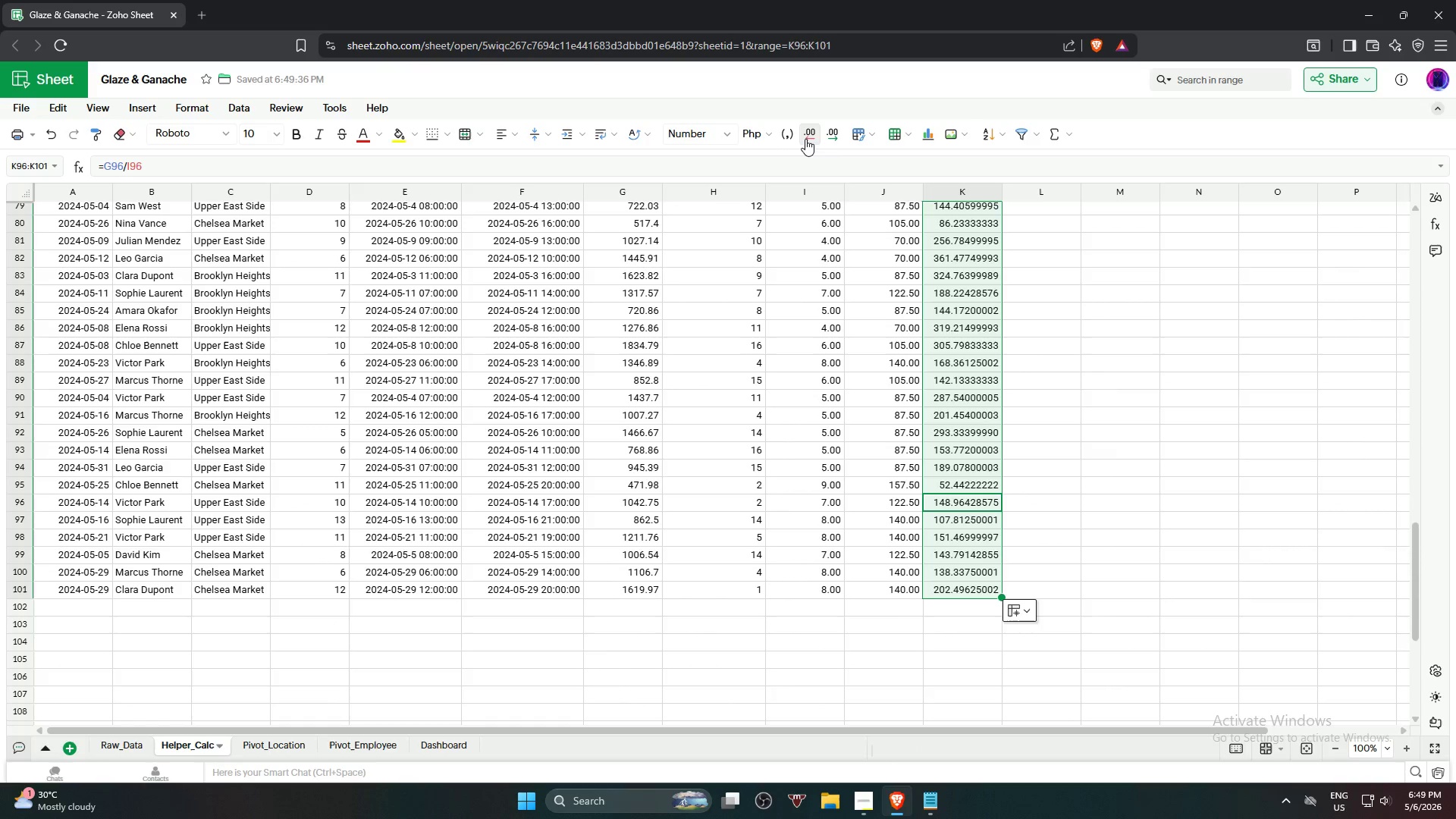 
left_click([805, 139])
 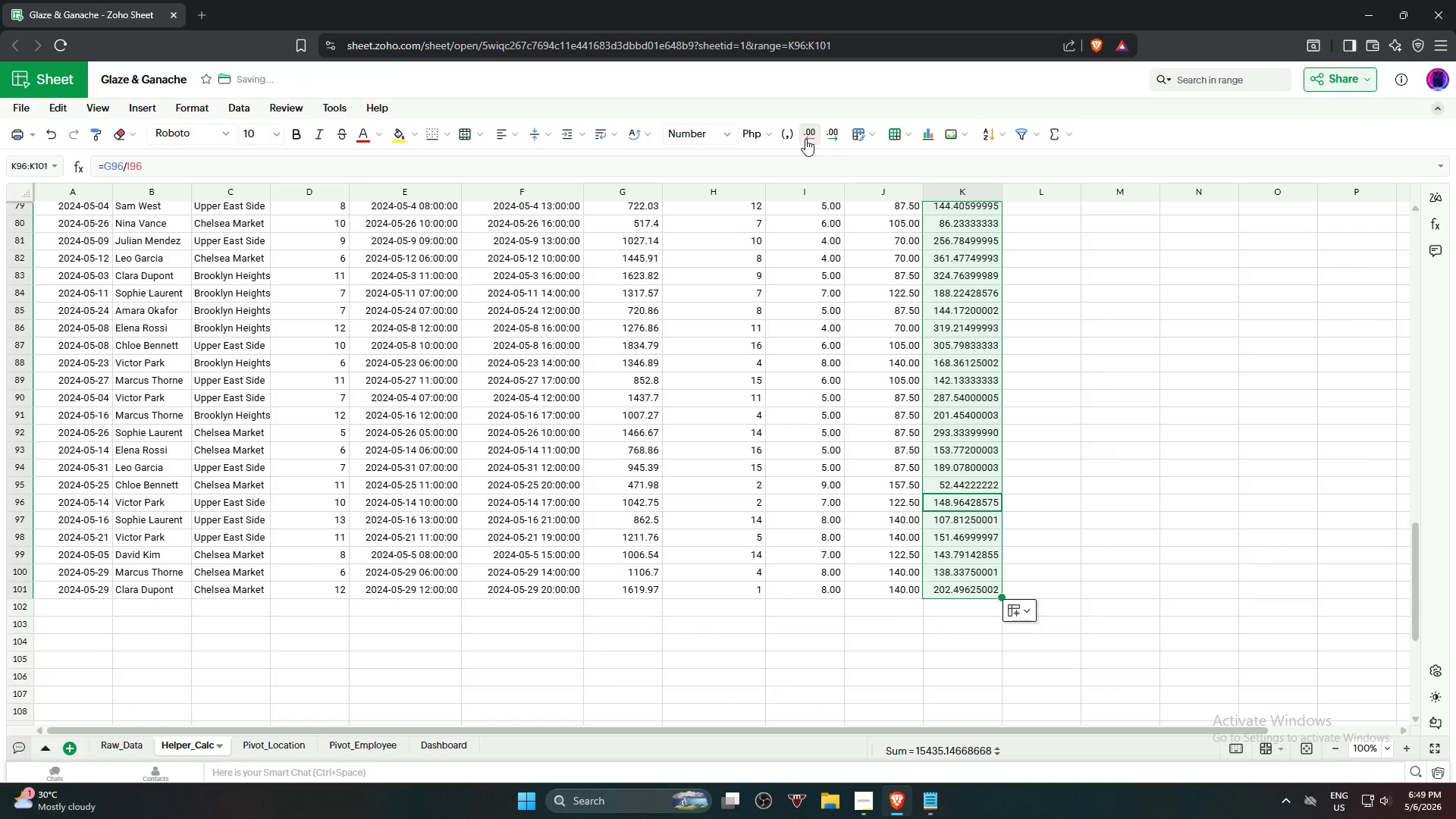 
left_click([805, 139])
 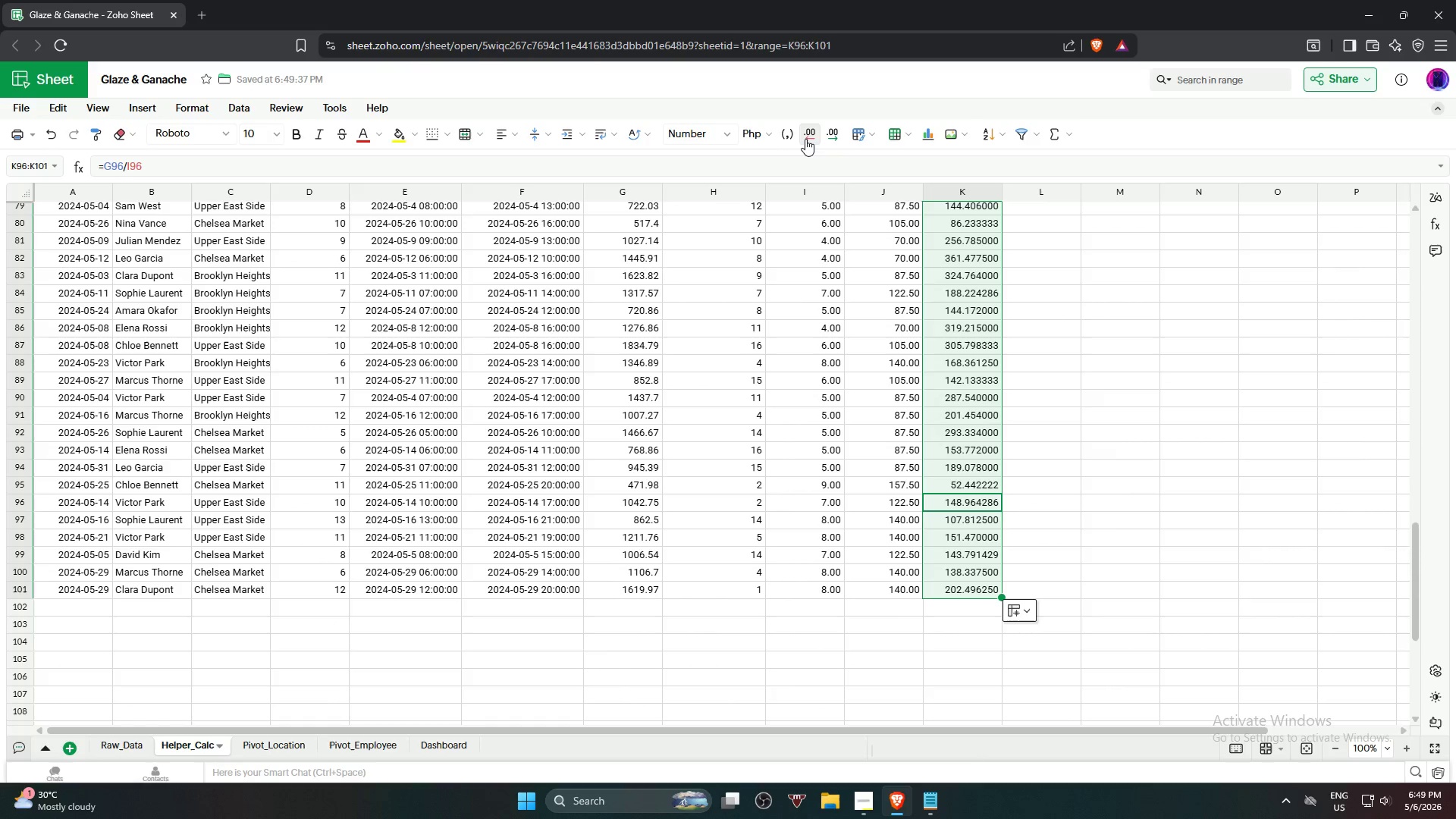 
left_click([805, 139])
 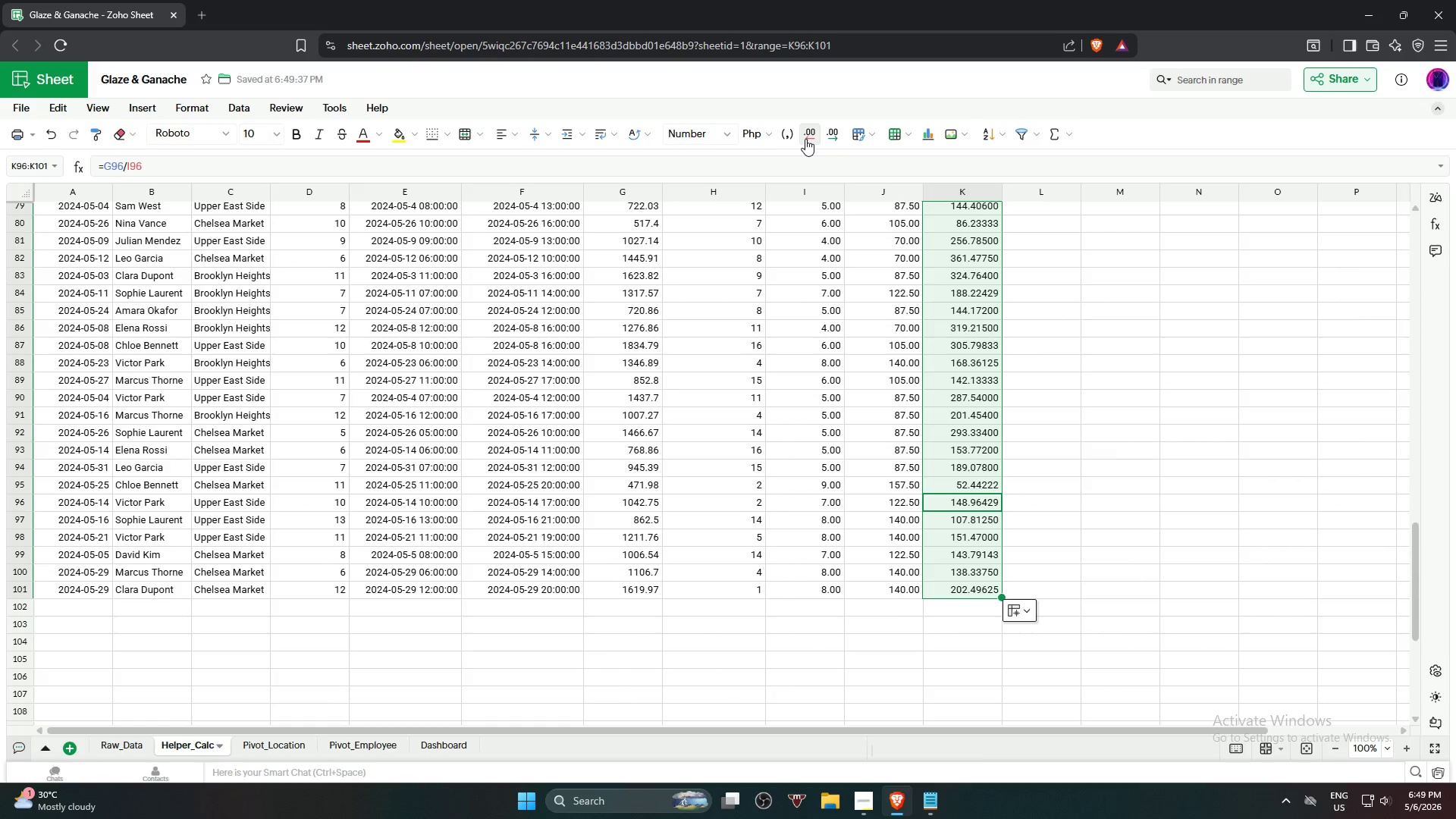 
left_click([805, 139])
 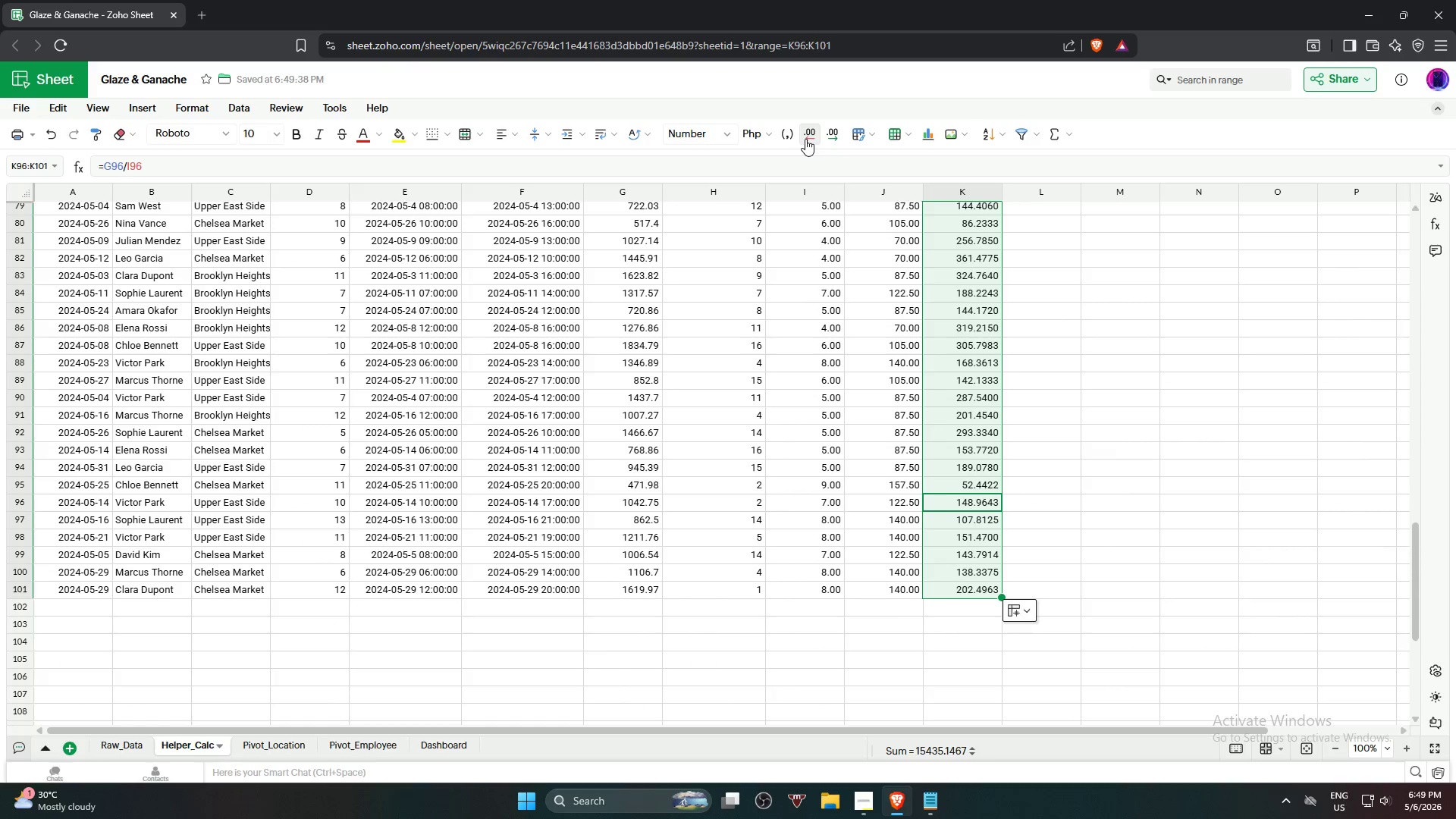 
left_click([805, 139])
 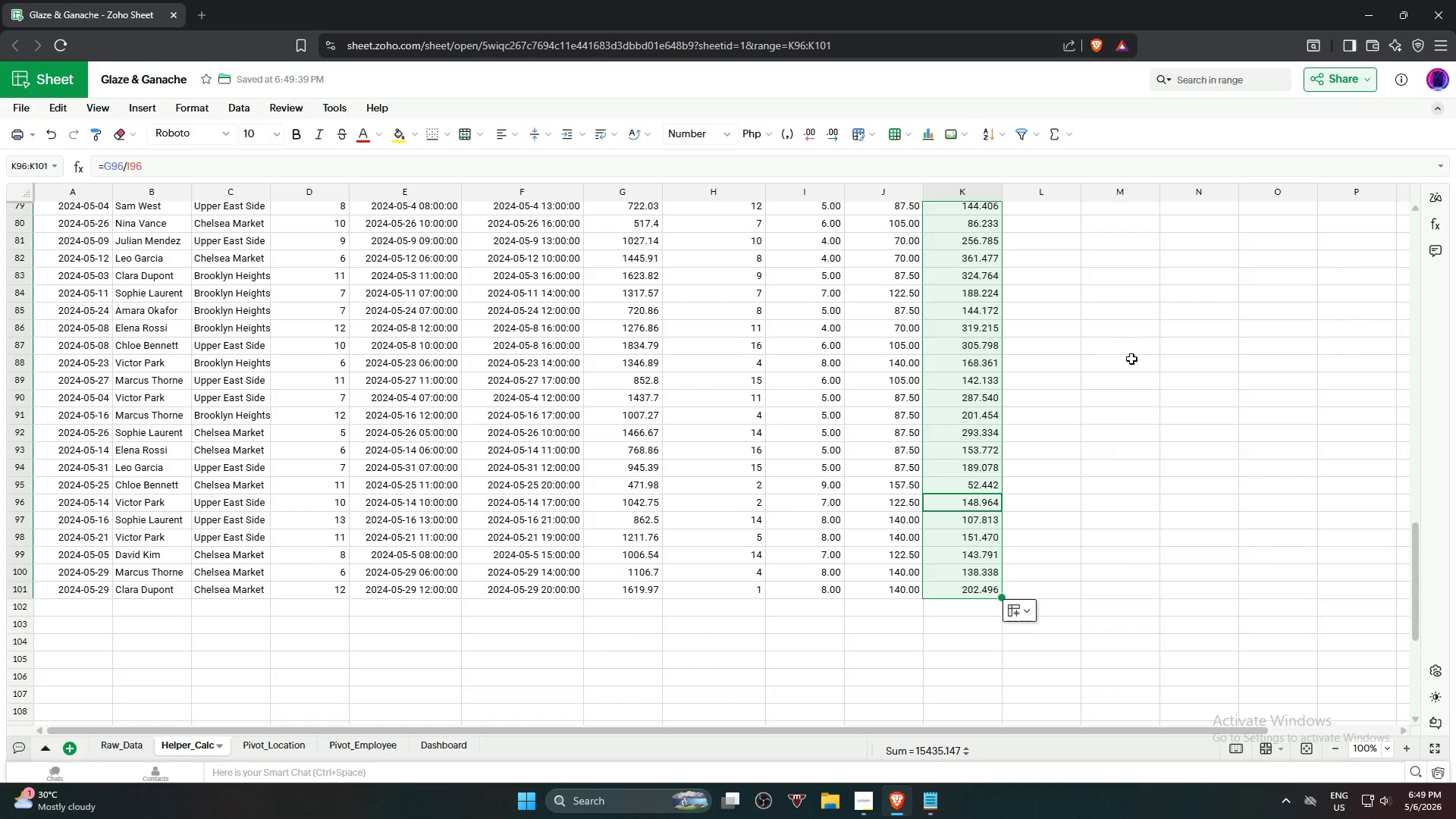 
scroll: coordinate [1129, 374], scroll_direction: up, amount: 5.0
 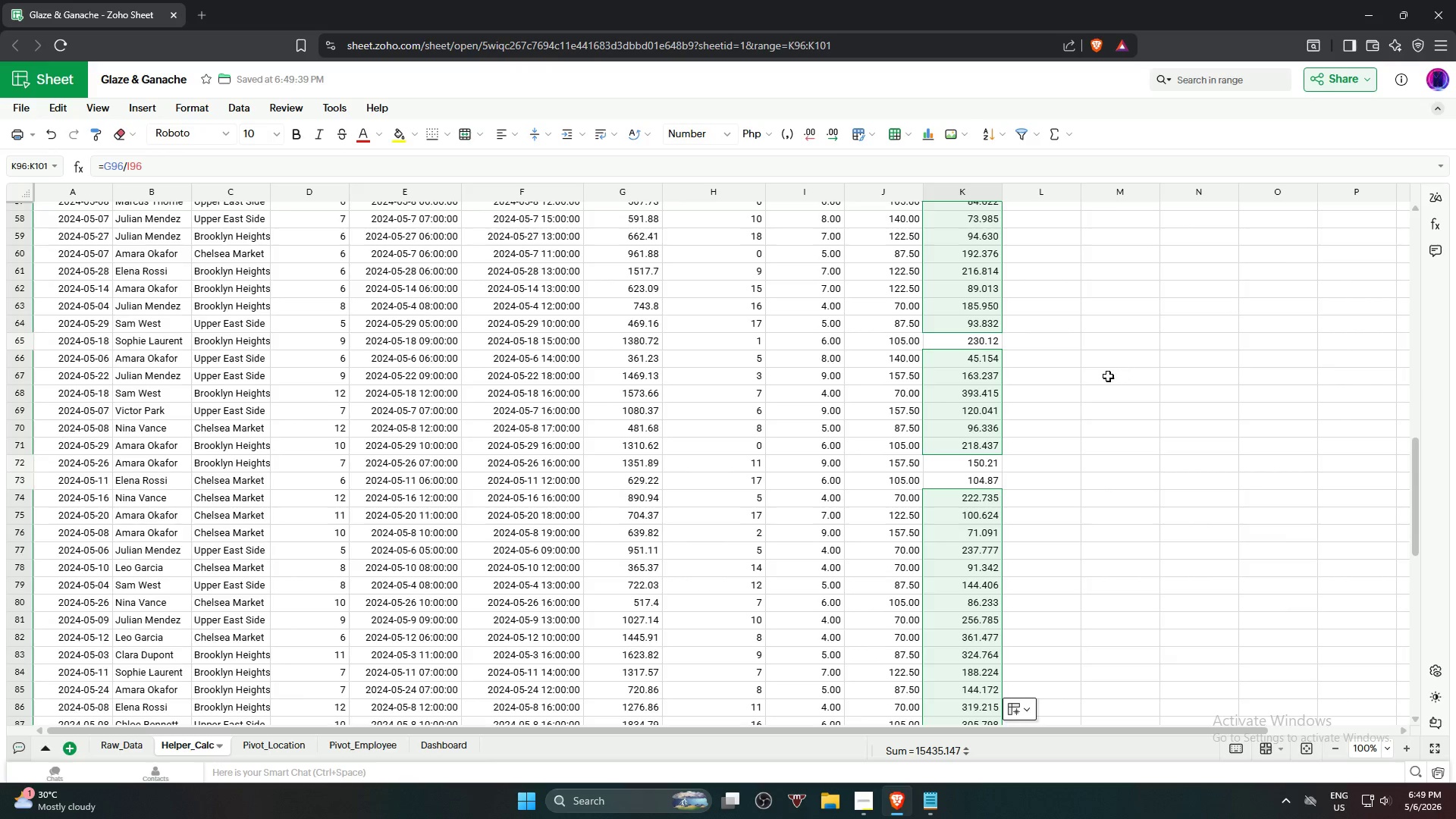 
scroll: coordinate [1105, 378], scroll_direction: down, amount: 1.0
 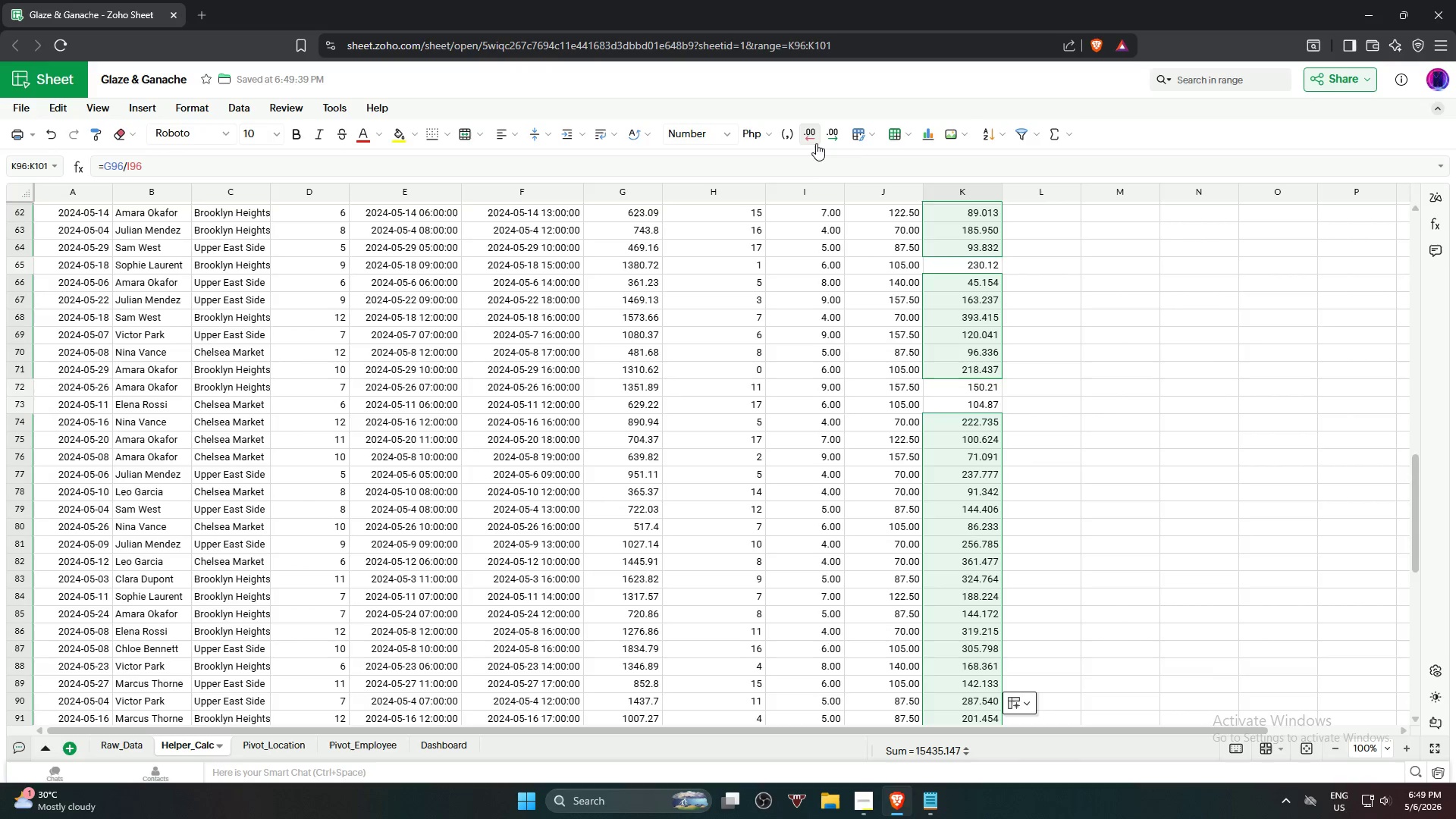 
left_click([812, 140])
 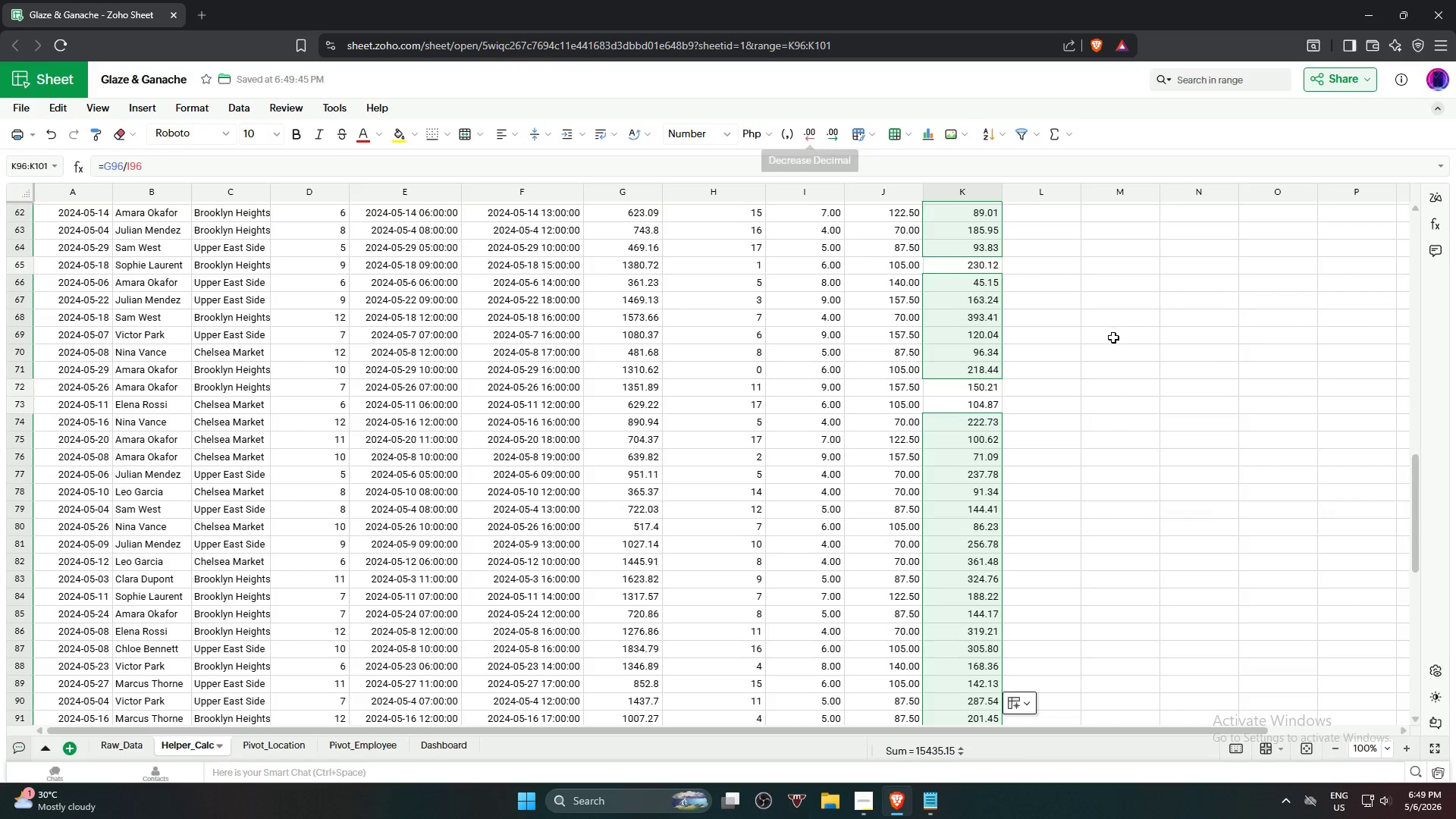 
scroll: coordinate [1104, 370], scroll_direction: down, amount: 5.0
 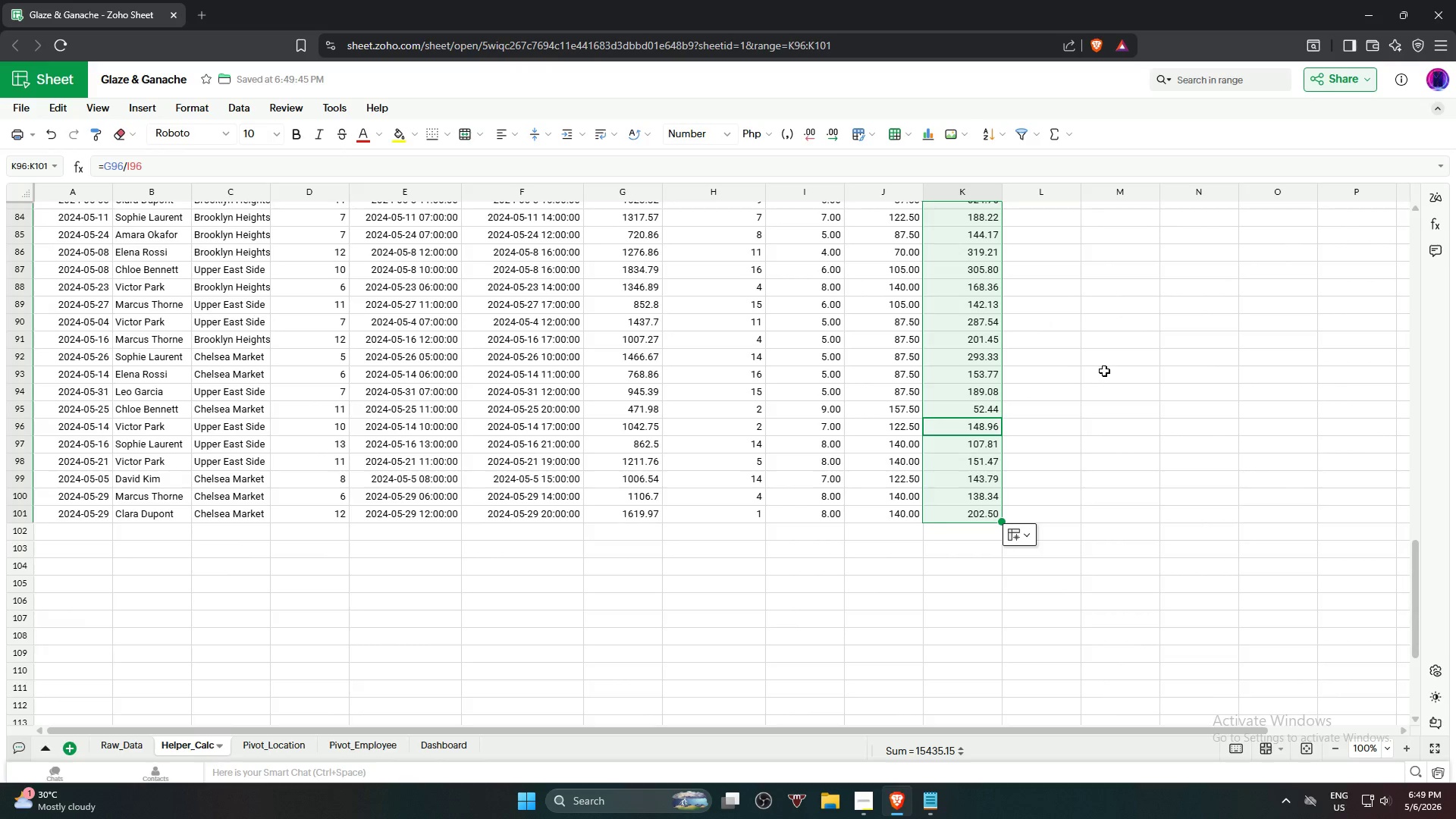 
scroll: coordinate [1101, 383], scroll_direction: up, amount: 17.0
 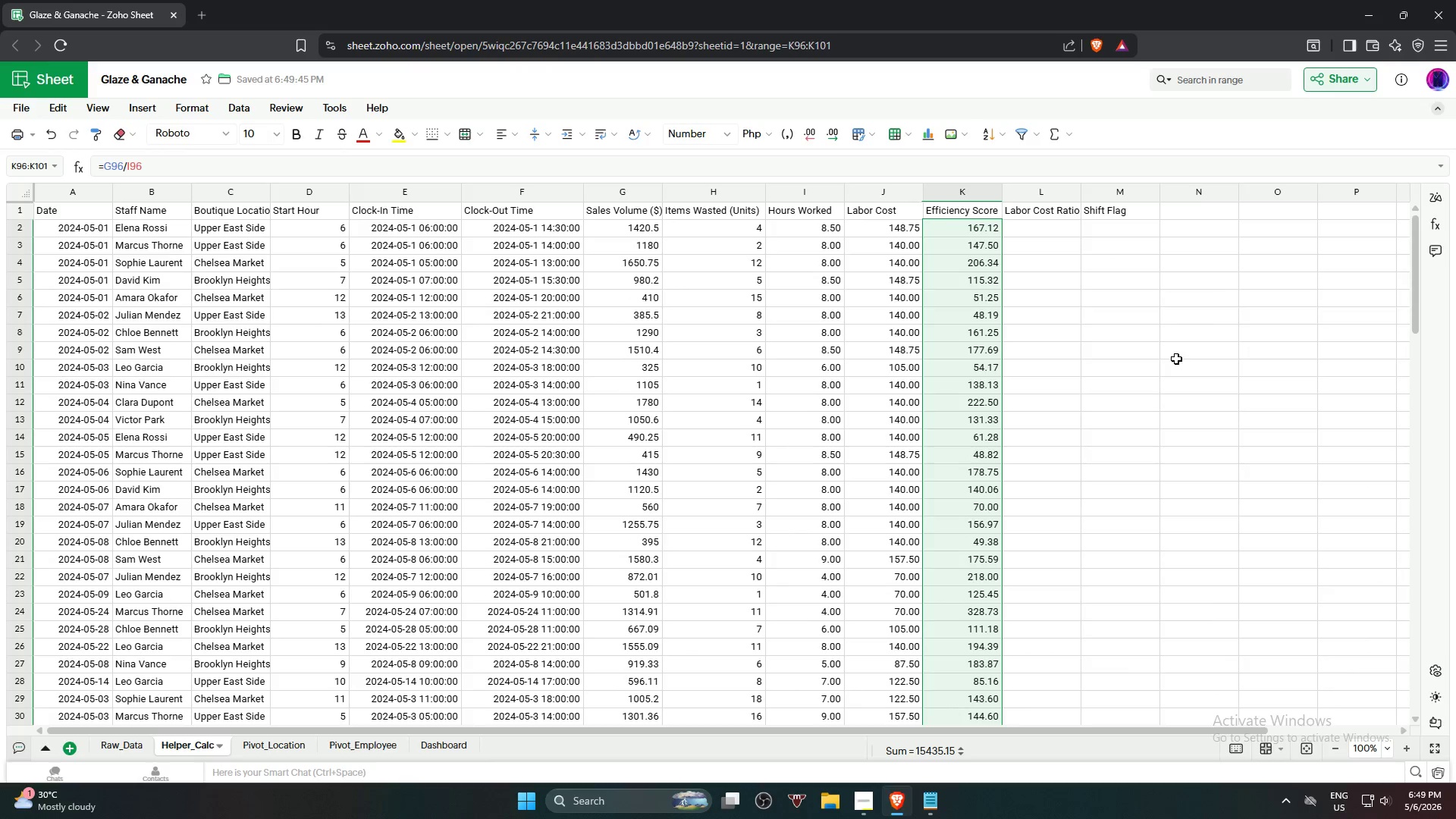 
left_click([1177, 359])
 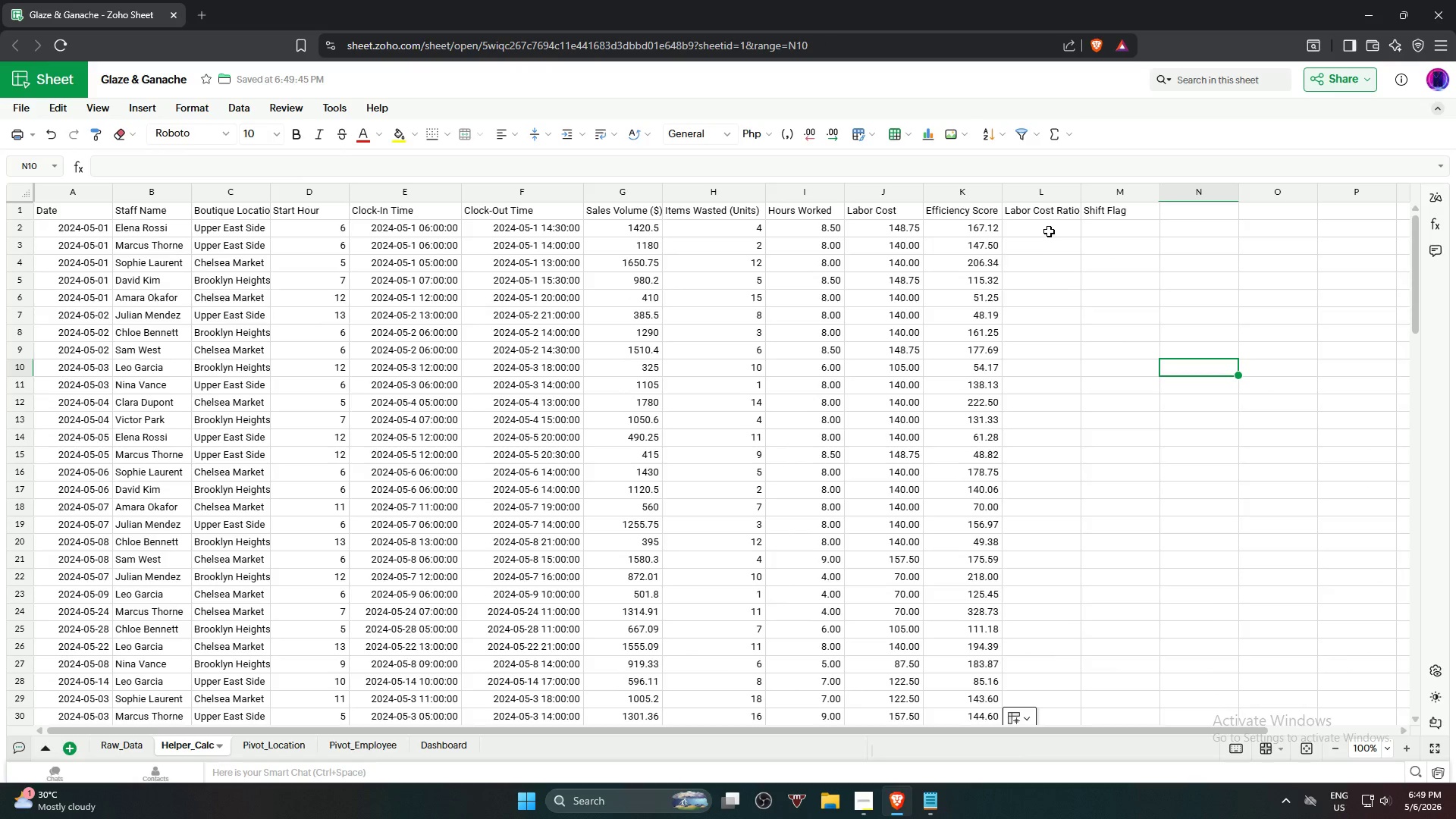 
left_click([1049, 231])
 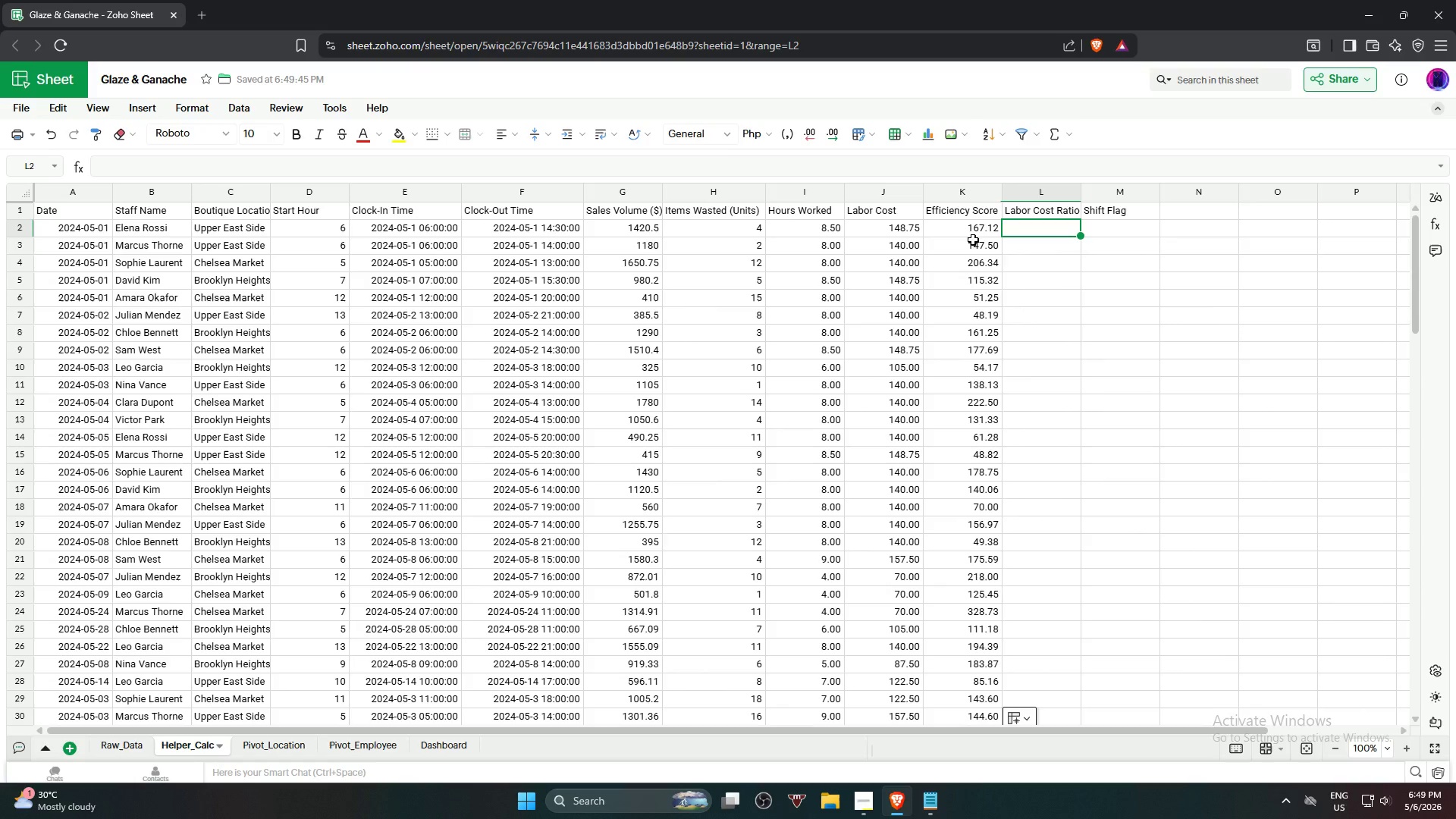 
left_click([969, 237])
 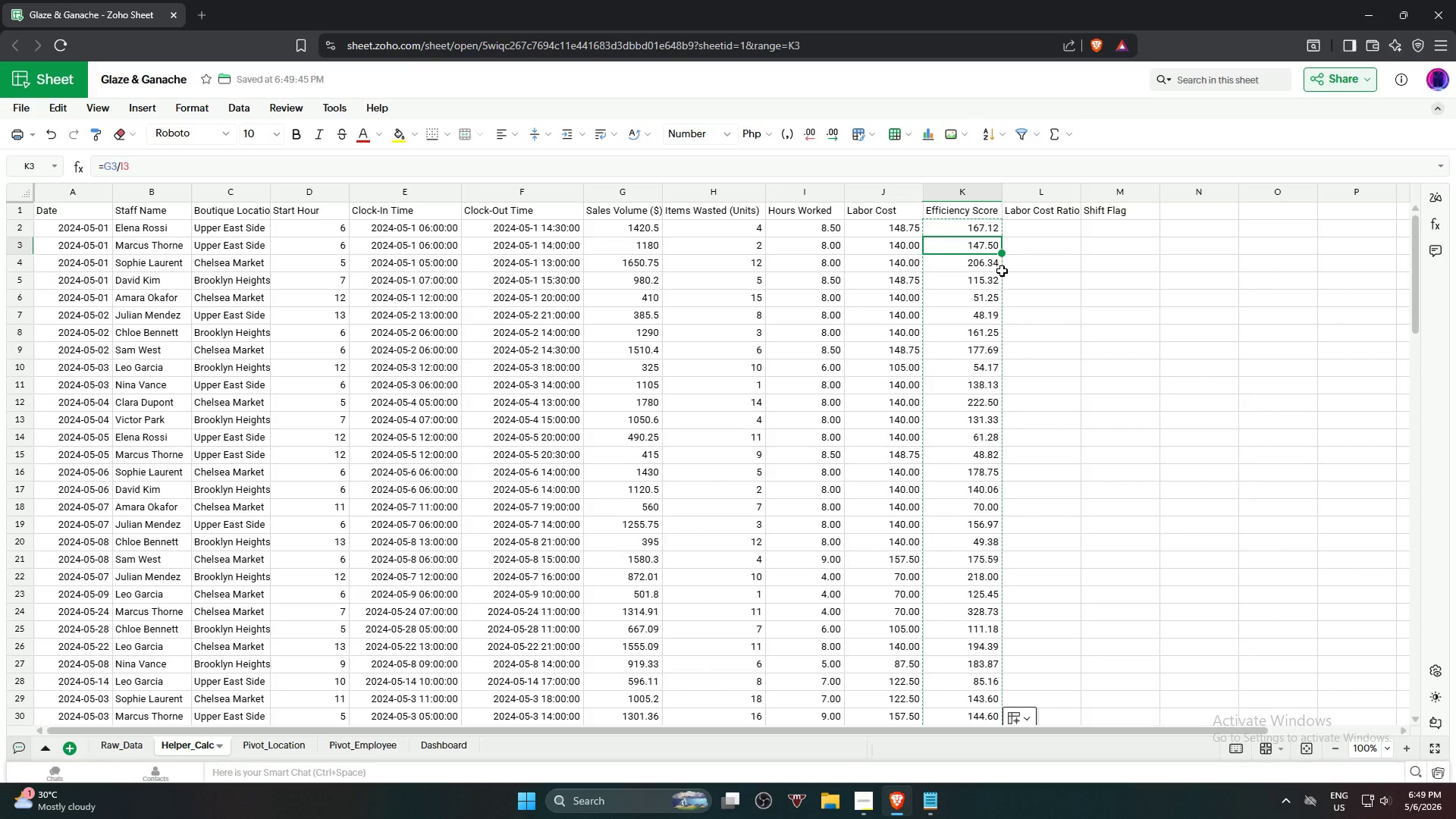 
scroll: coordinate [1002, 271], scroll_direction: up, amount: 1.0
 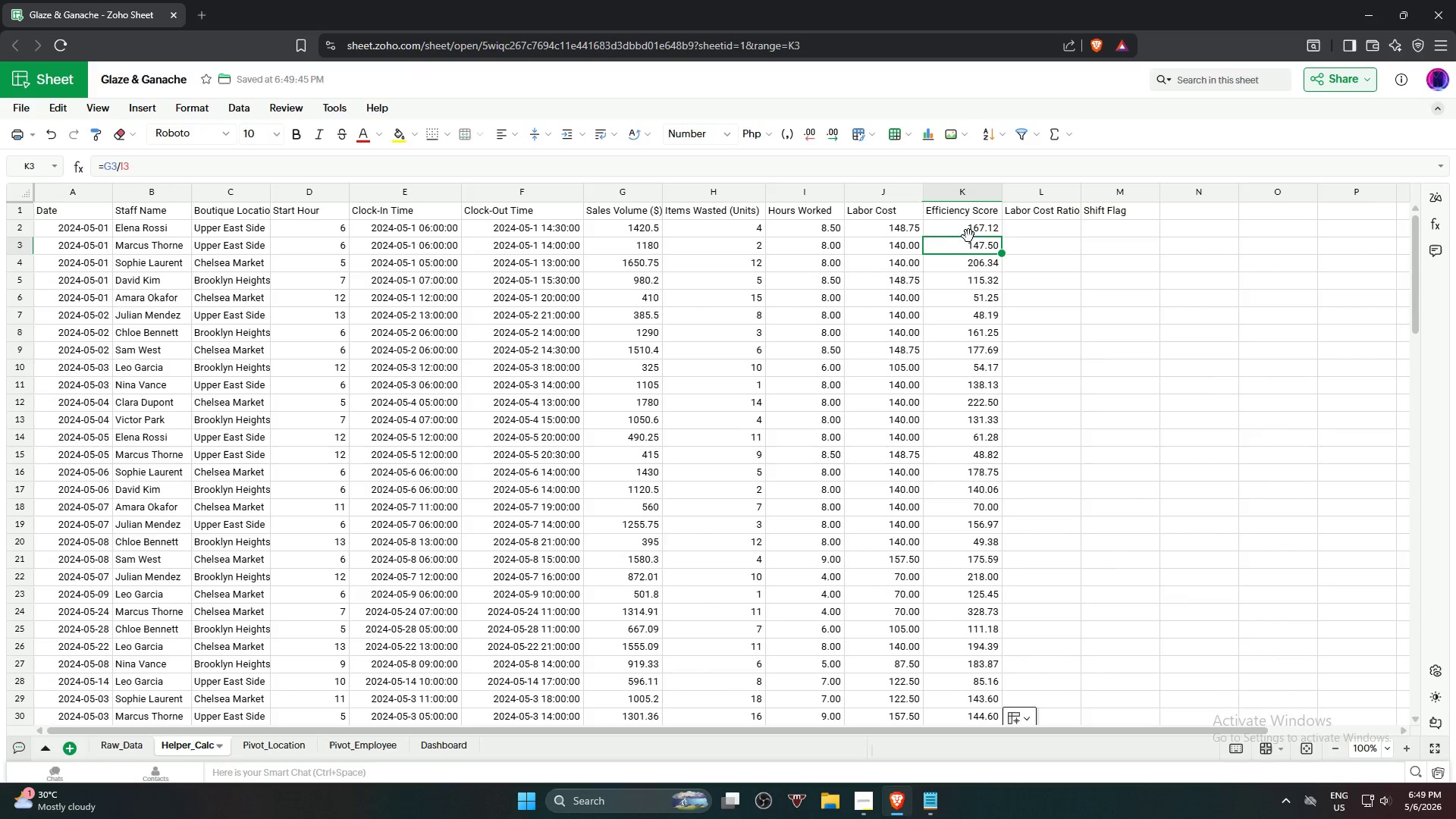 
left_click([969, 234])
 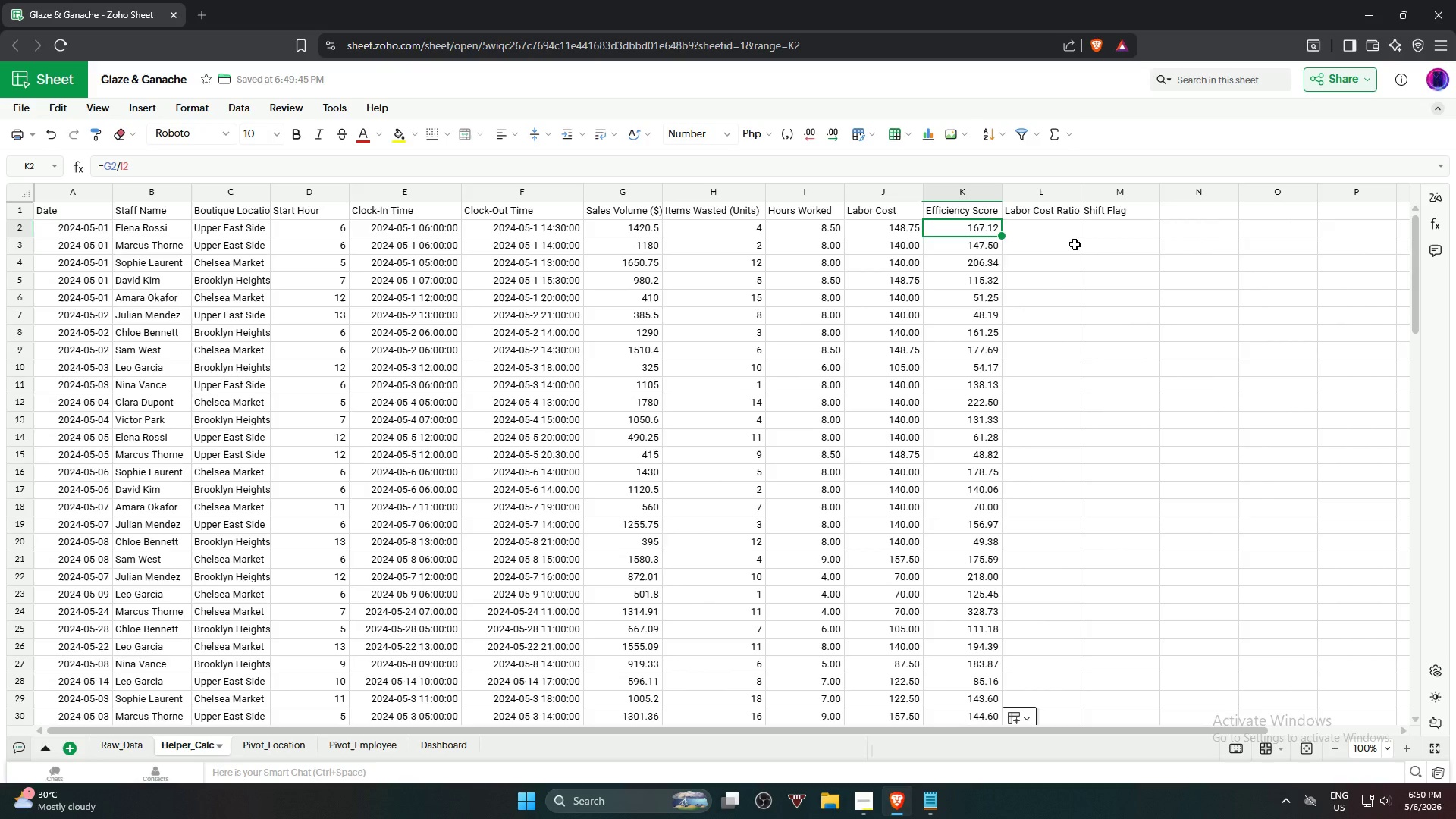 
wait(14.91)
 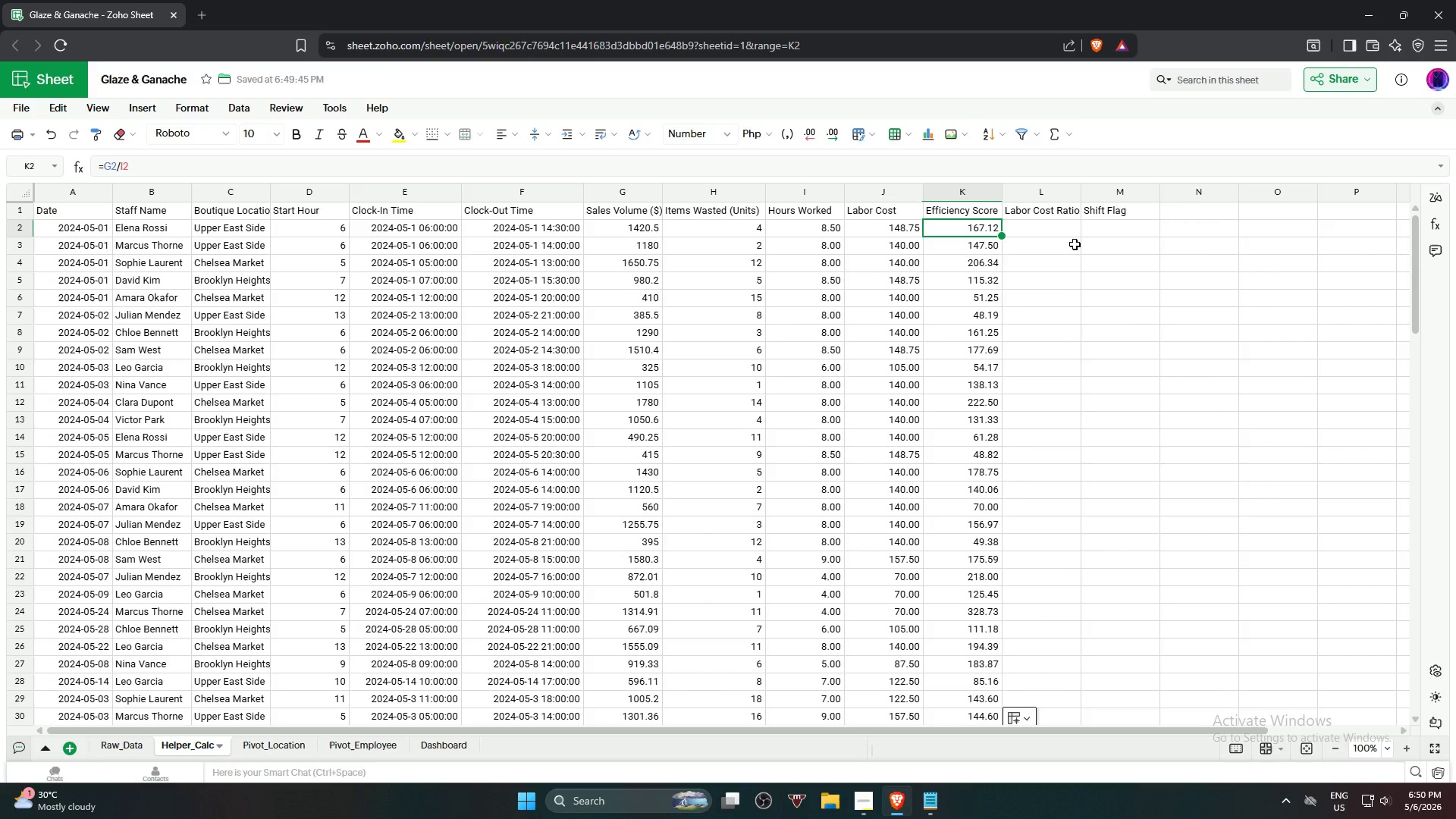 
left_click([1043, 233])
 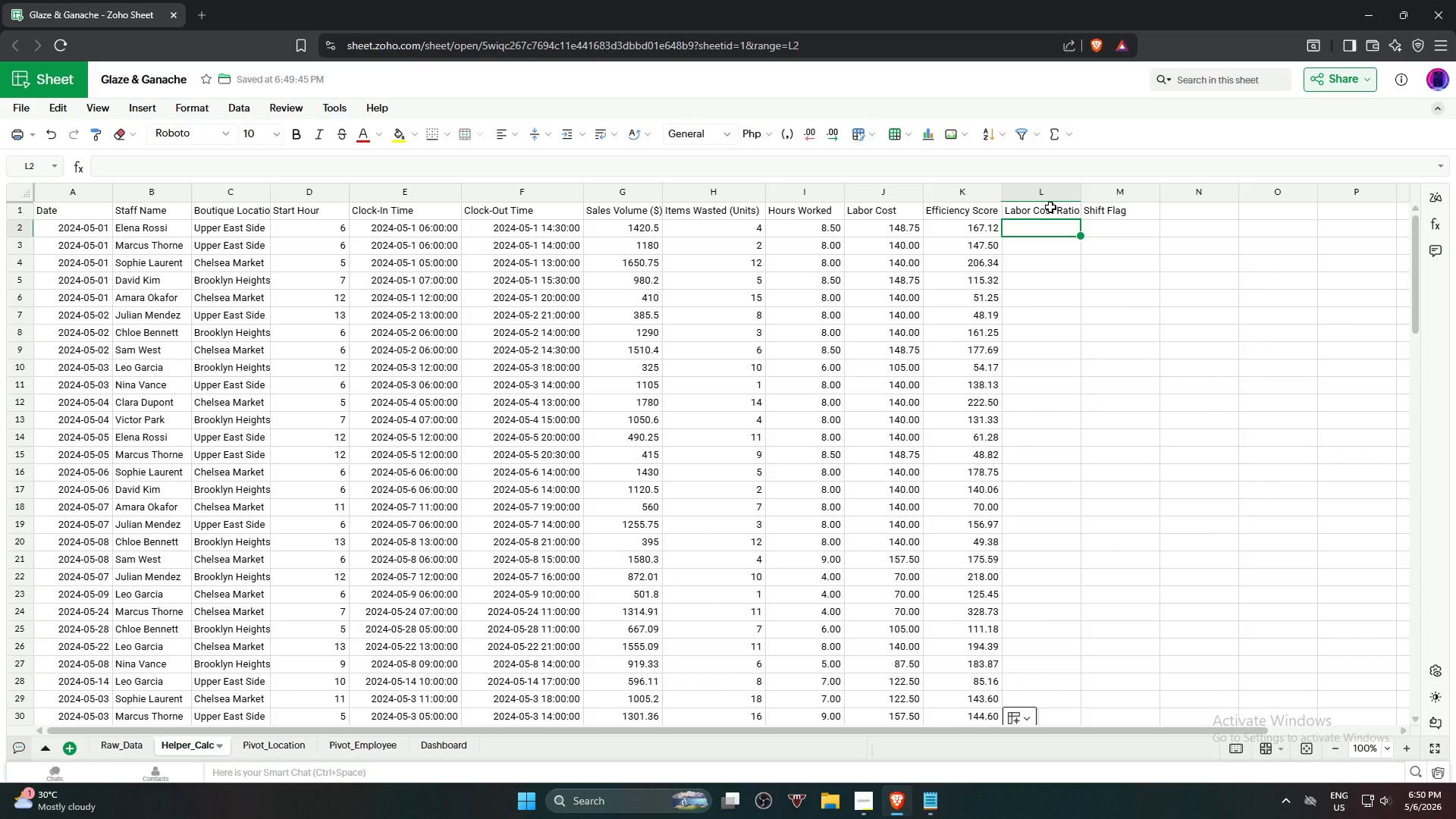 
wait(12.3)
 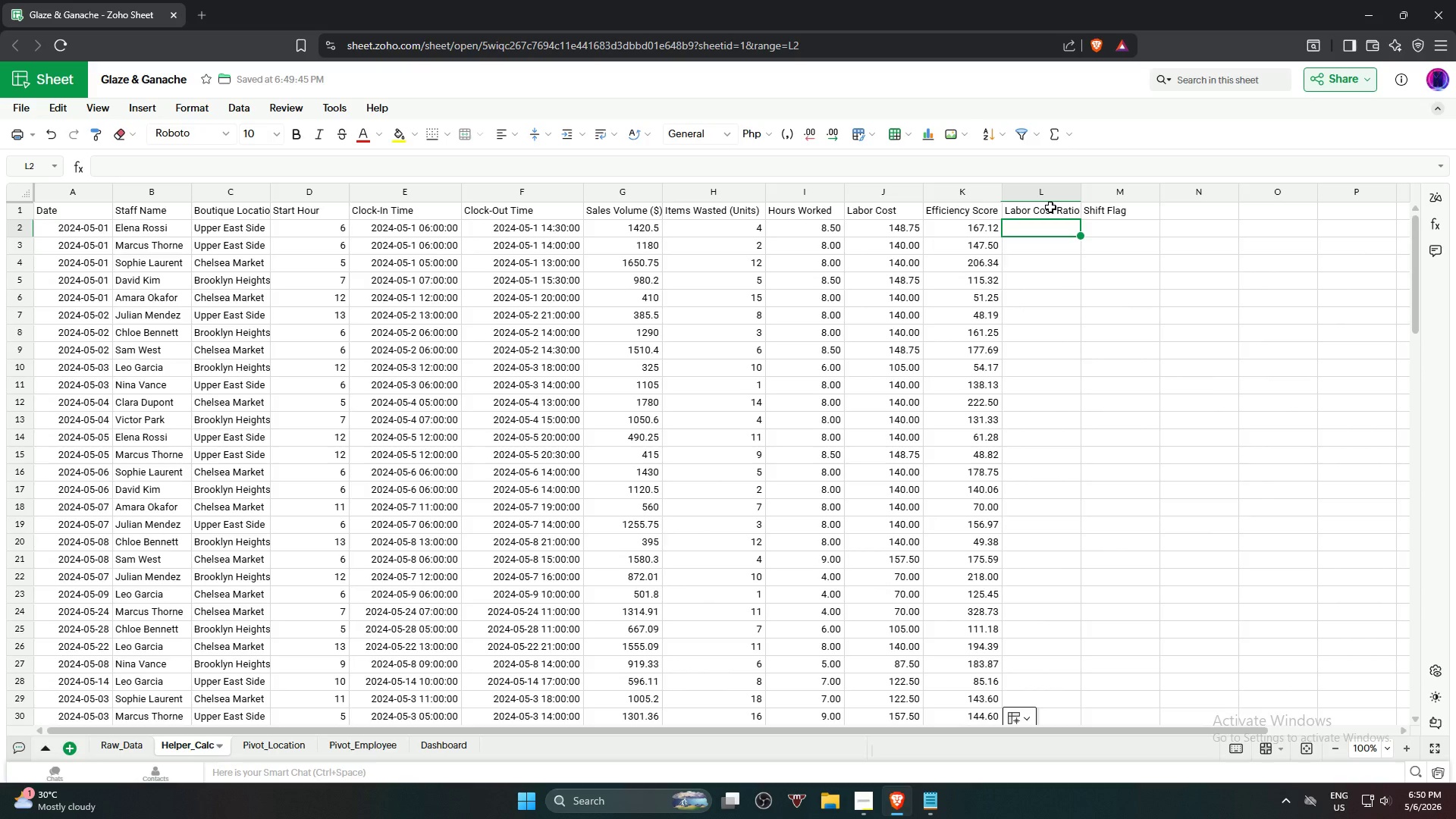 
type(=if)
key(NumpadEnter)
 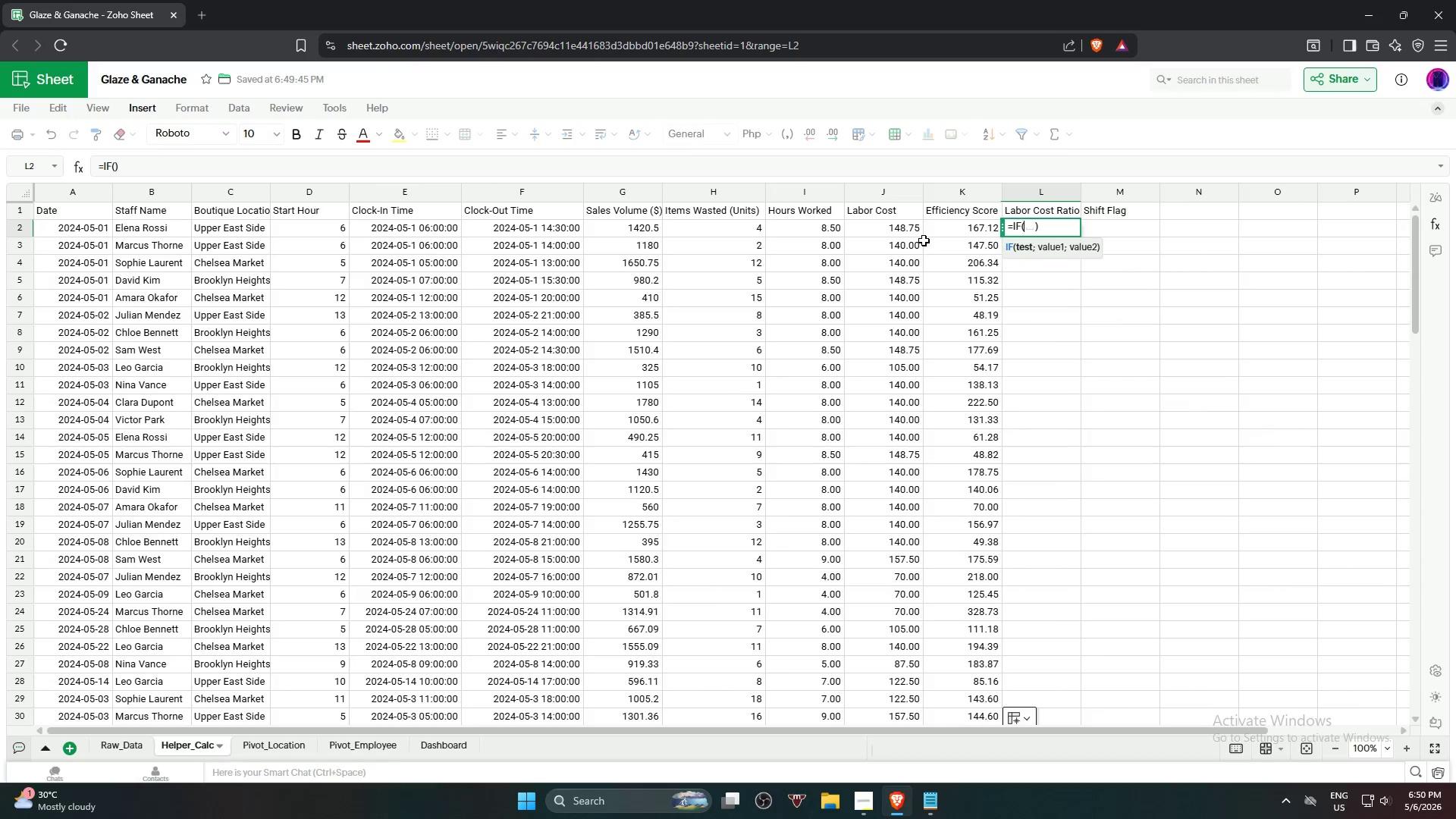 
wait(7.16)
 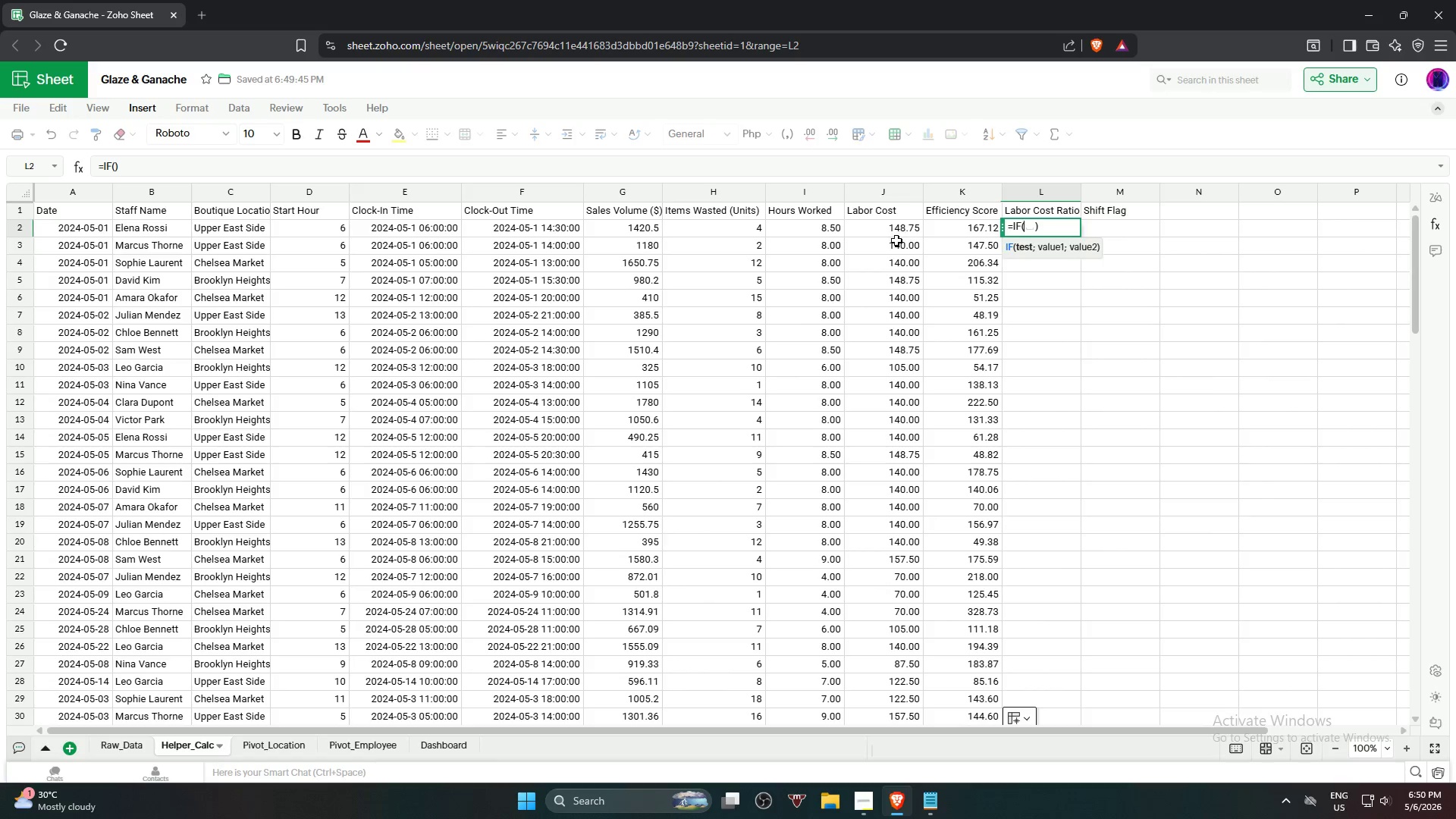 
key(Backspace)
 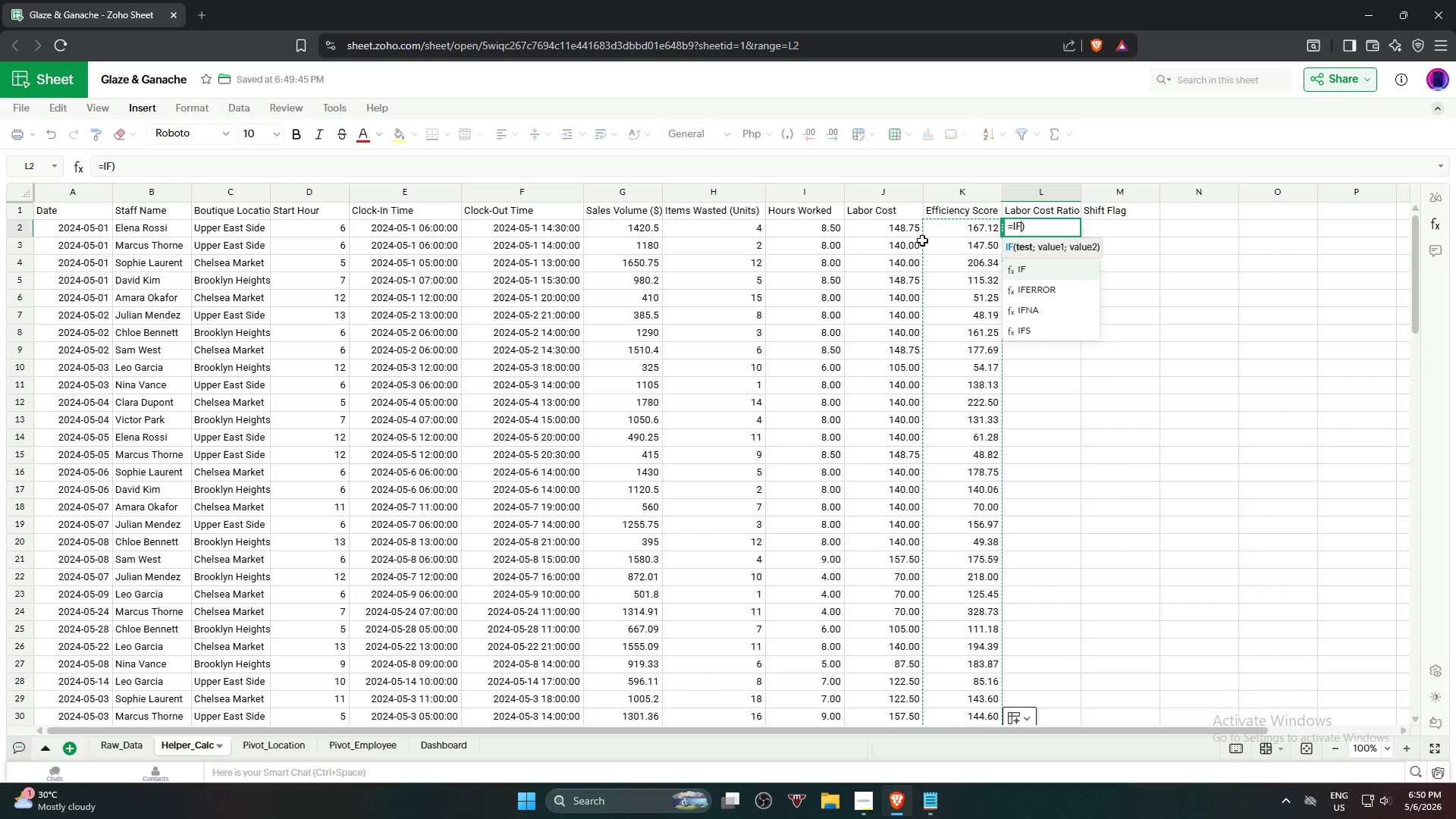 
key(Backspace)
 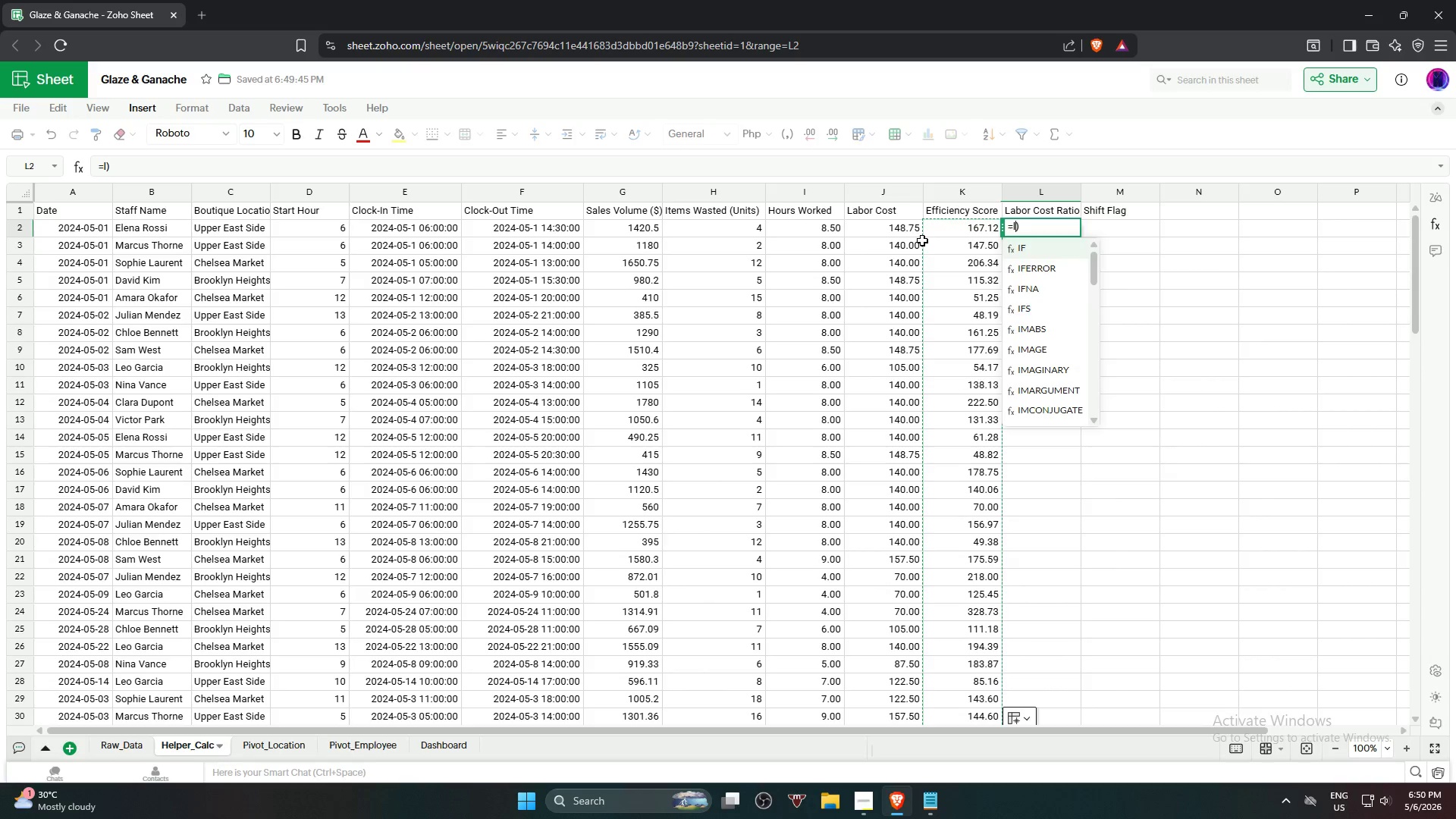 
key(Backspace)
 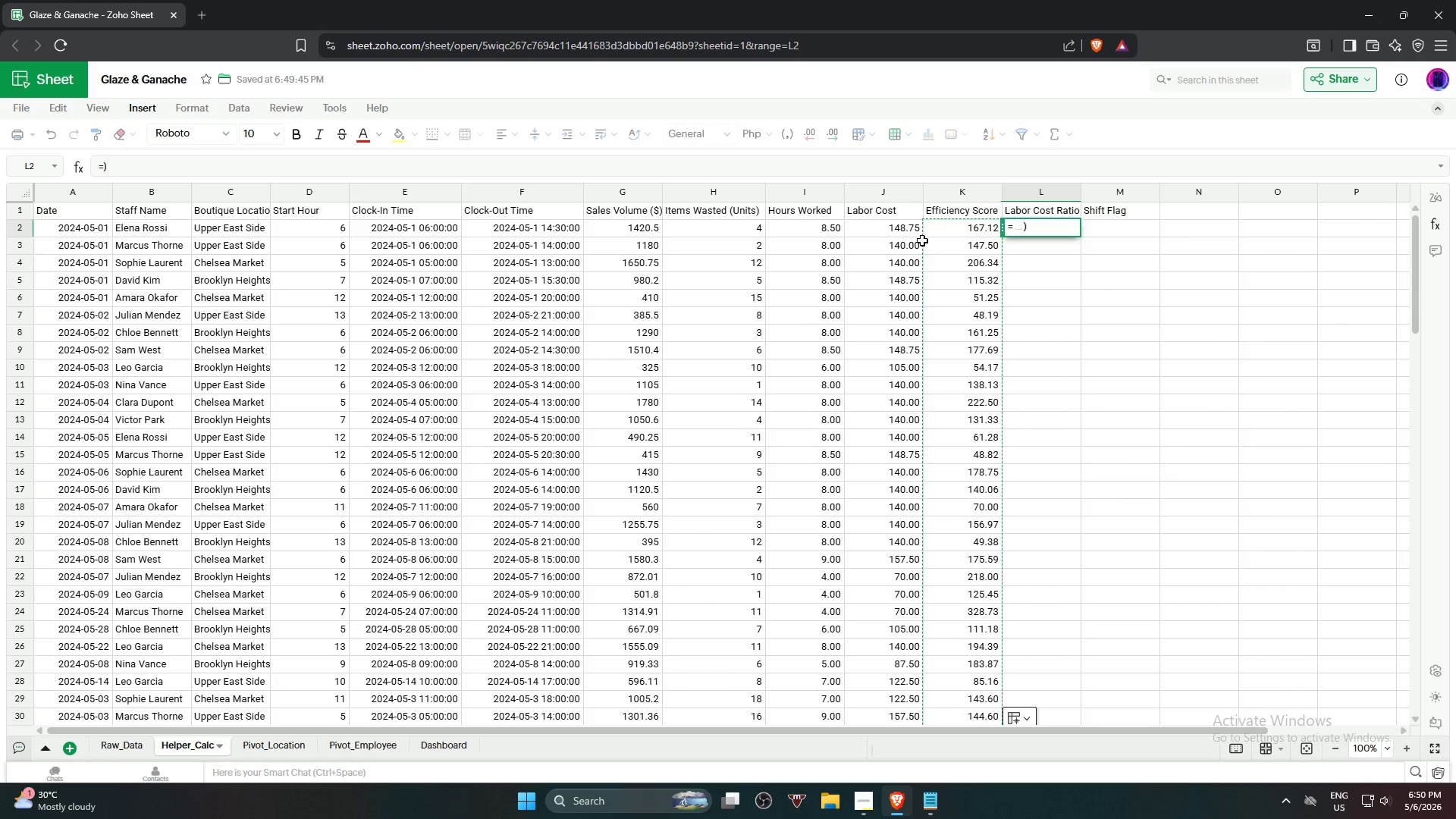 
key(Backspace)
 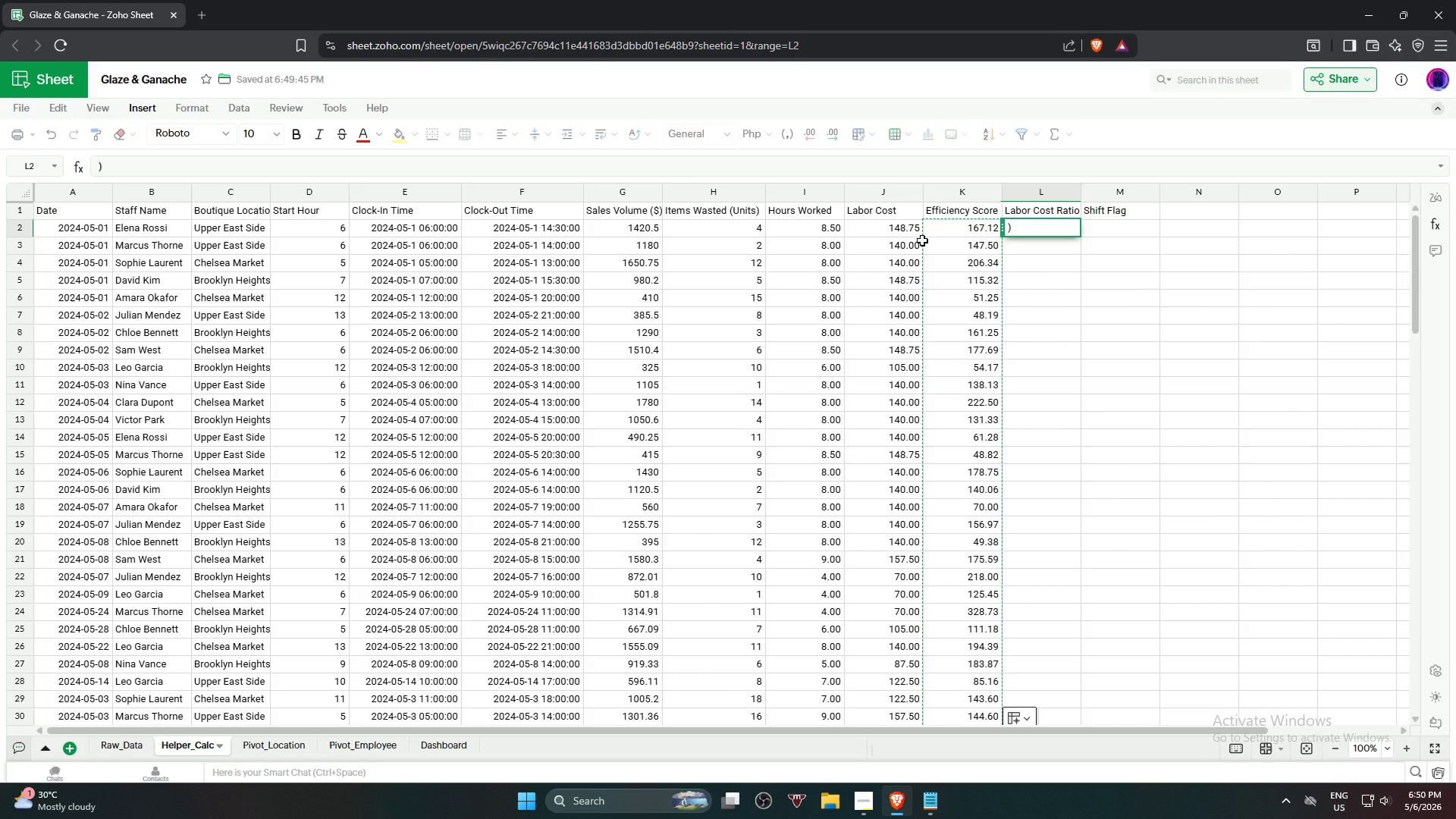 
key(ArrowRight)
 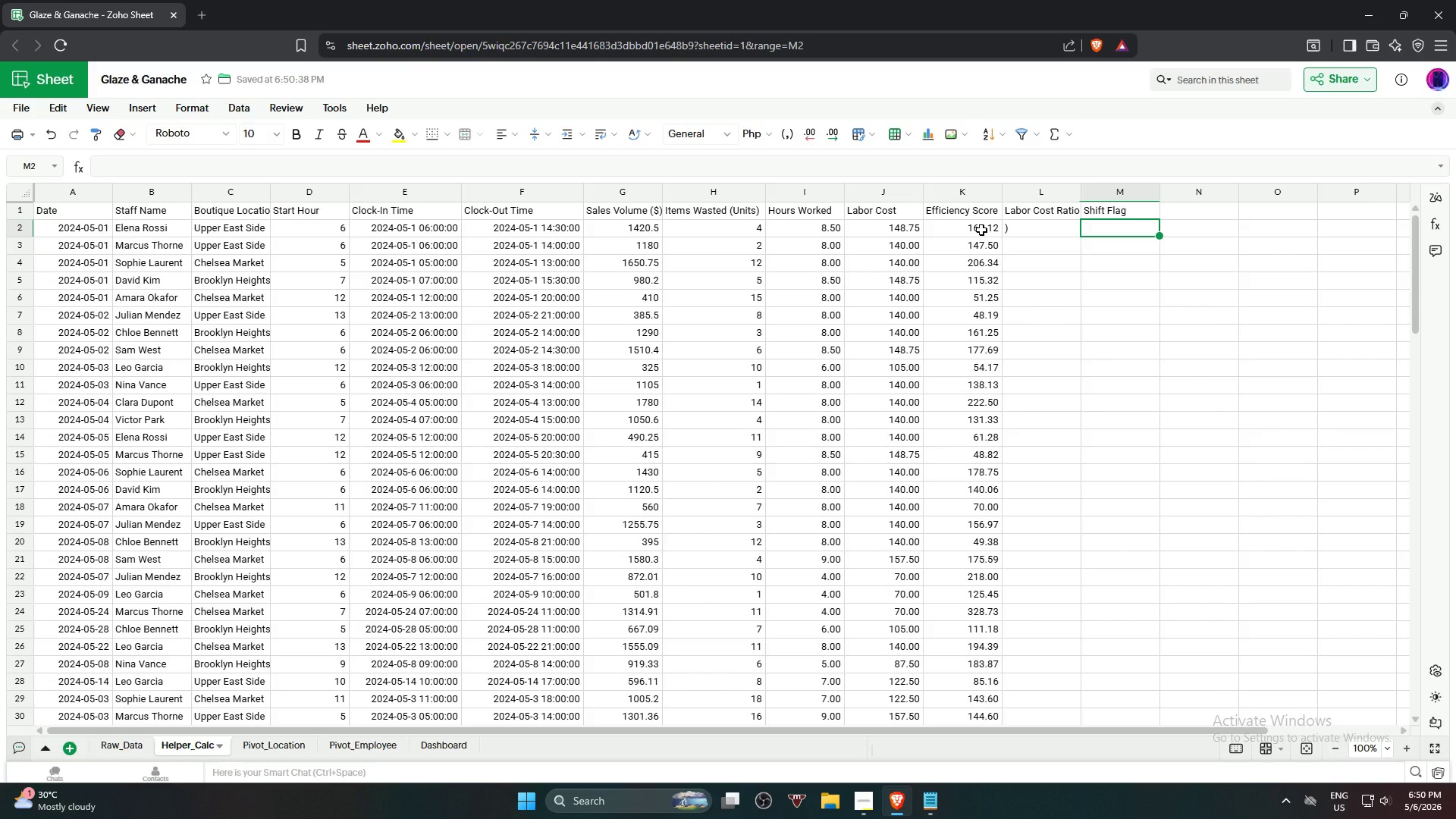 
left_click([981, 230])
 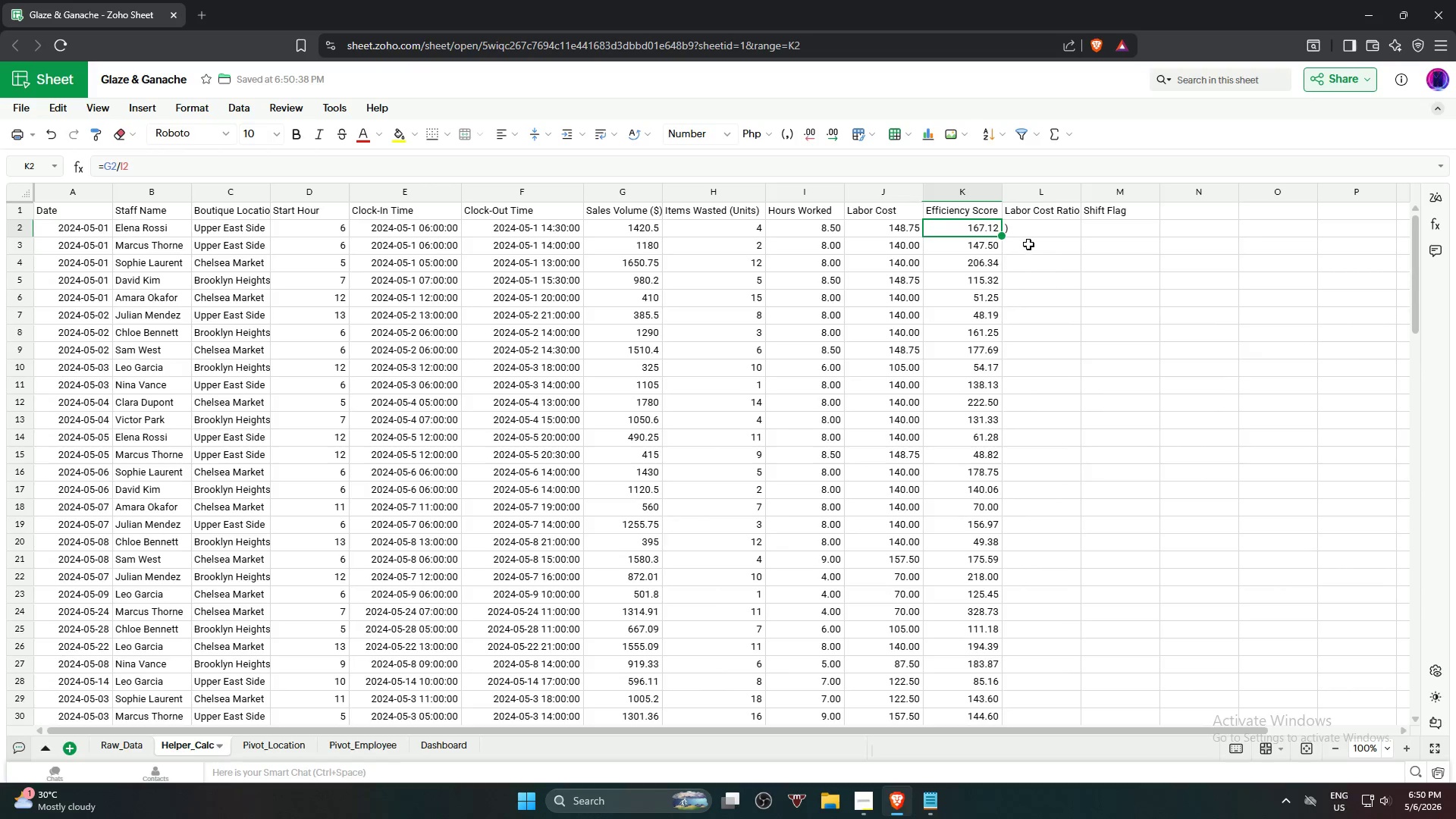 
key(Backspace)
 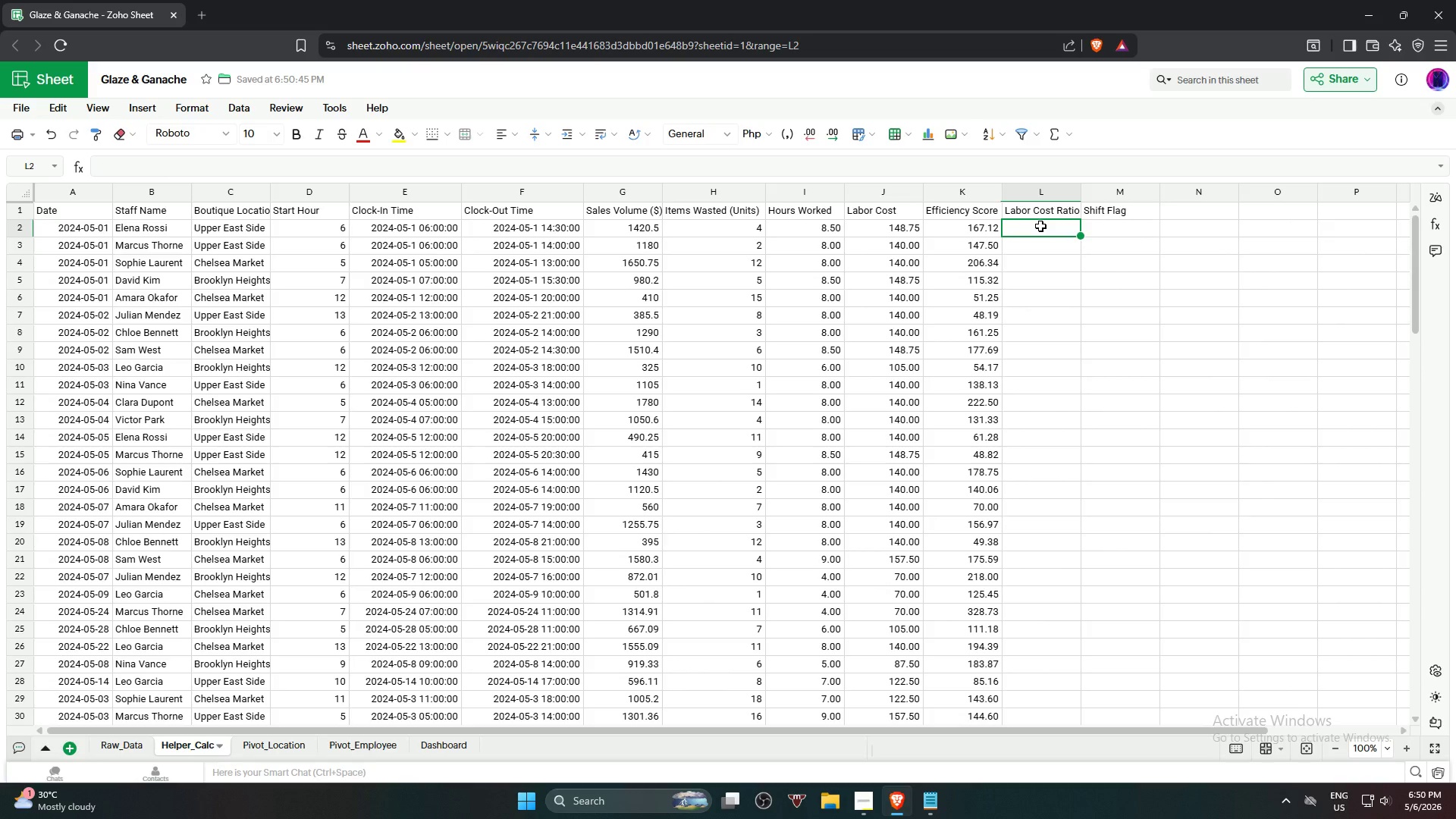 
key(Equal)
 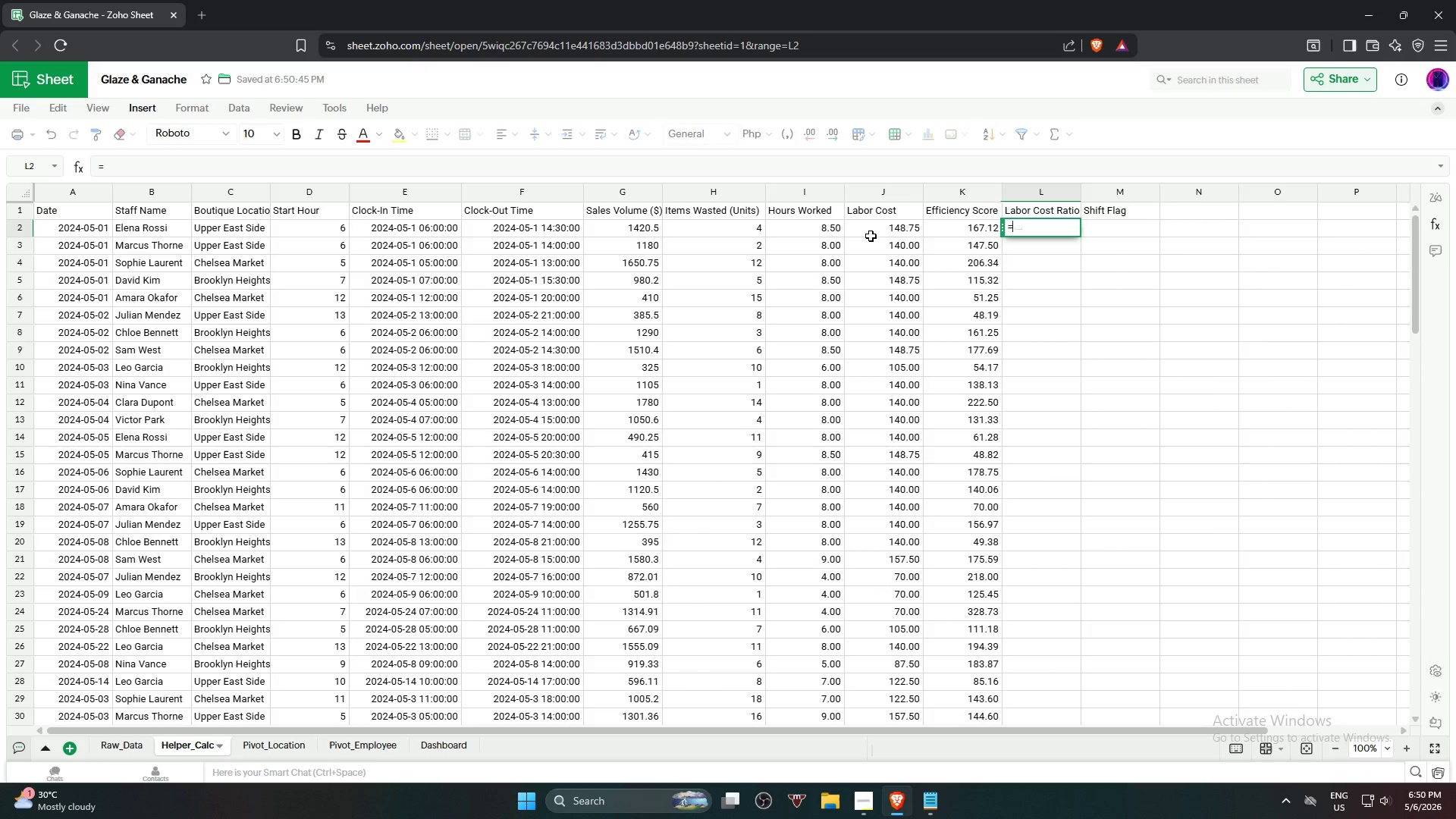 
left_click([884, 231])
 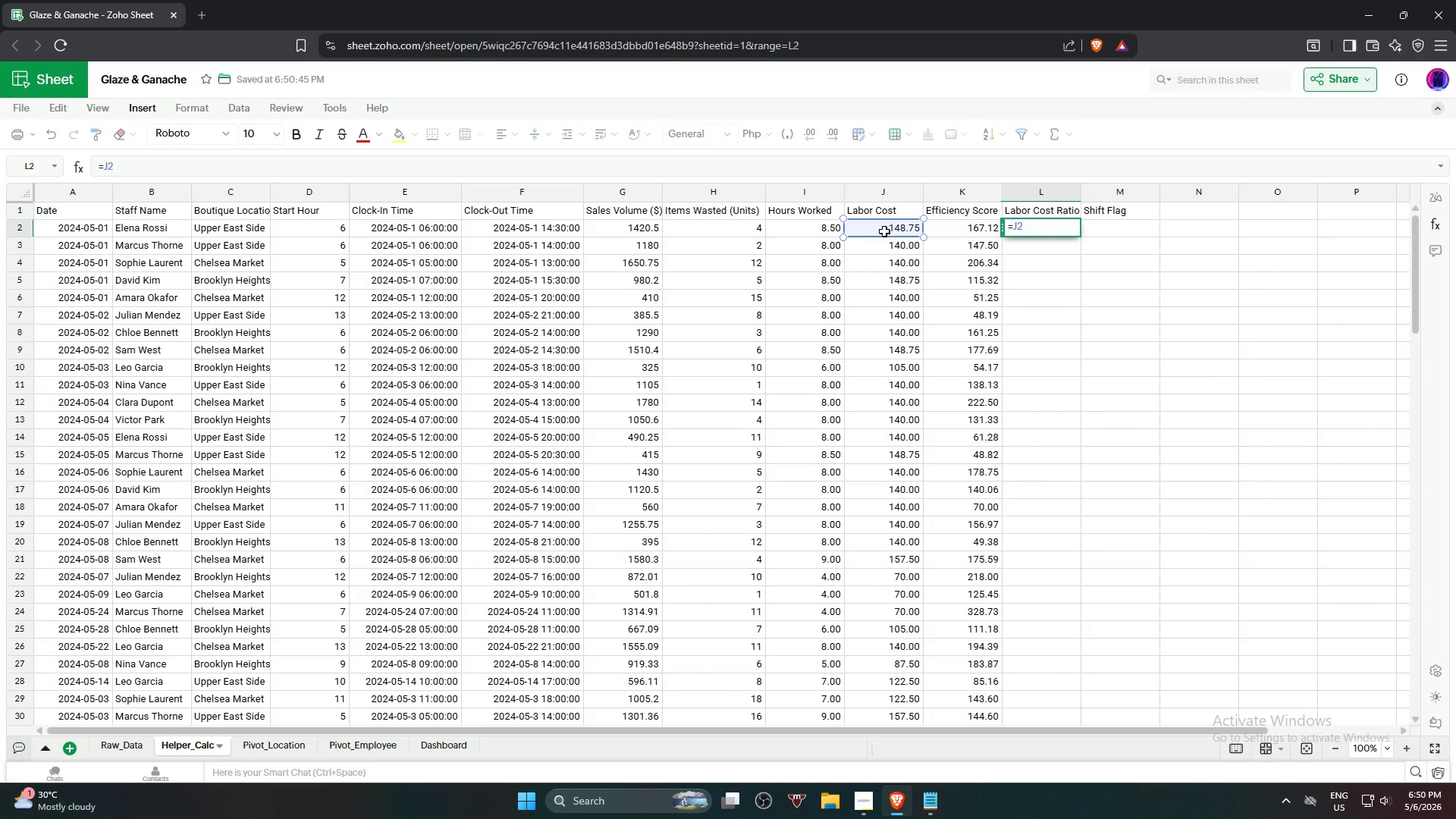 
key(Slash)
 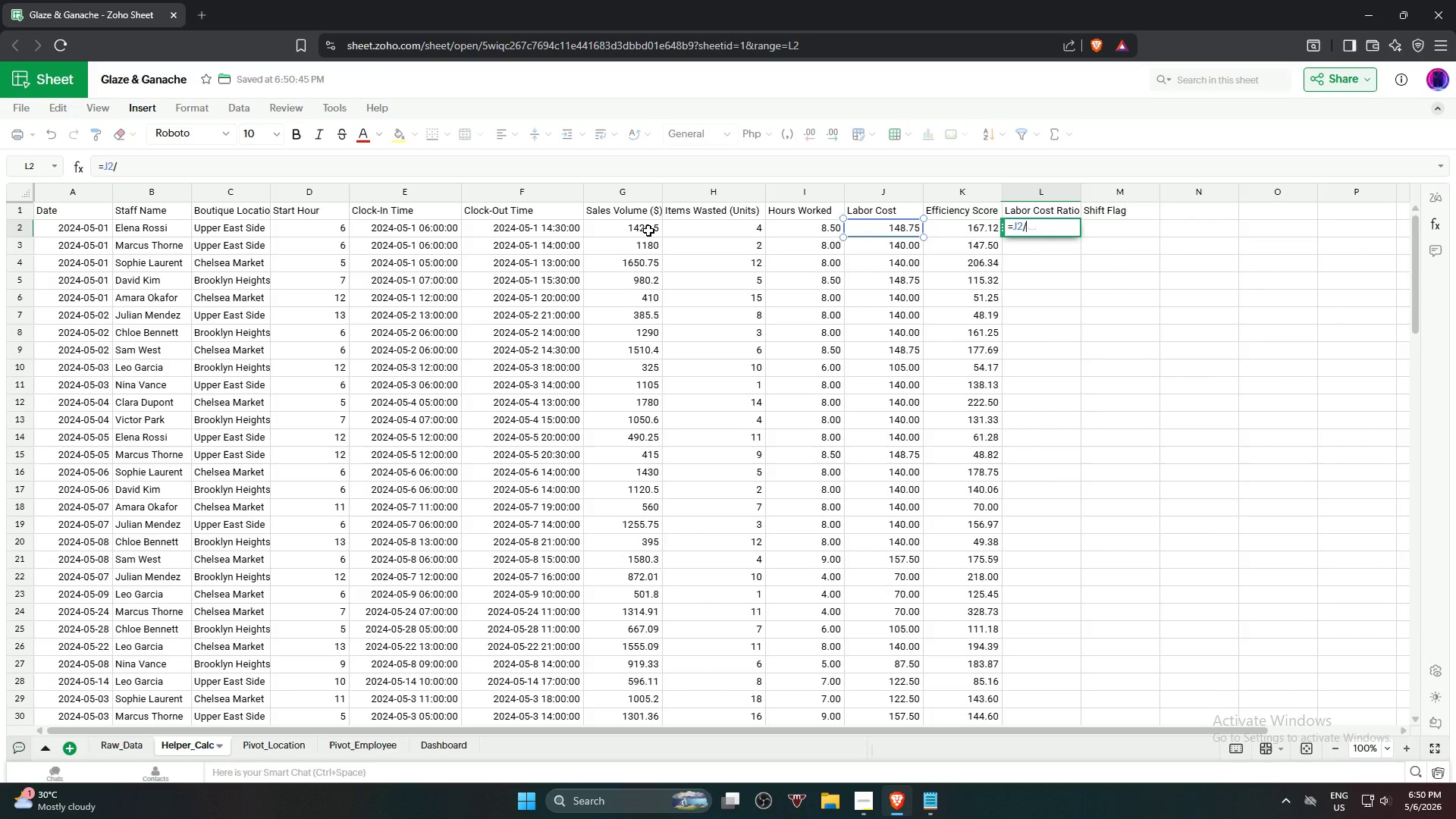 
left_click([641, 231])
 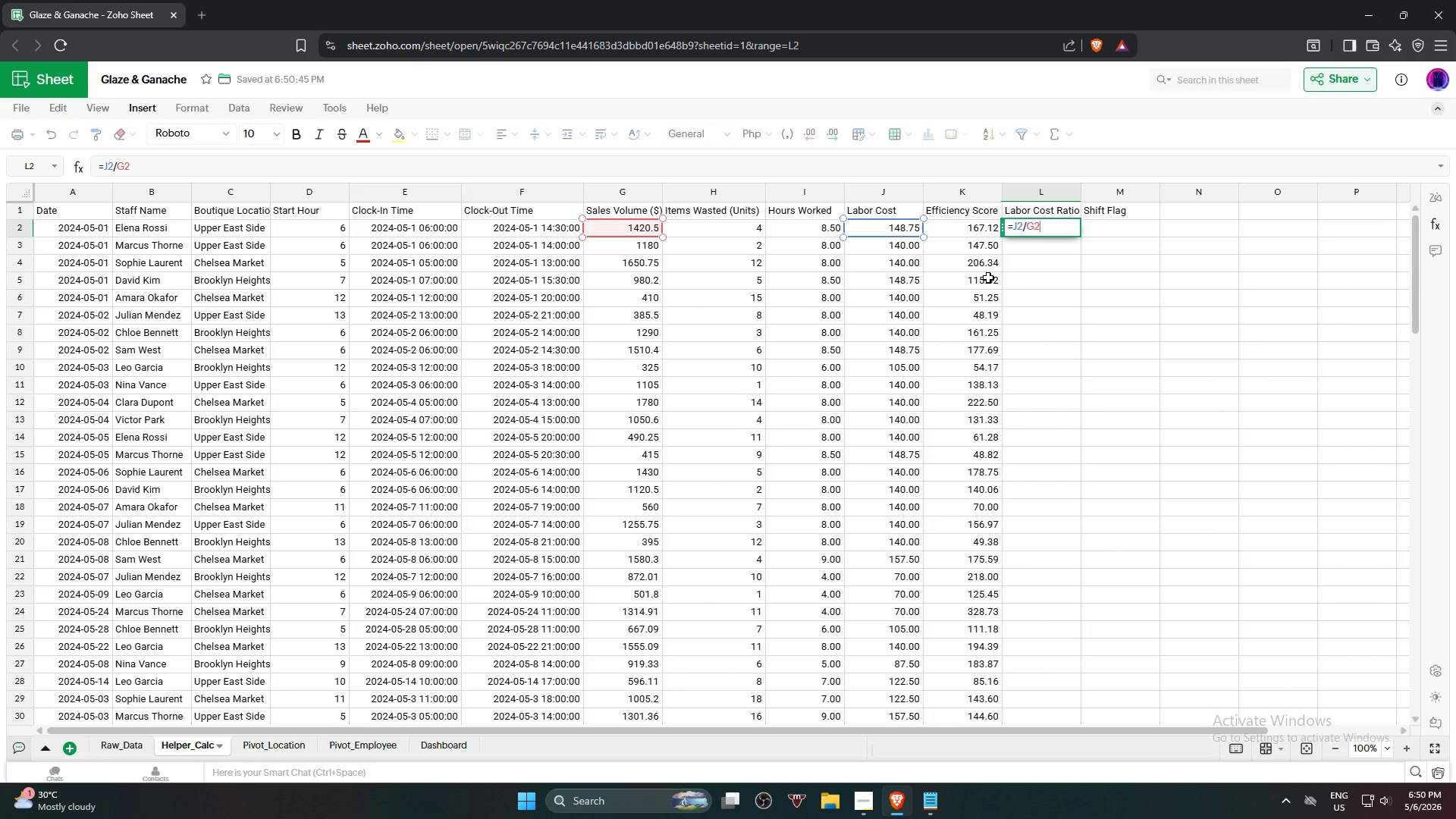 
key(NumpadEnter)
 